 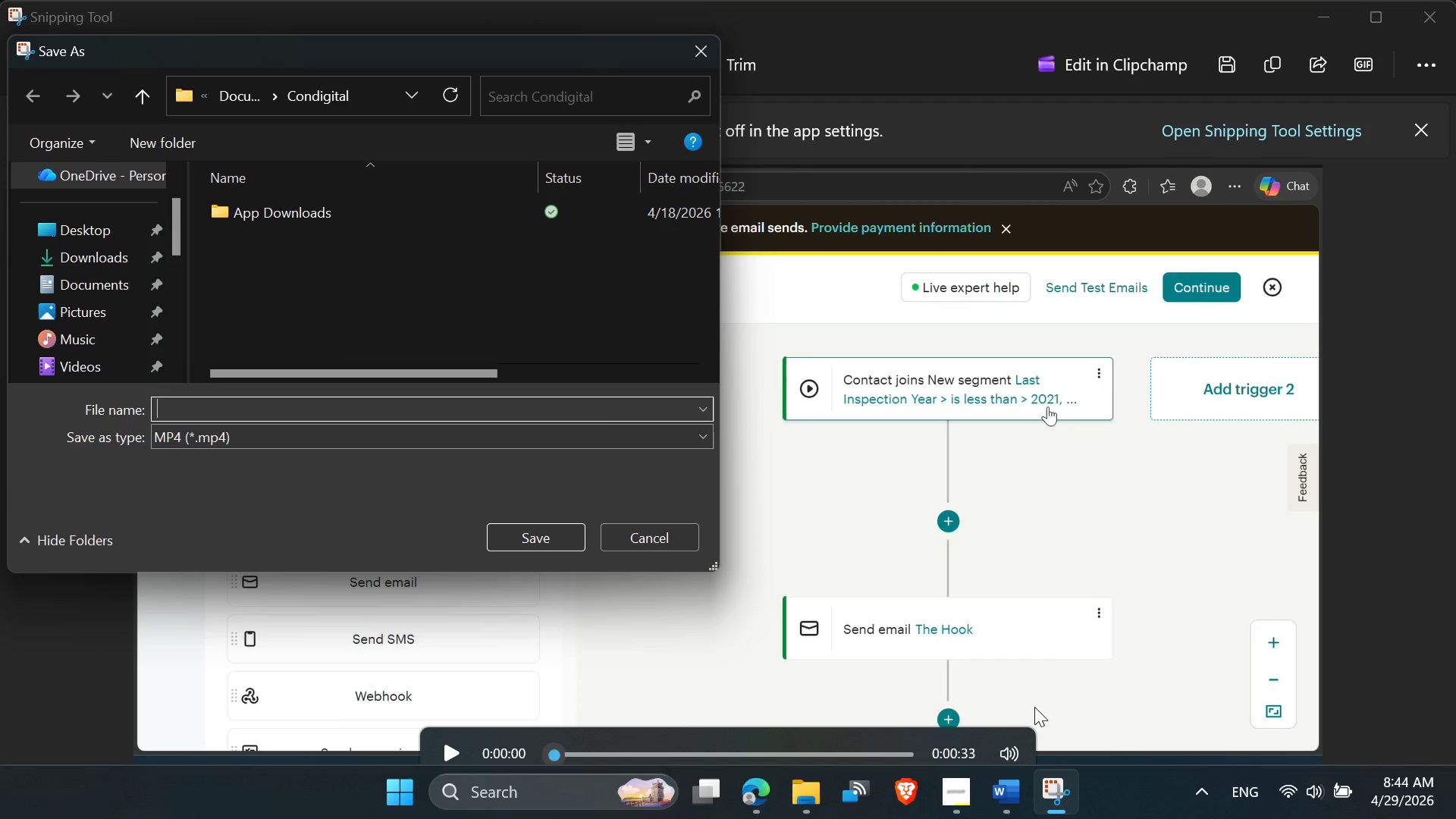 
key(Control+V)
 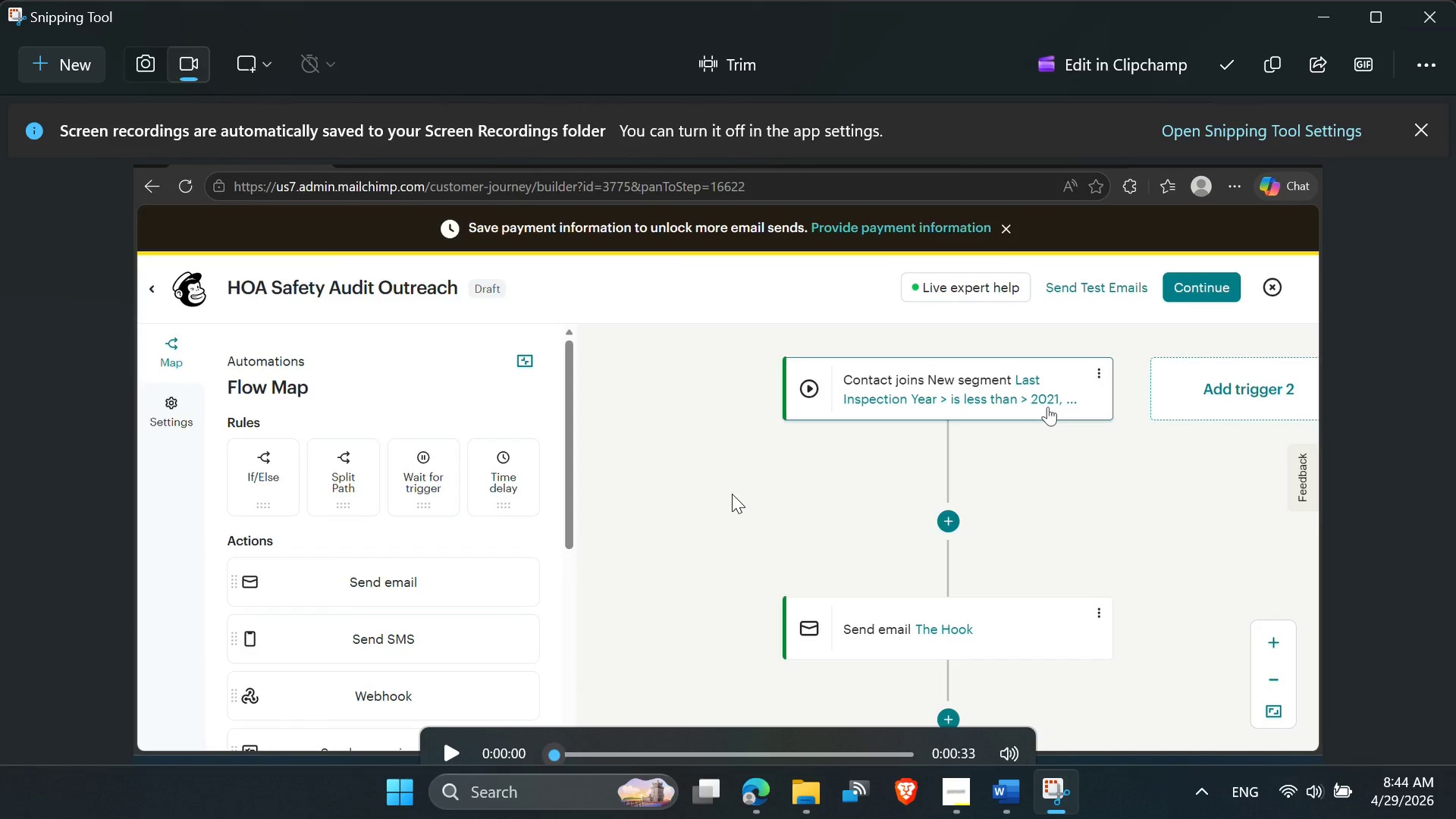 
wait(8.42)
 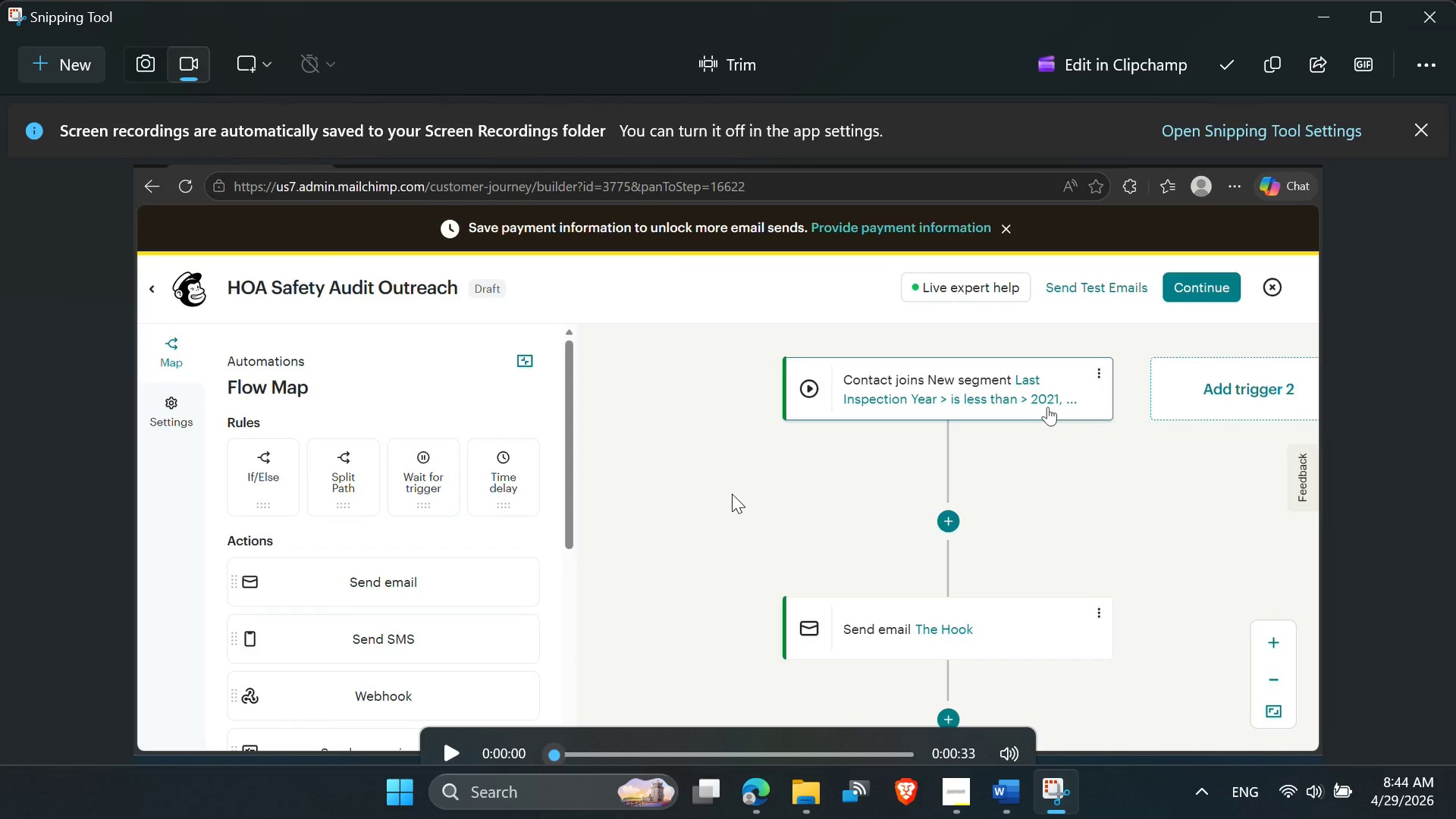 
left_click([760, 802])
 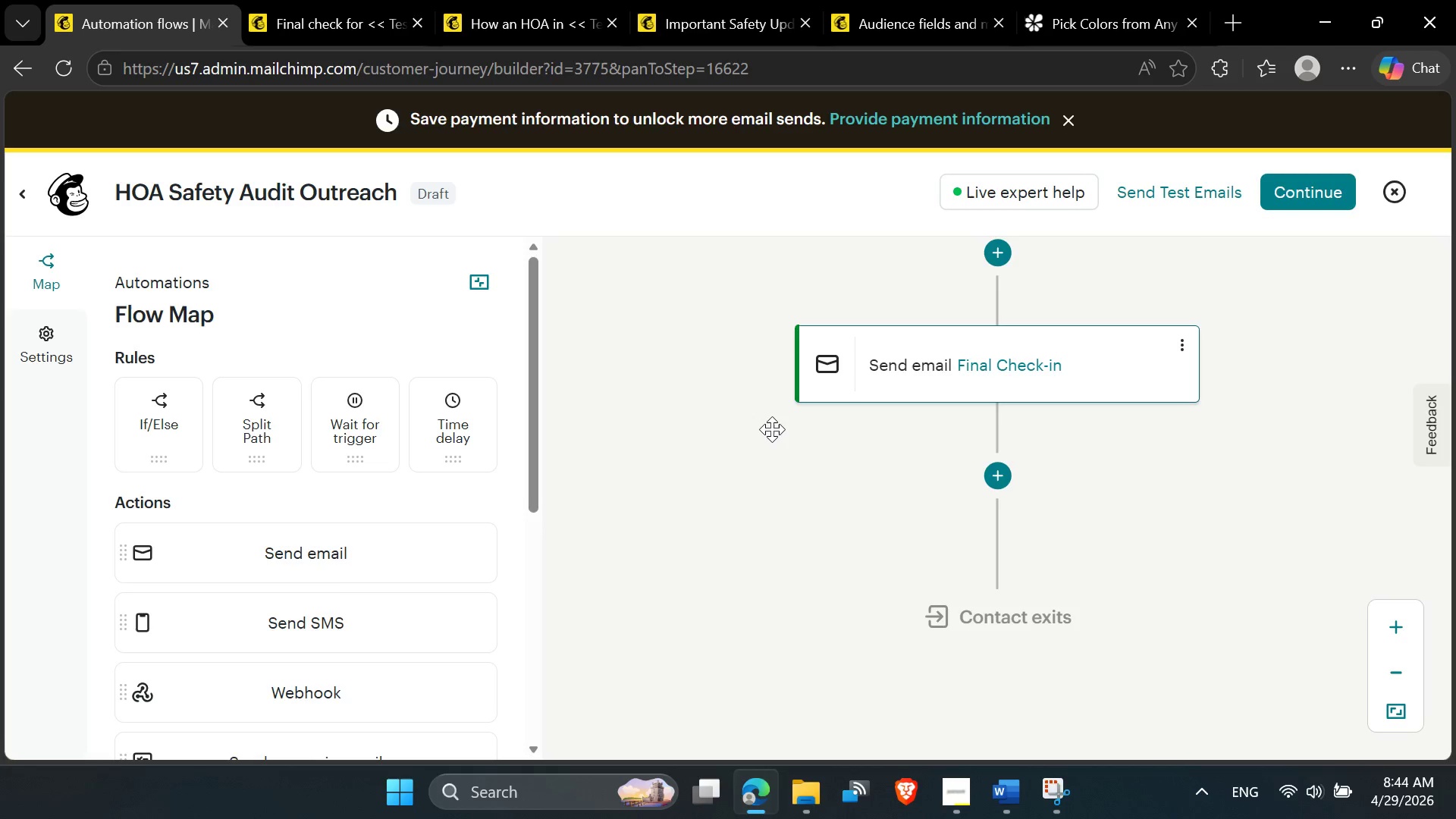 
scroll: coordinate [775, 439], scroll_direction: up, amount: 12.0
 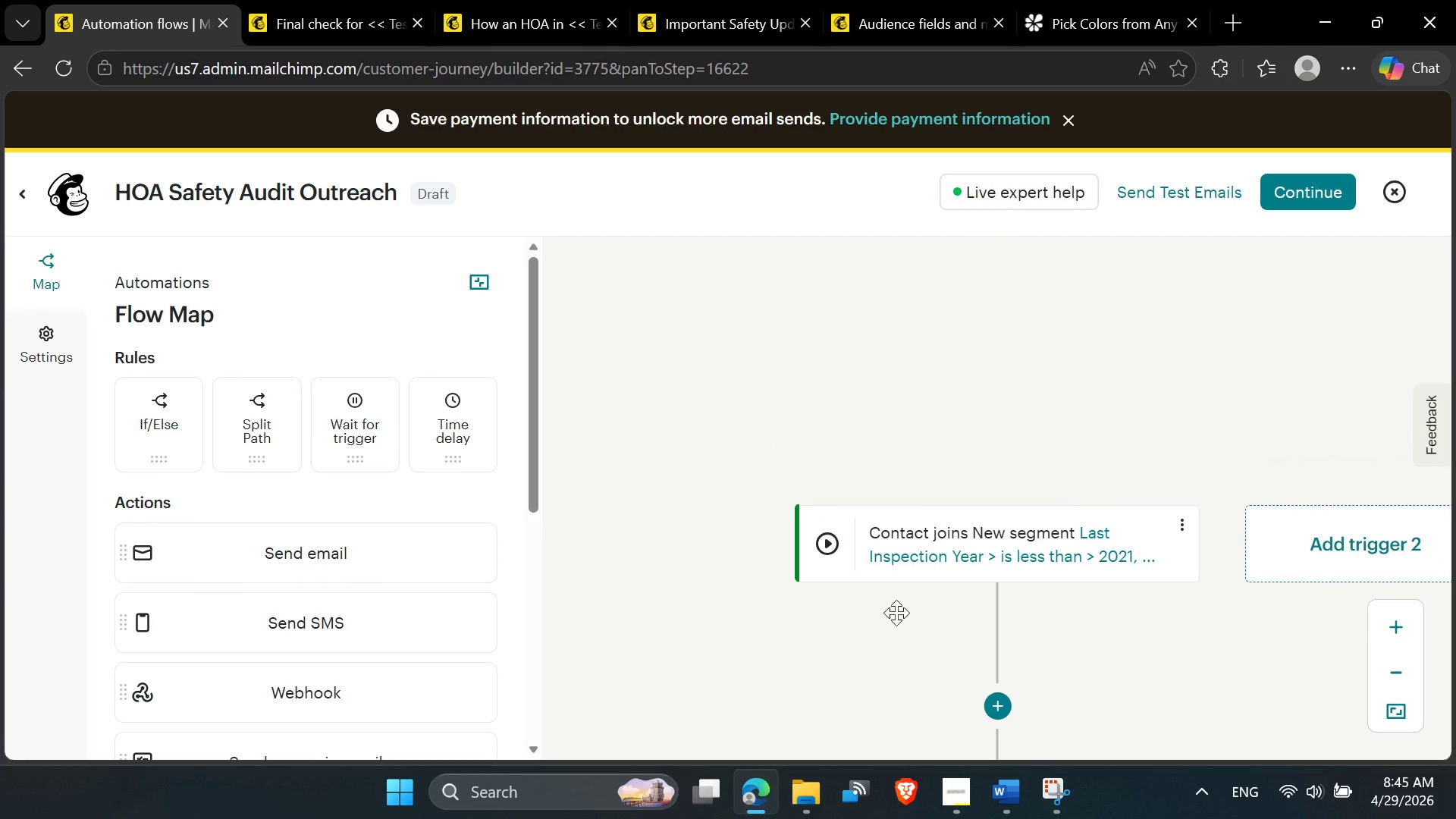 
left_click([993, 794])
 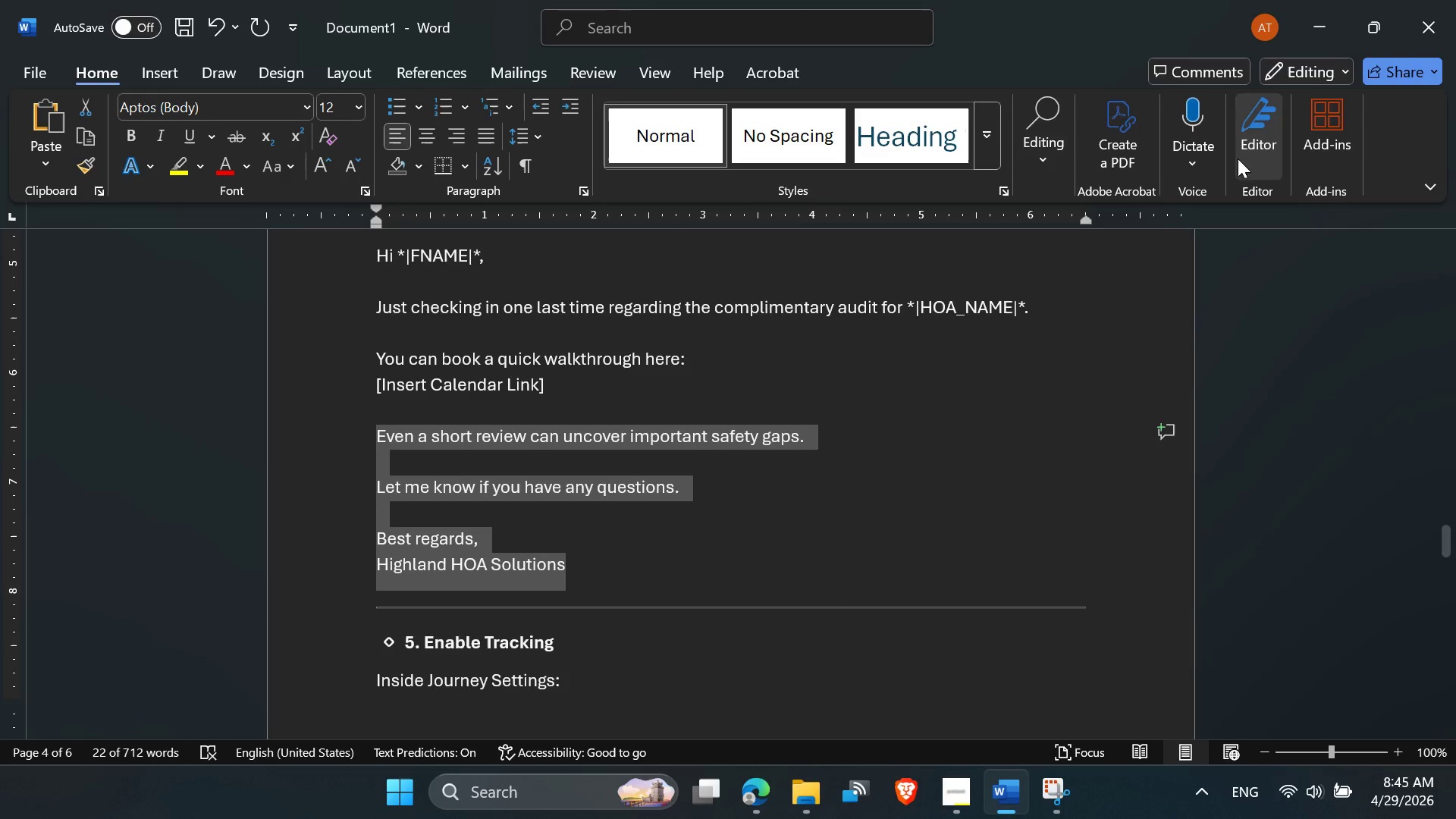 
scroll: coordinate [805, 449], scroll_direction: down, amount: 14.0
 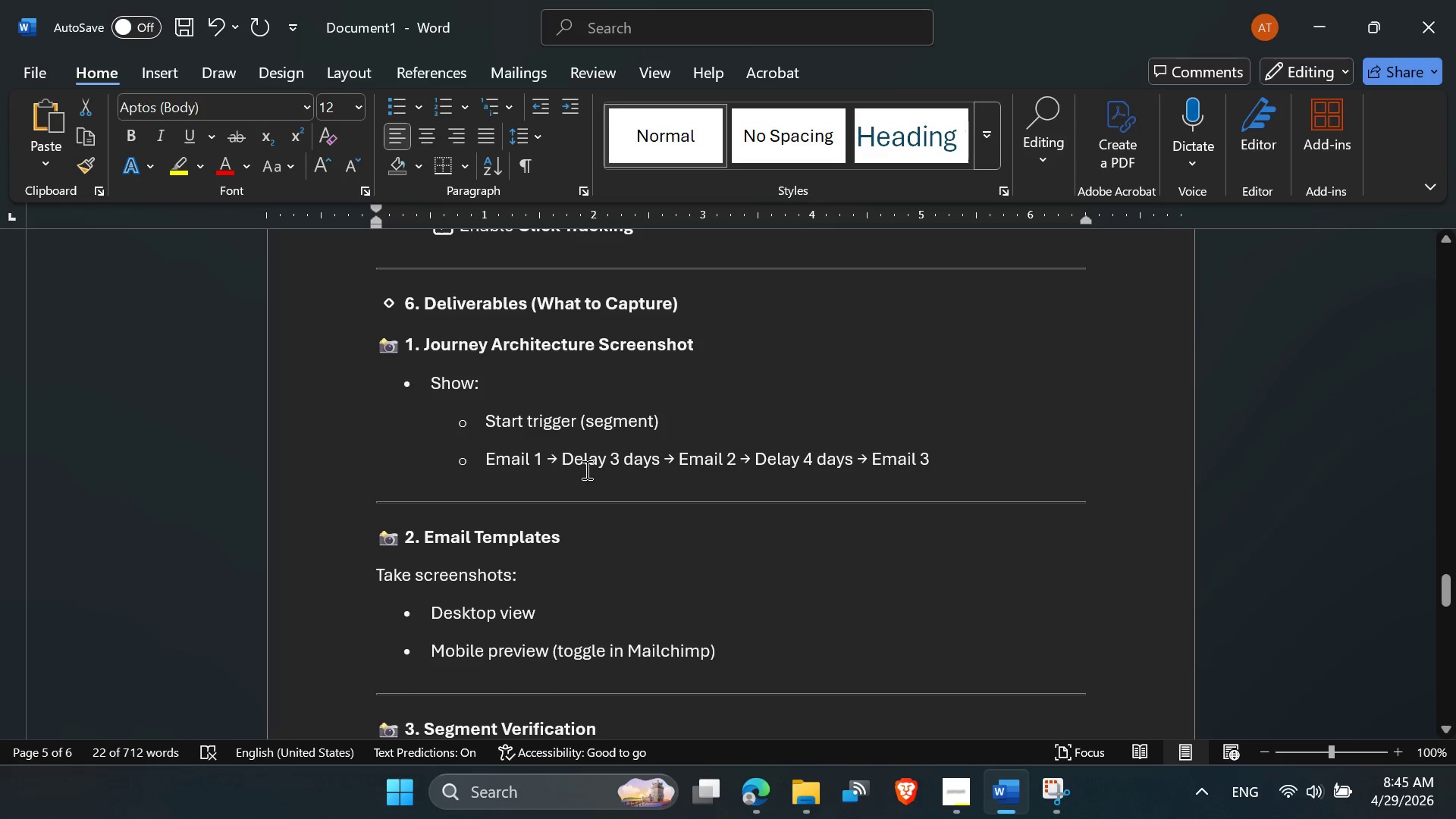 
wait(5.9)
 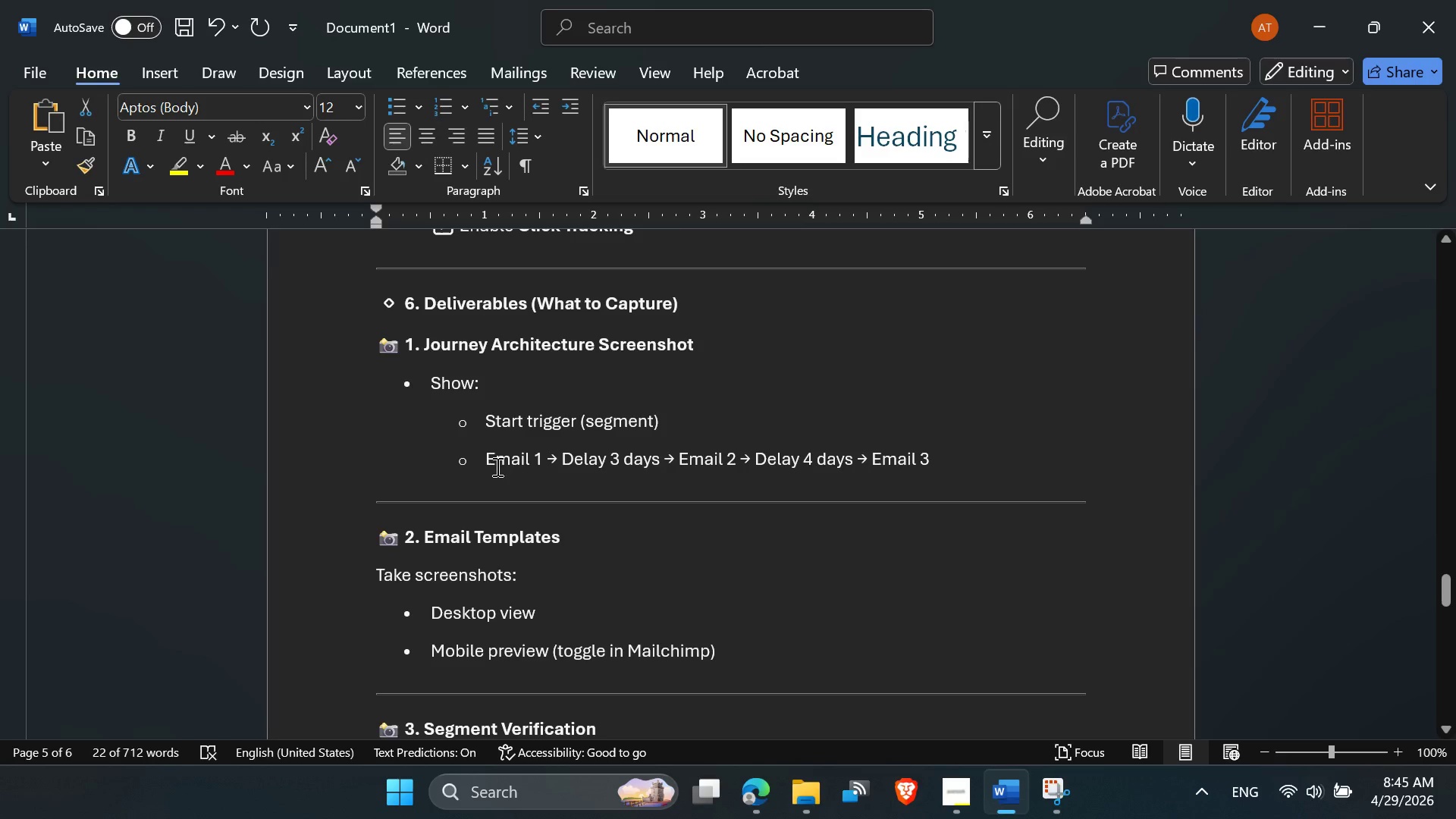 
scroll: coordinate [791, 459], scroll_direction: down, amount: 2.0
 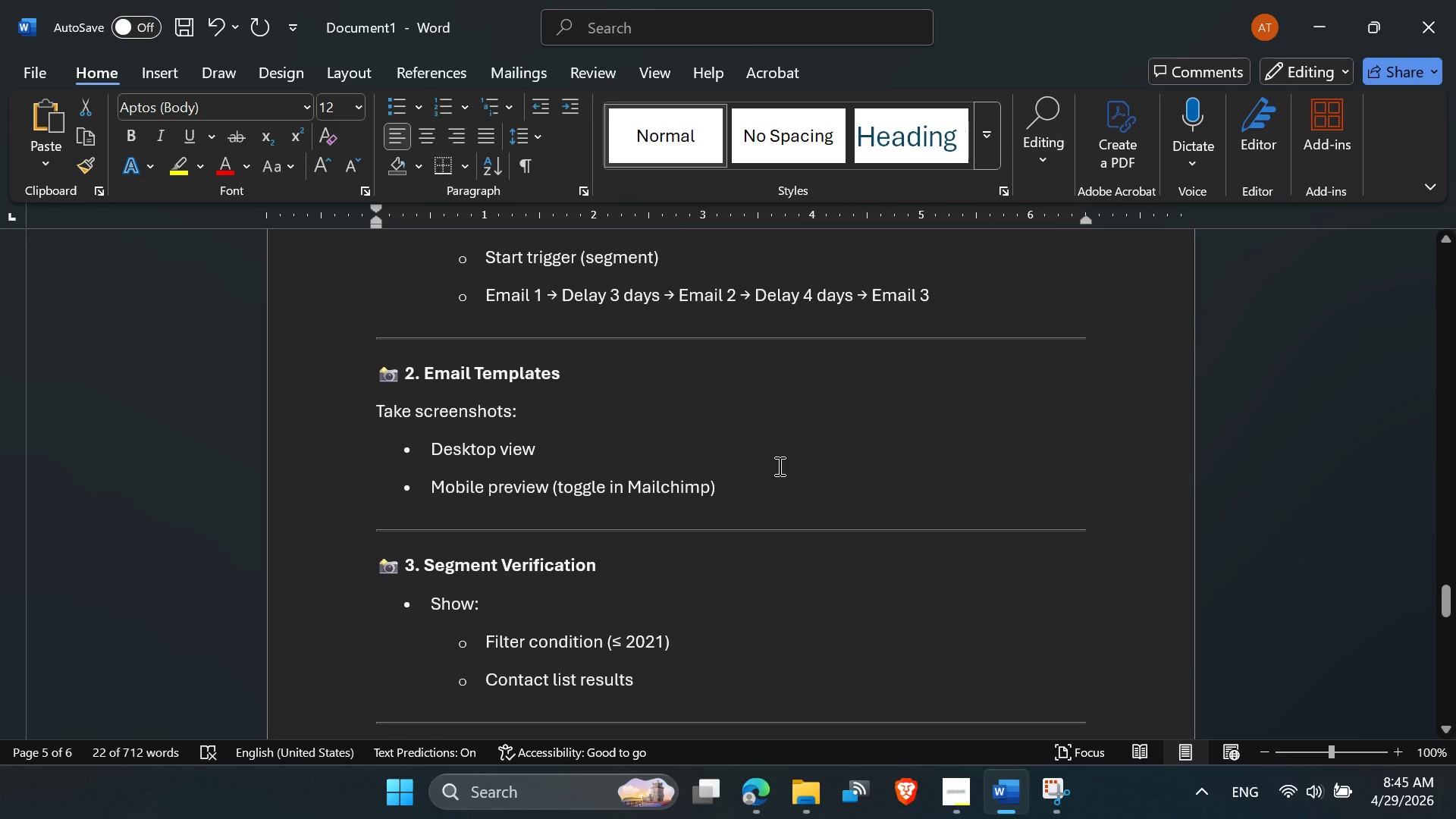 
left_click_drag(start_coordinate=[739, 481], to_coordinate=[364, 411])
 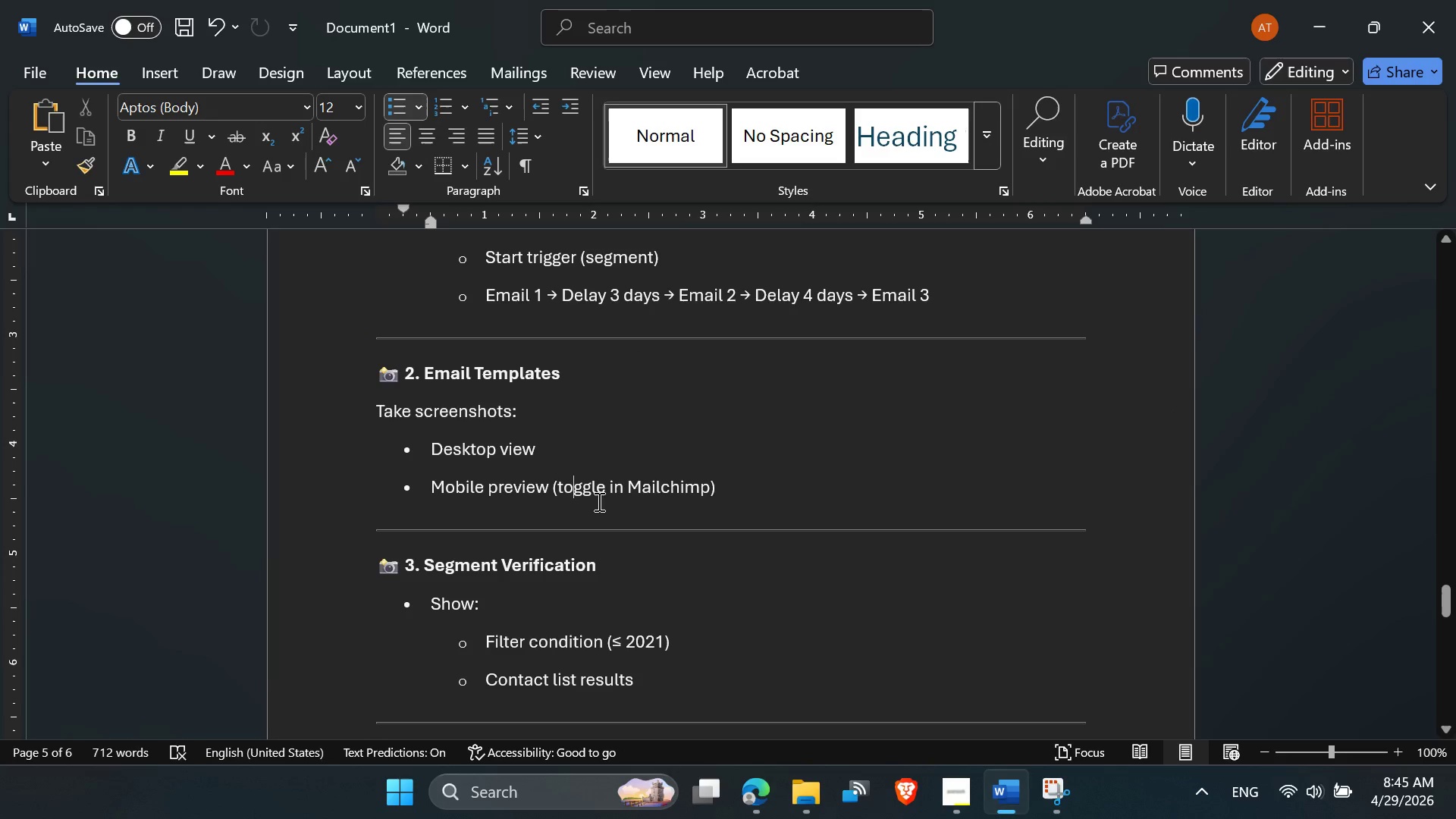 
left_click_drag(start_coordinate=[752, 492], to_coordinate=[551, 487])
 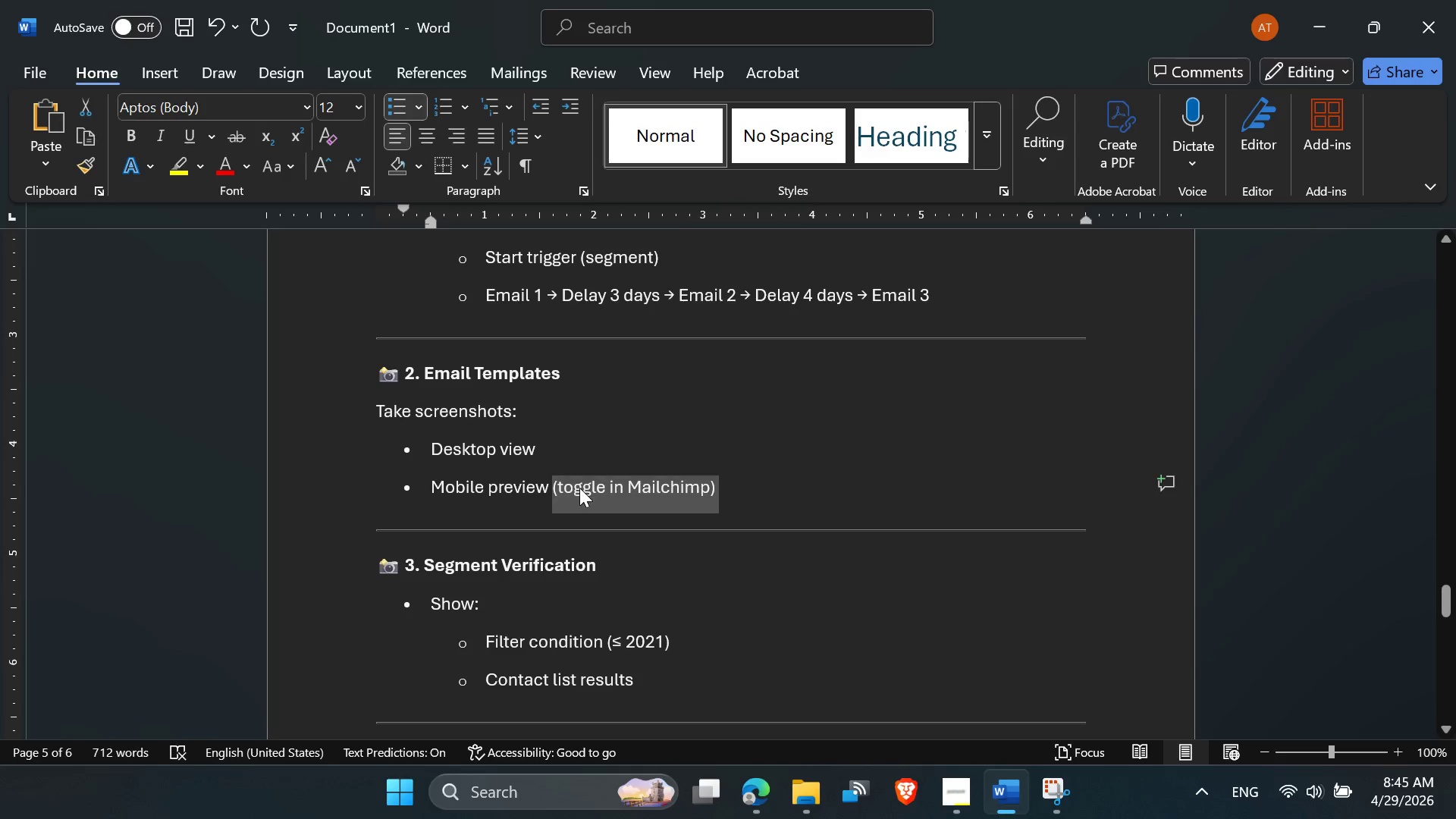 
left_click([579, 488])
 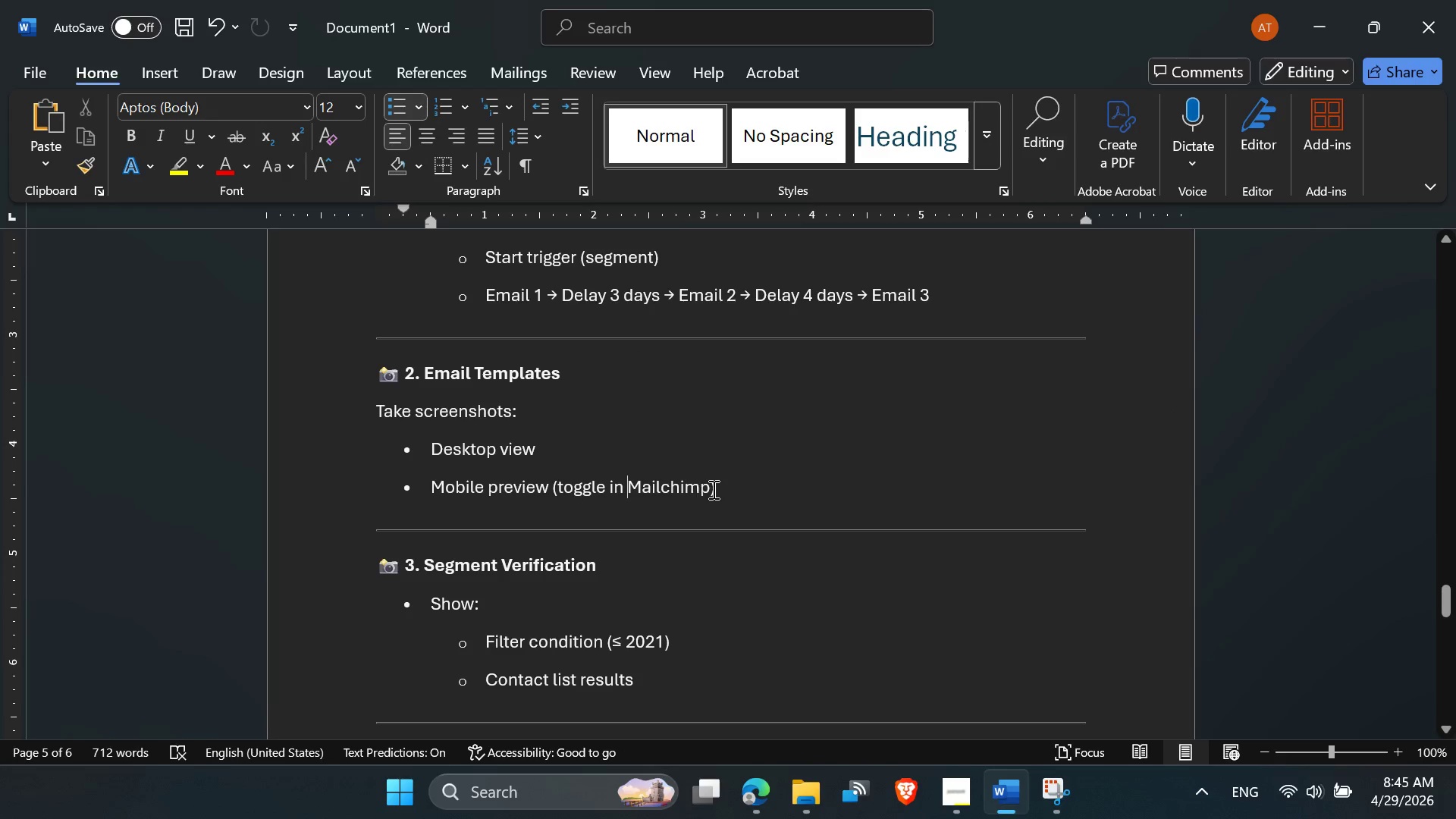 
triple_click([712, 489])
 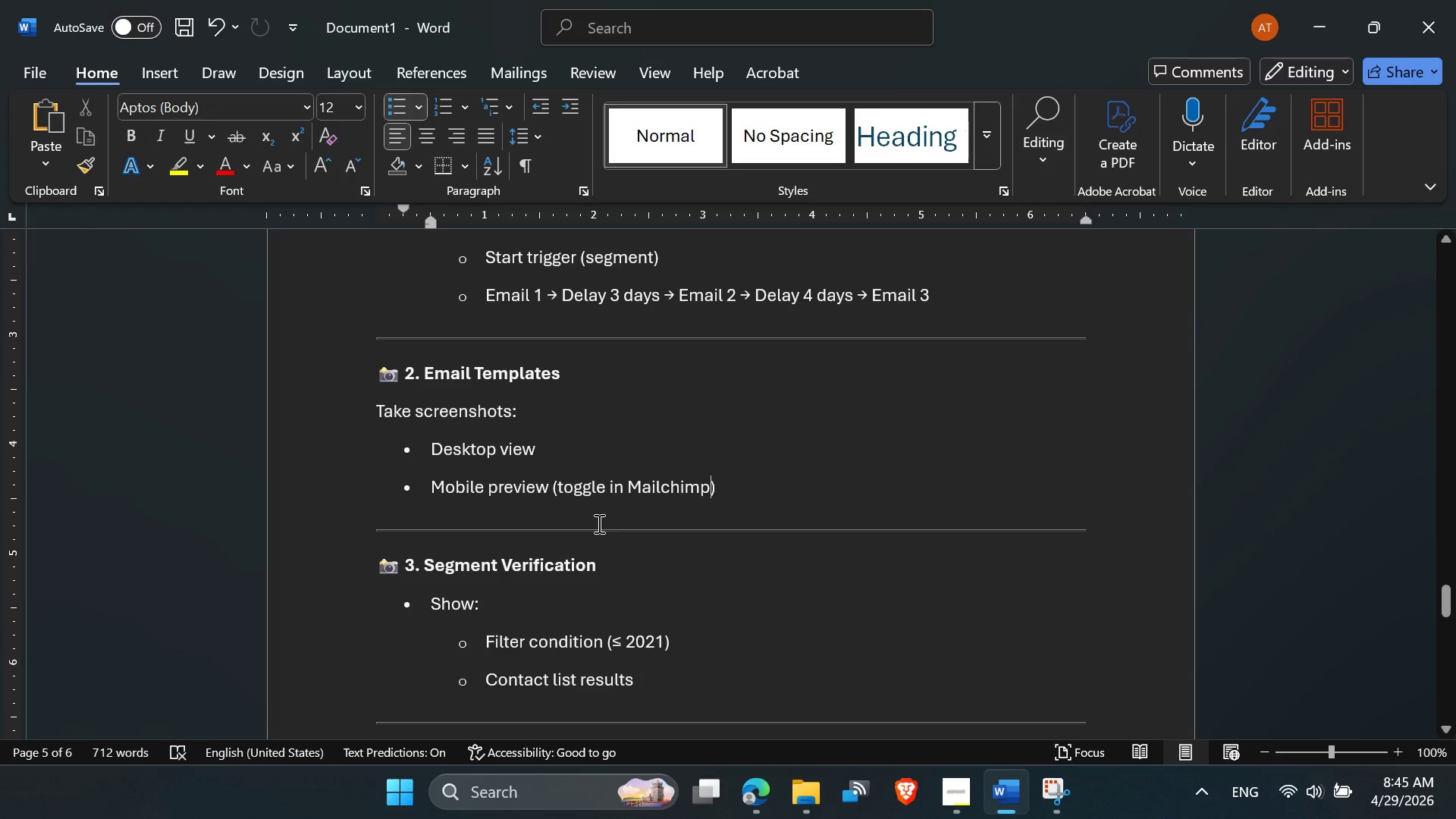 
scroll: coordinate [594, 530], scroll_direction: down, amount: 2.0
 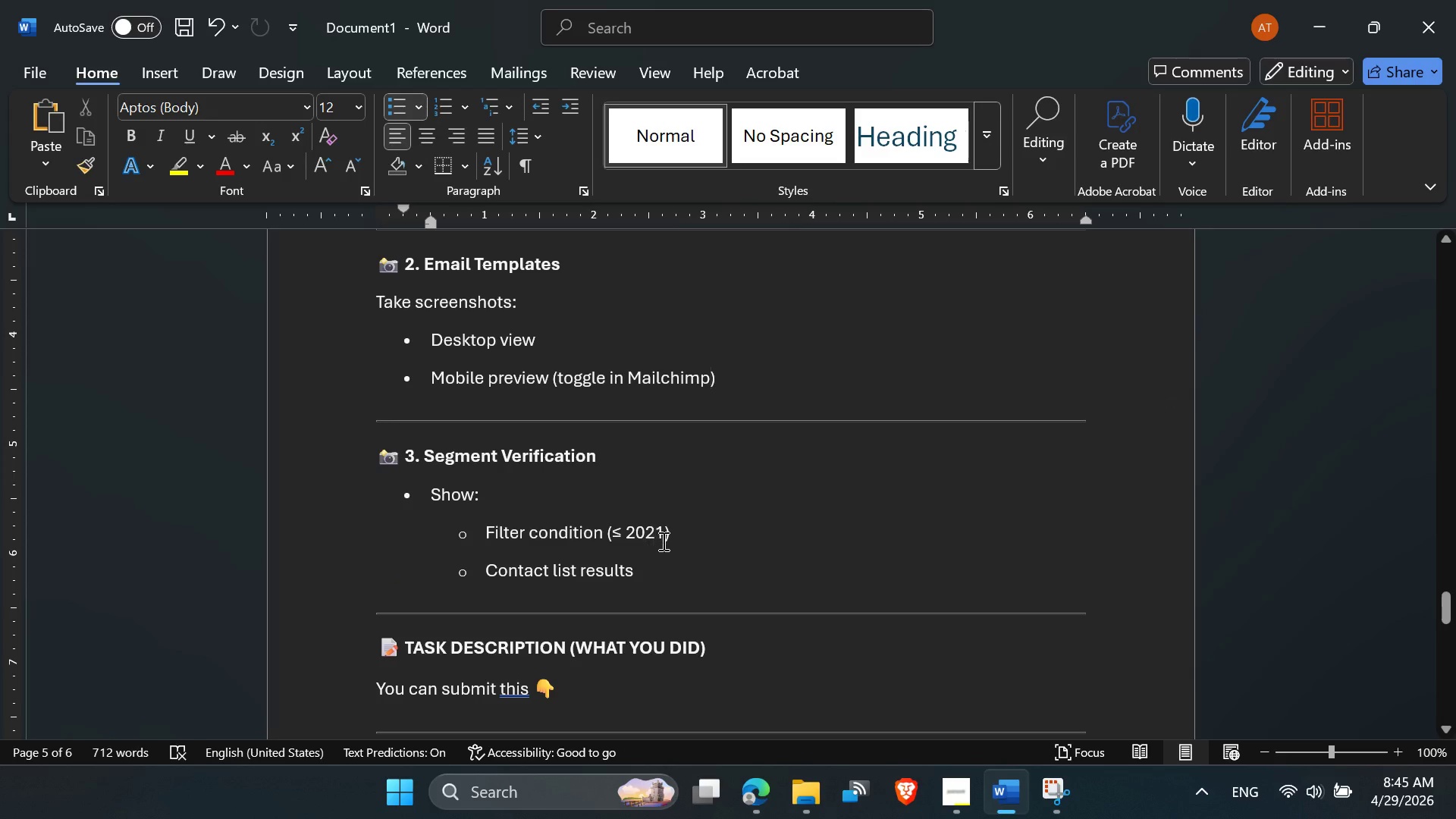 
left_click_drag(start_coordinate=[645, 568], to_coordinate=[496, 565])
 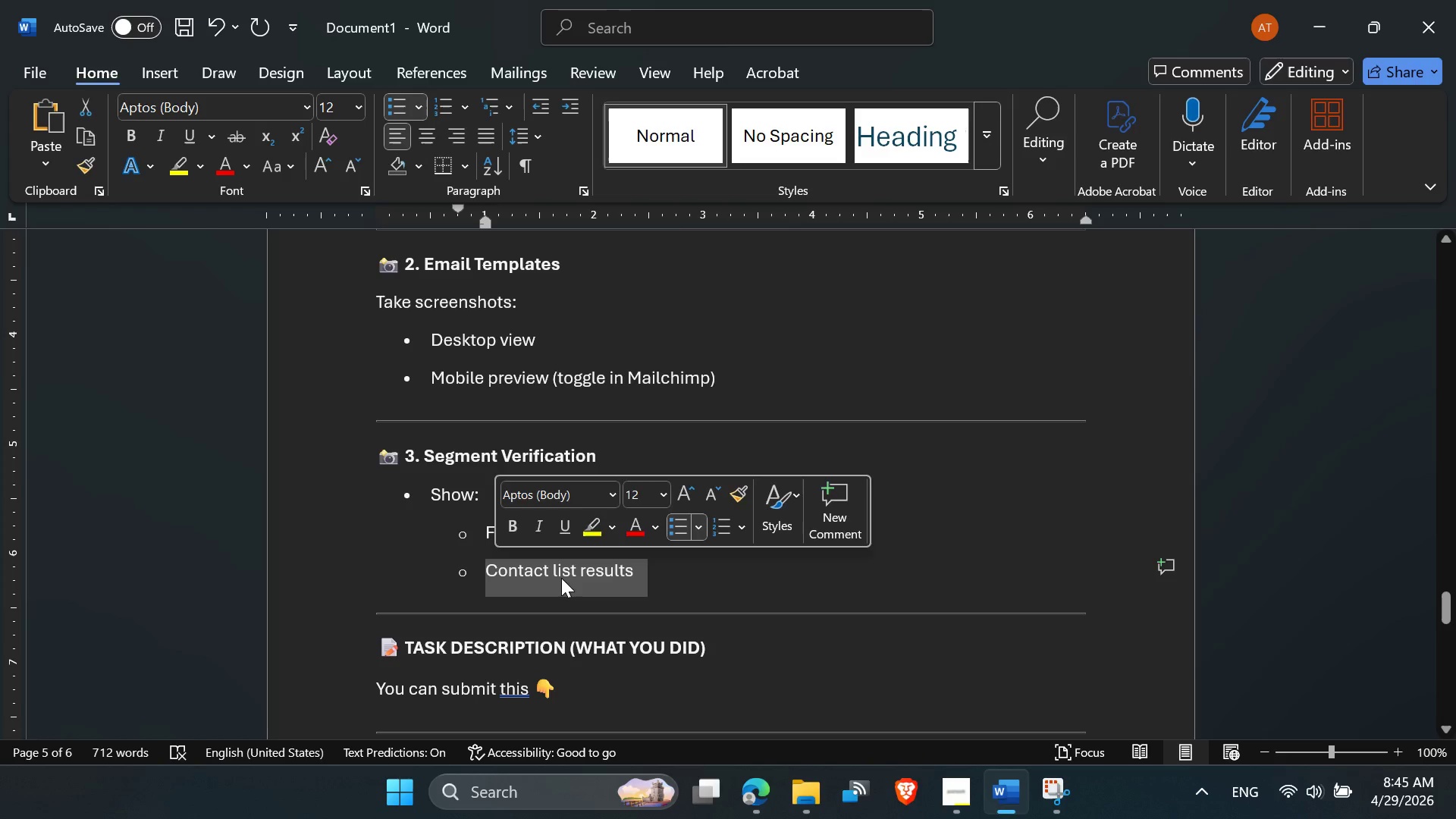 
left_click([561, 578])
 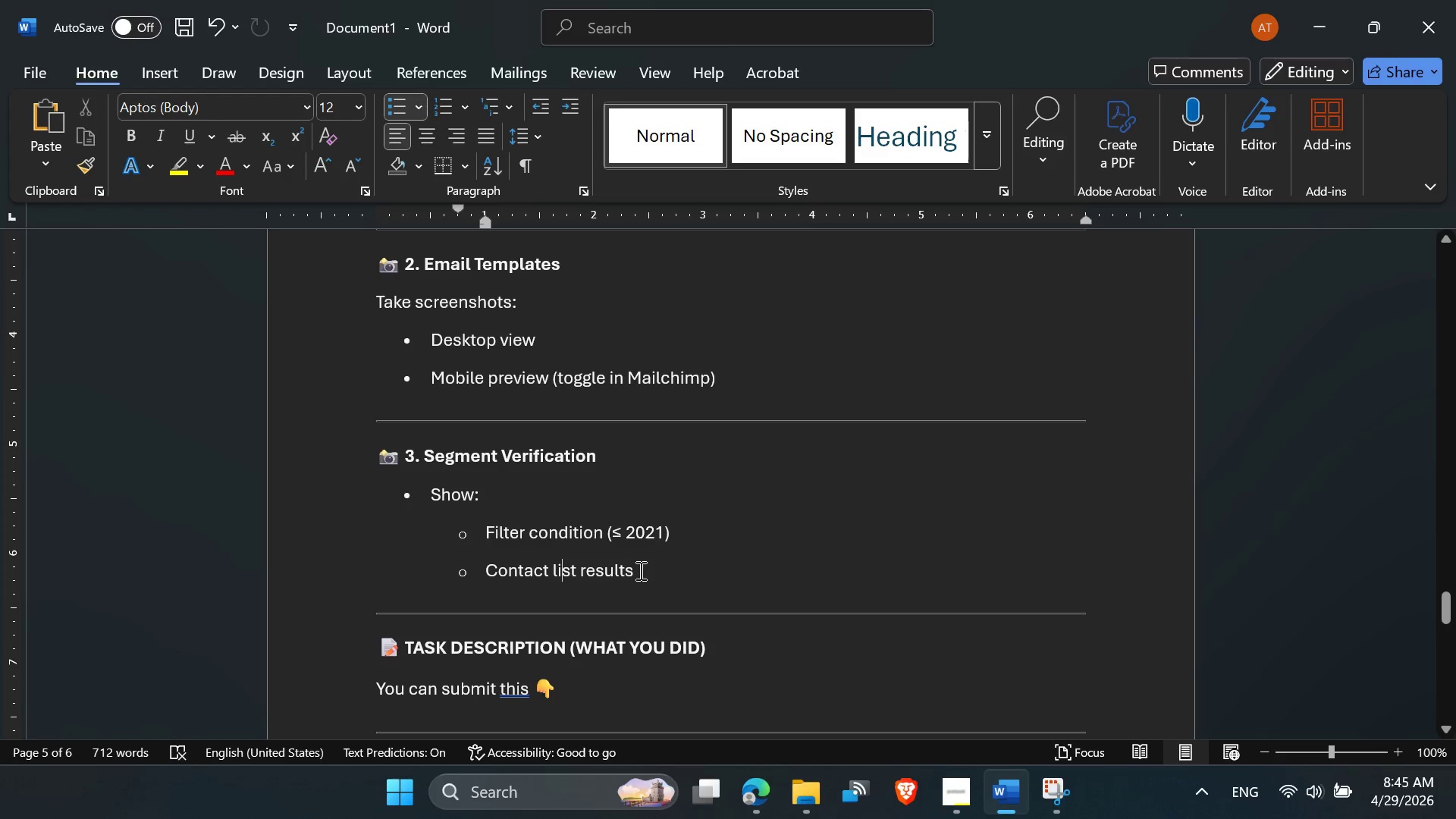 
left_click_drag(start_coordinate=[639, 571], to_coordinate=[423, 508])
 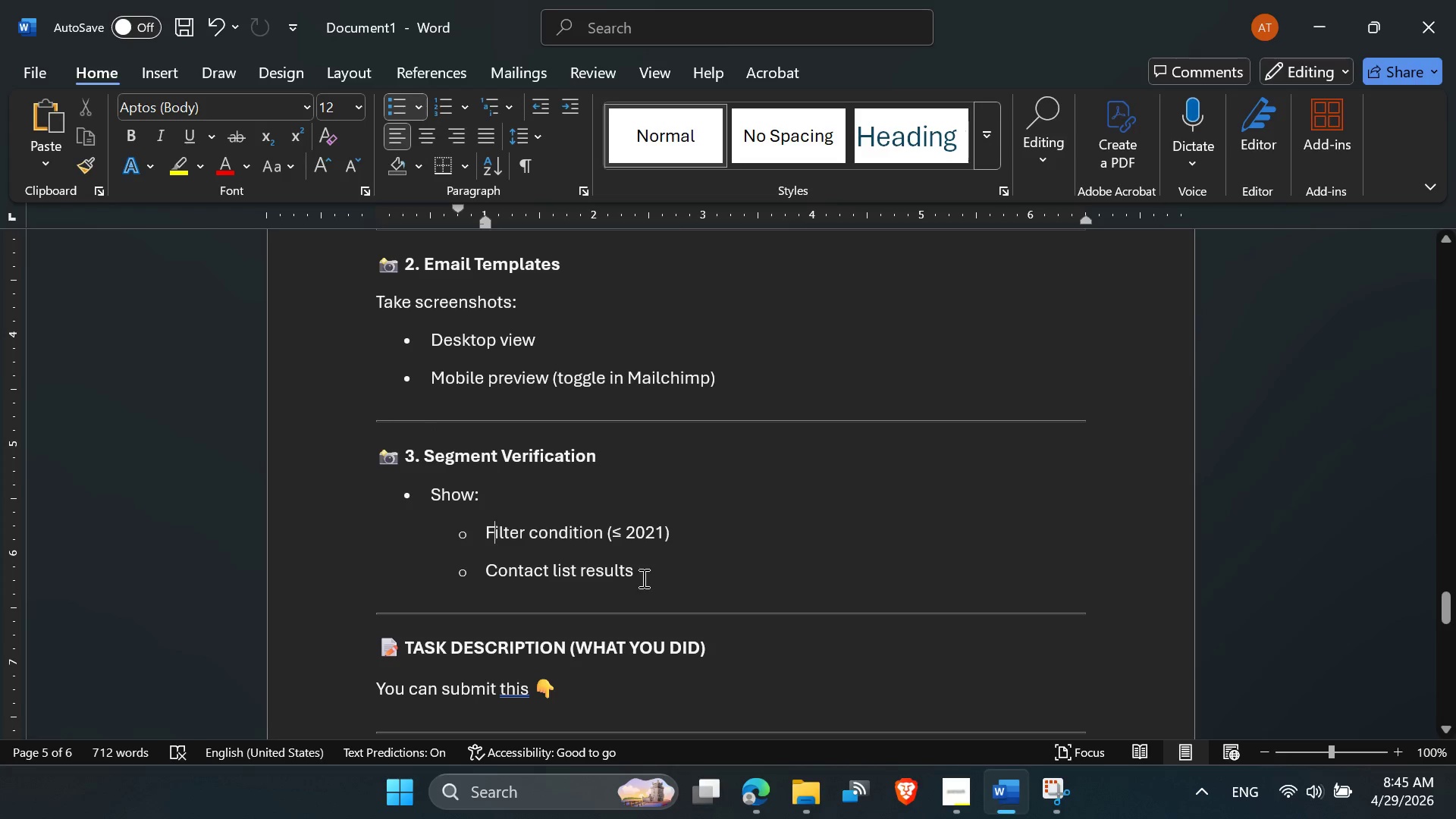 
left_click_drag(start_coordinate=[642, 576], to_coordinate=[342, 488])
 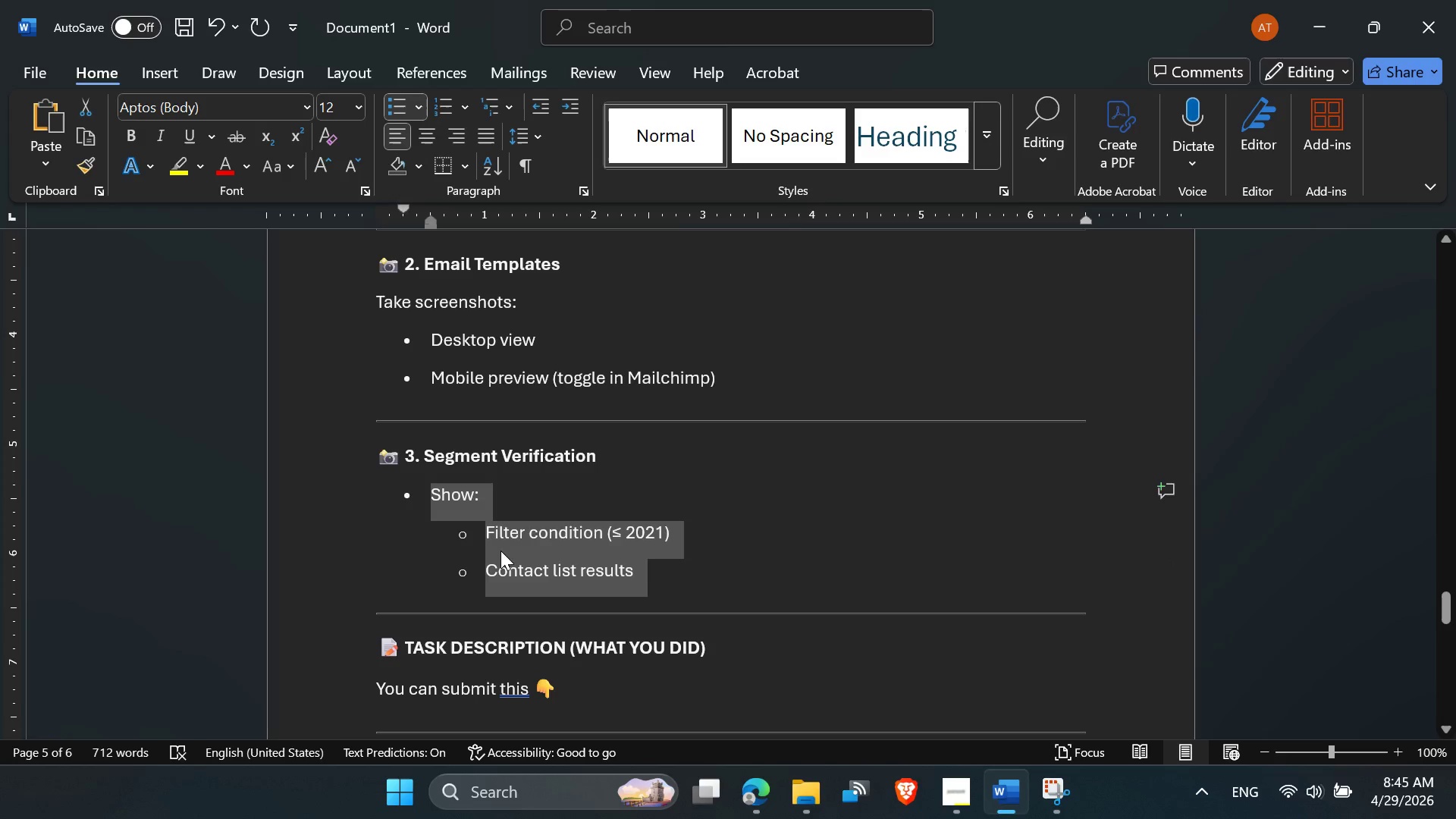 
left_click([500, 551])
 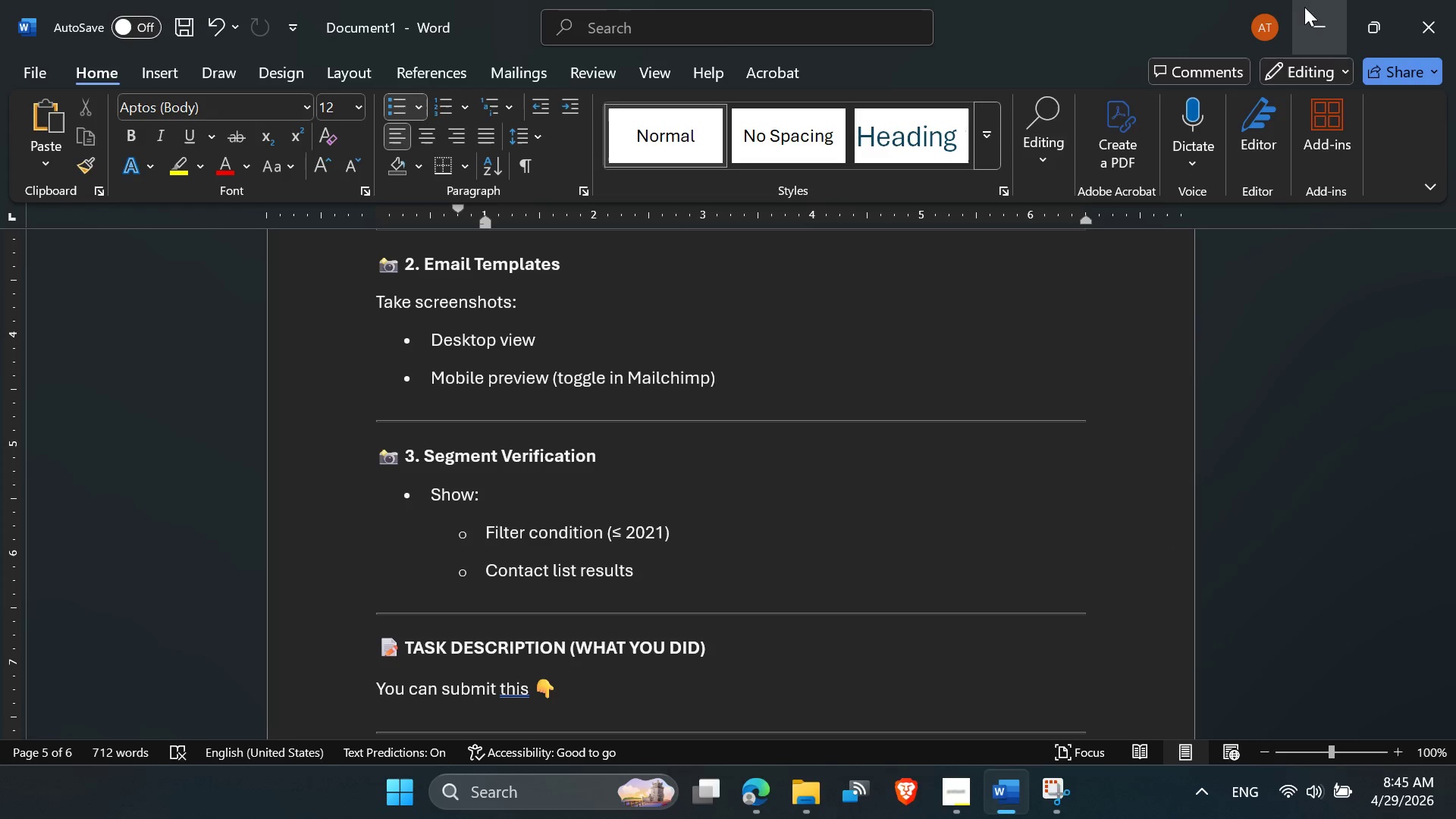 
left_click([1305, 20])
 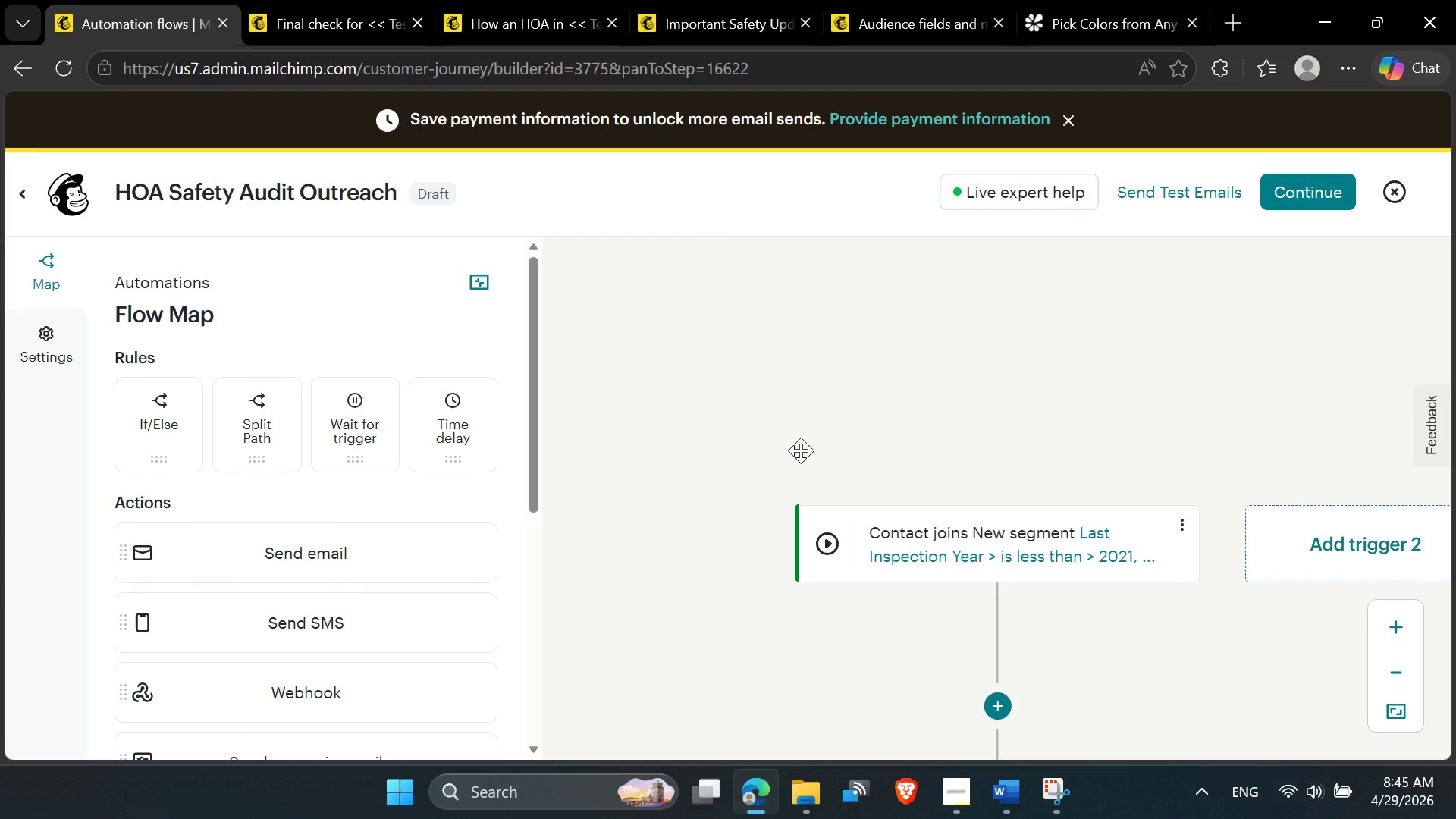 
scroll: coordinate [876, 514], scroll_direction: down, amount: 5.0
 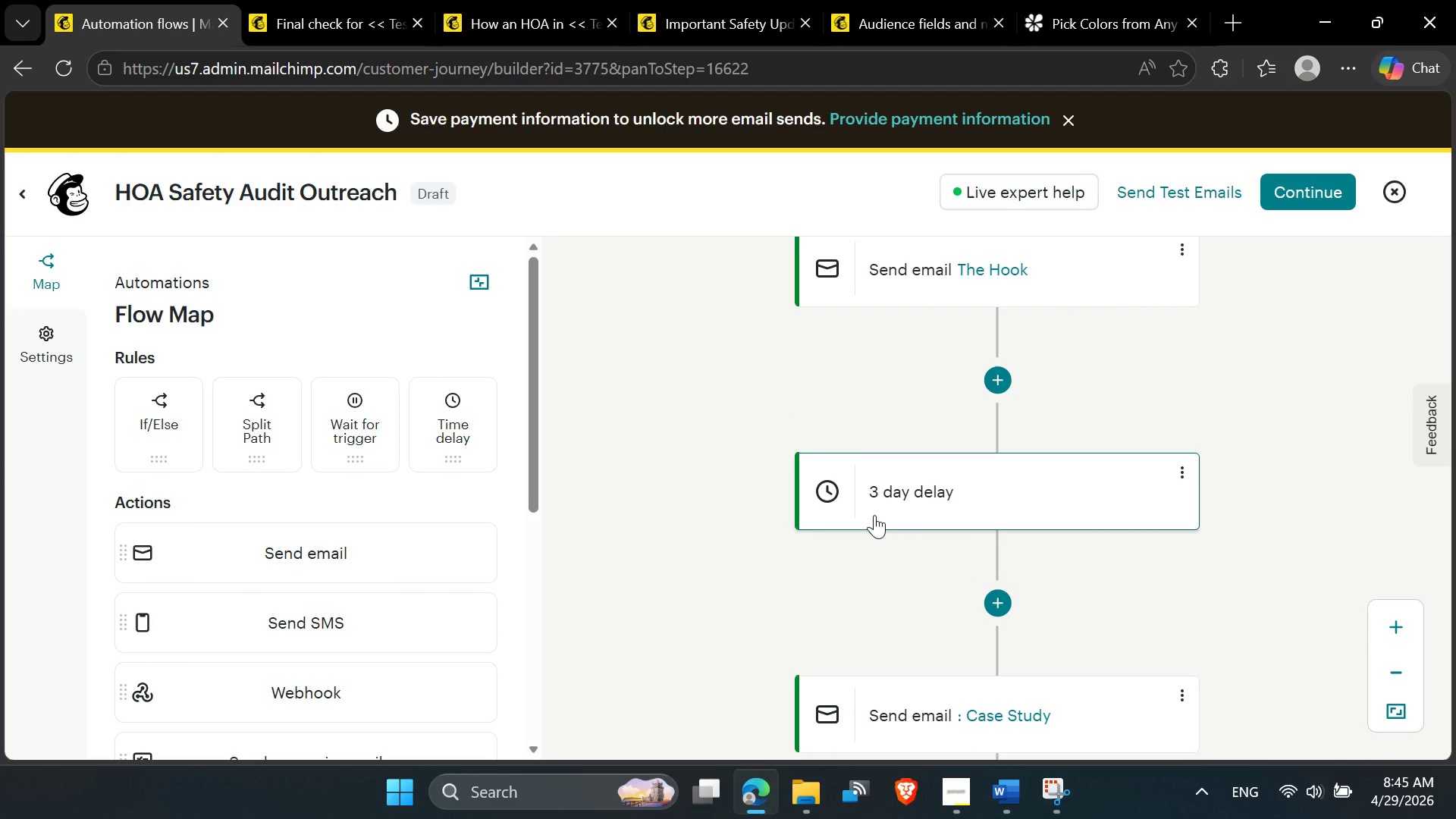 
wait(14.67)
 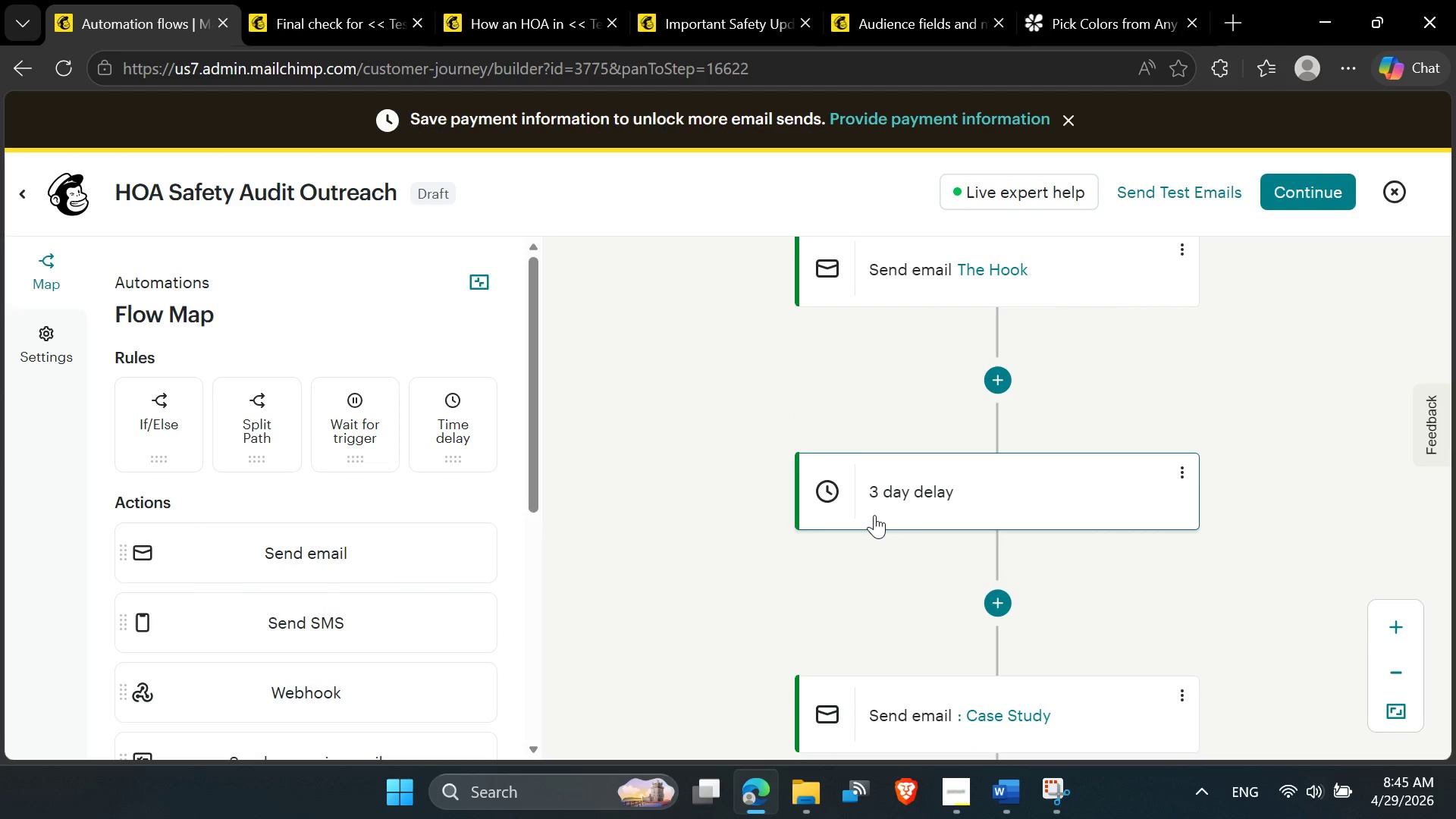 
scroll: coordinate [1031, 525], scroll_direction: up, amount: 1.0
 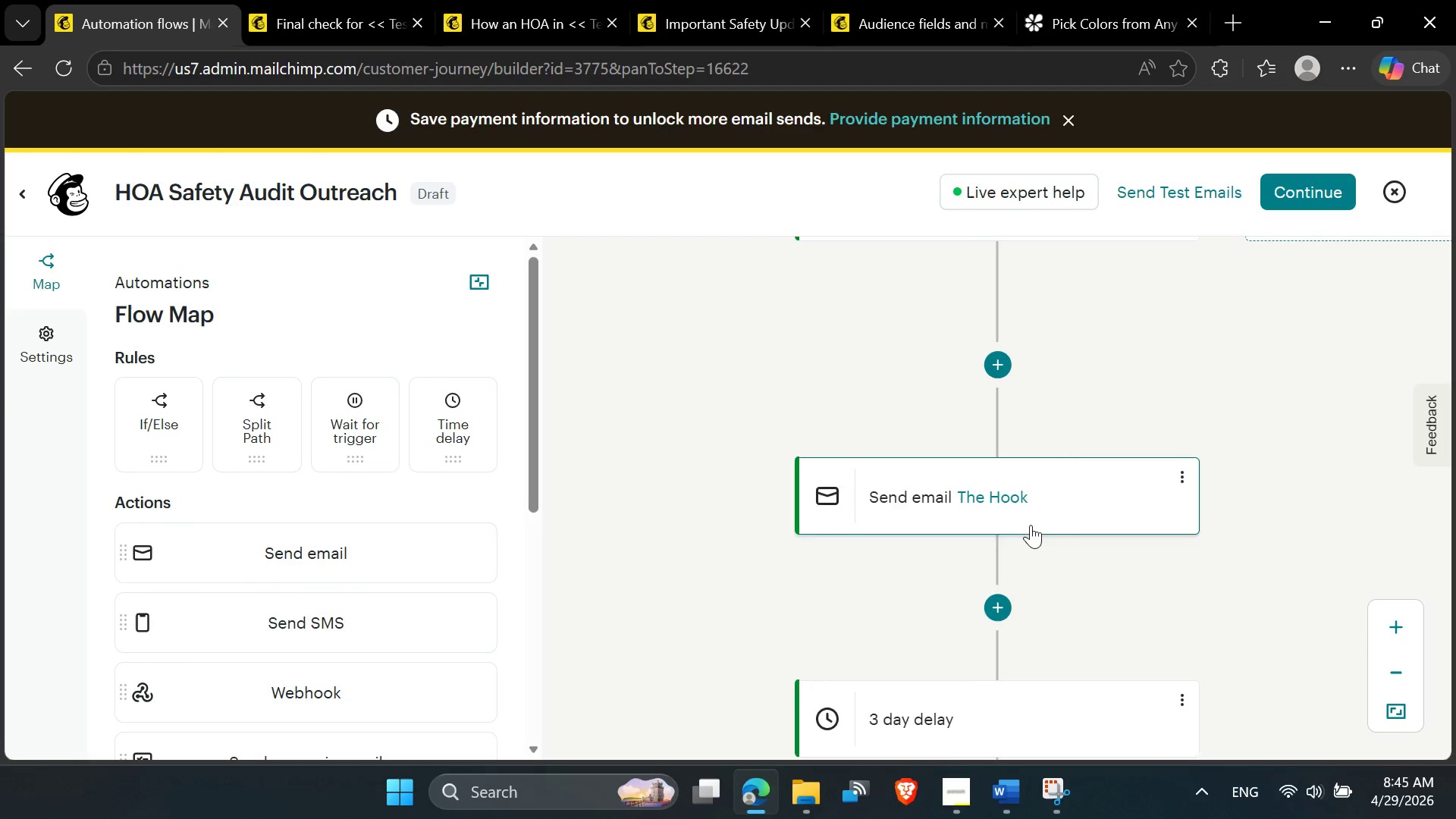 
scroll: coordinate [1031, 525], scroll_direction: down, amount: 5.0
 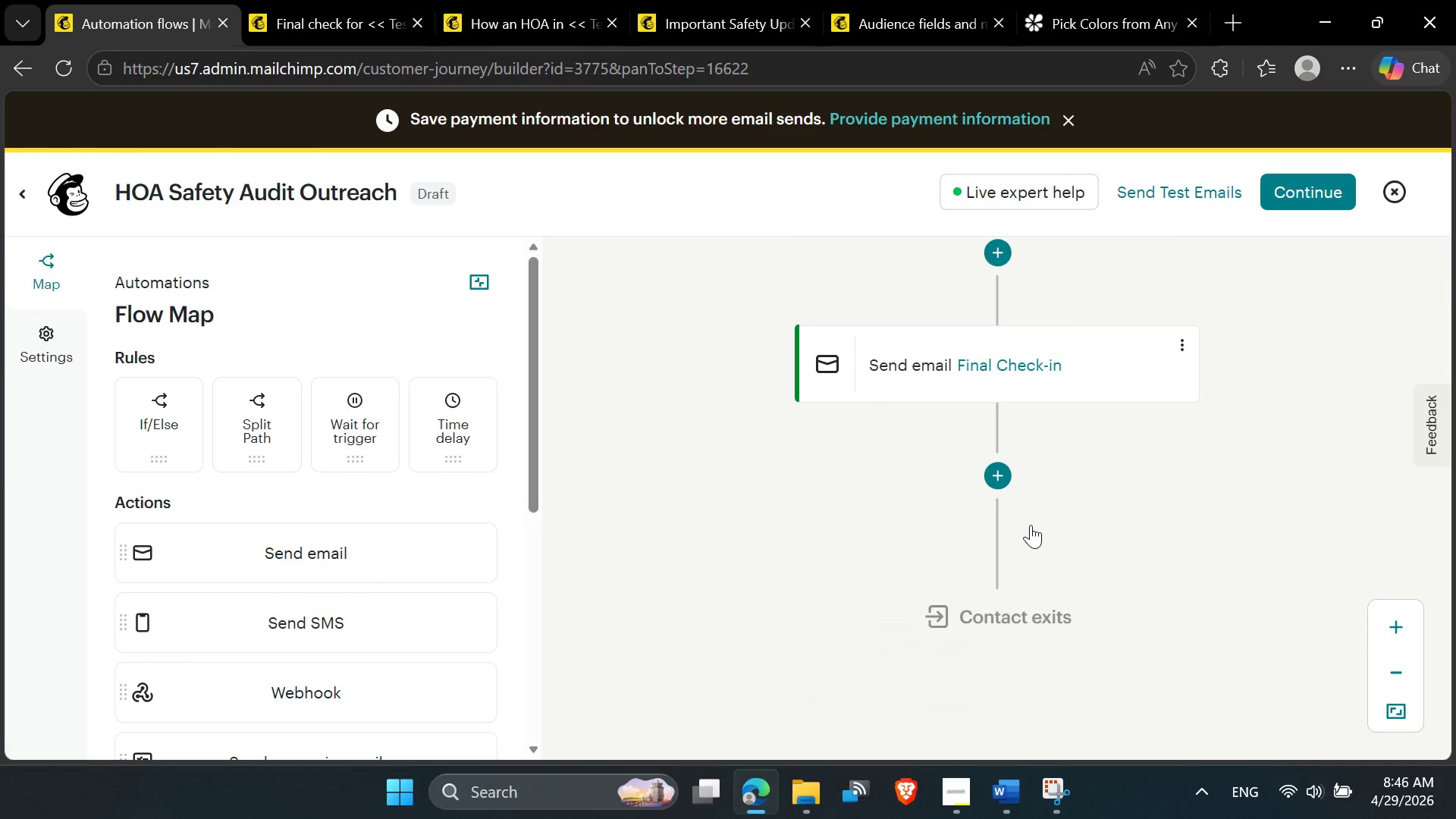 
scroll: coordinate [886, 500], scroll_direction: up, amount: 3.0
 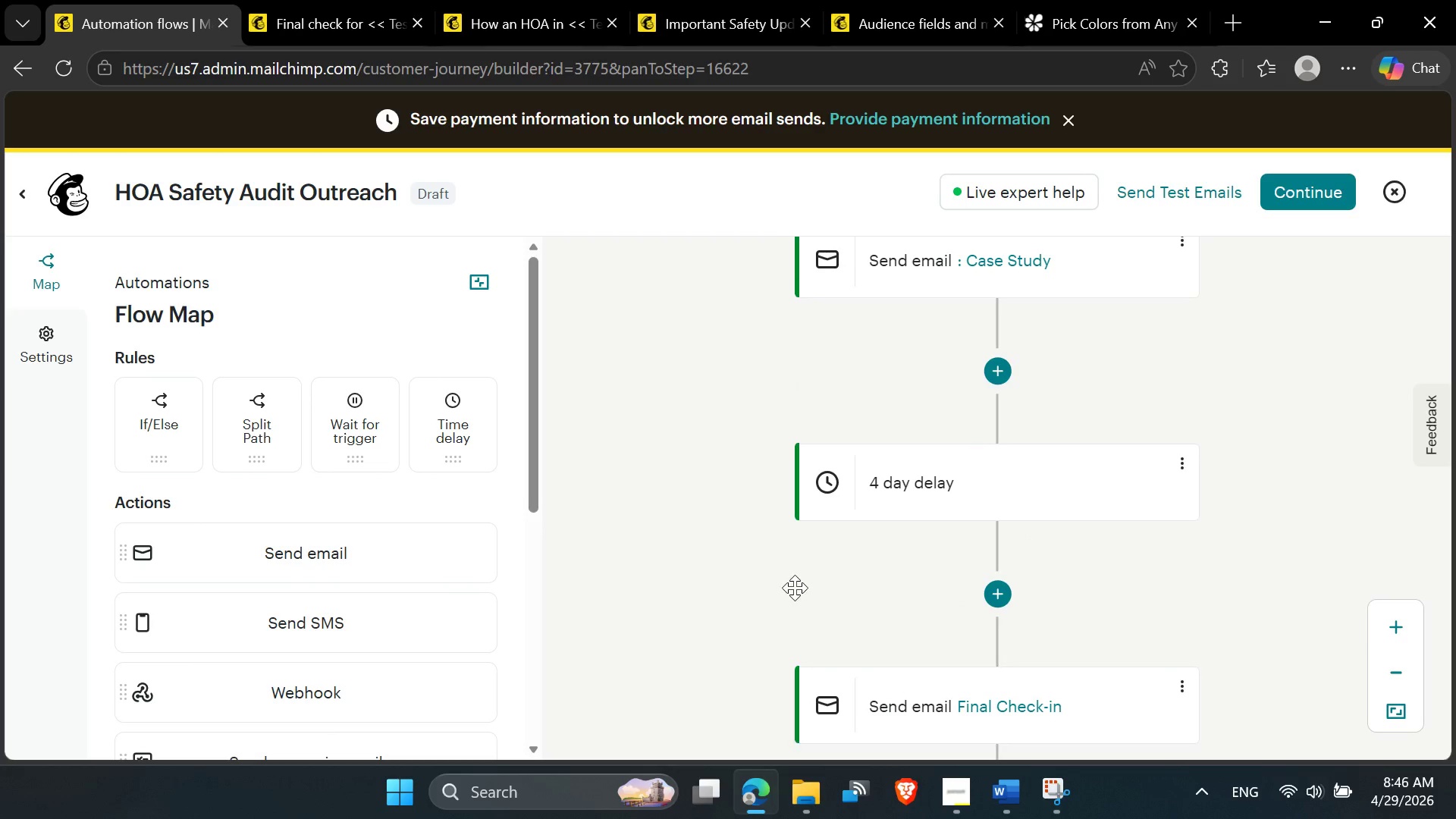 
wait(5.86)
 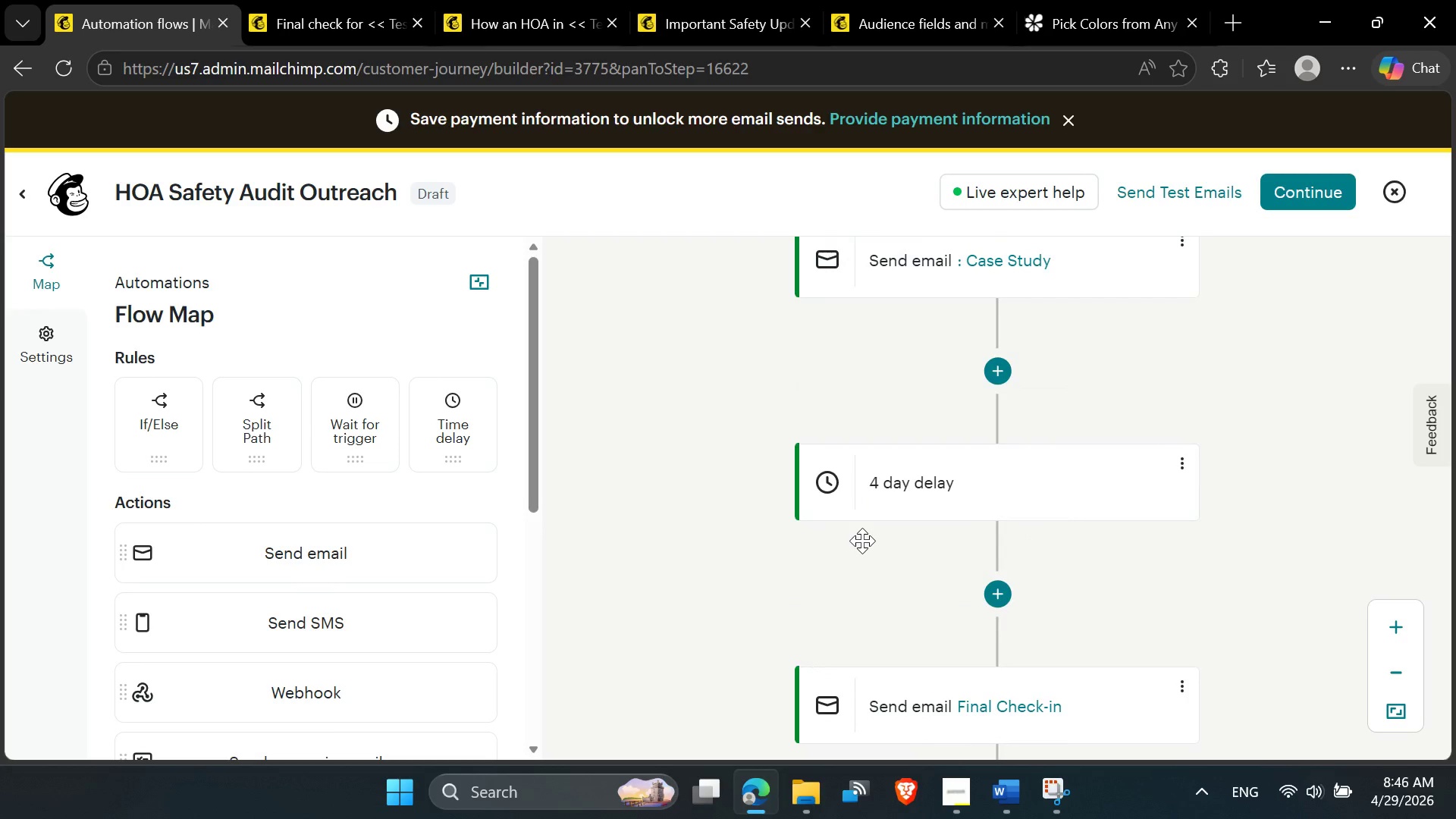 
scroll: coordinate [714, 306], scroll_direction: up, amount: 3.0
 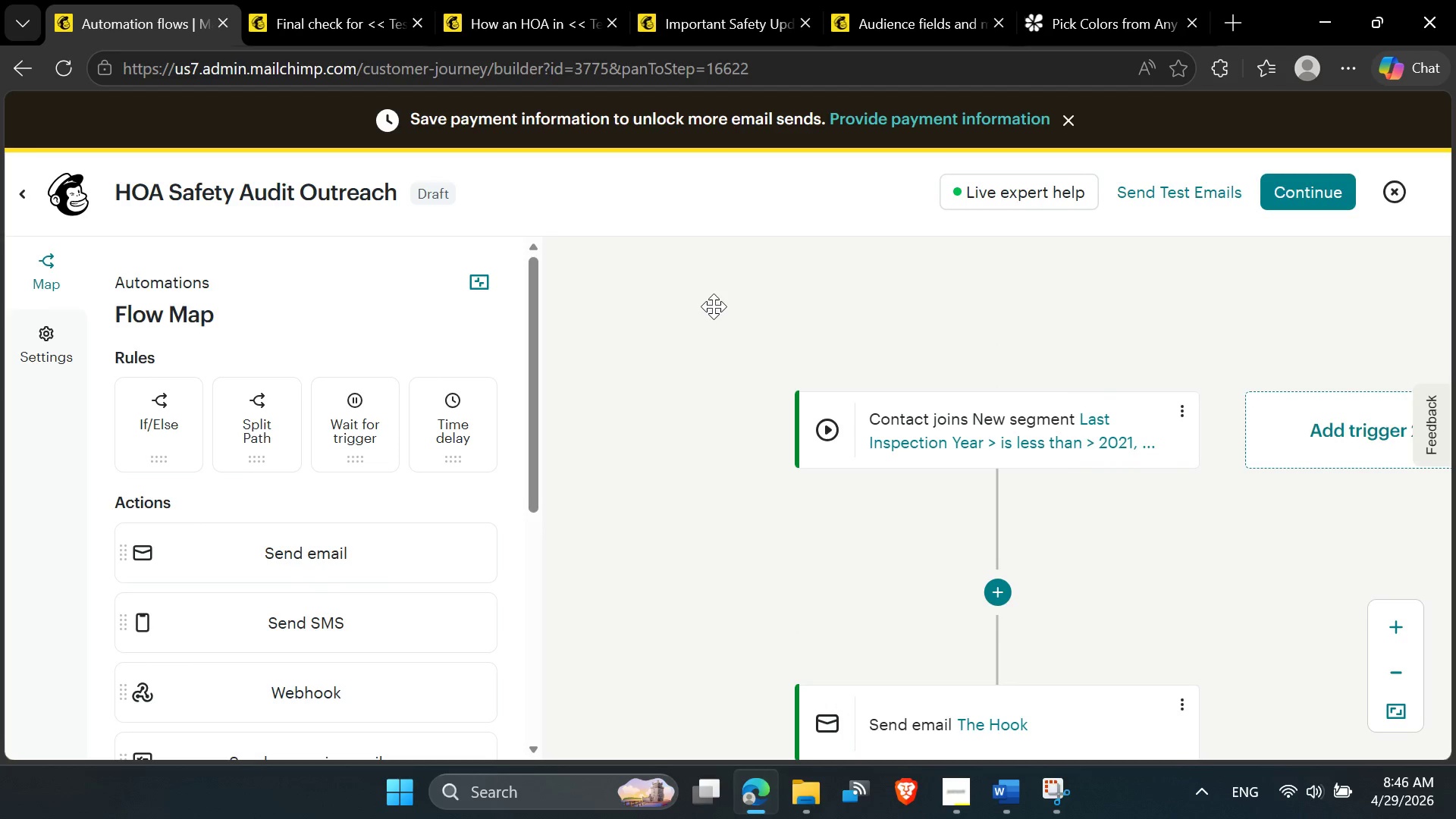 
scroll: coordinate [714, 306], scroll_direction: down, amount: 1.0
 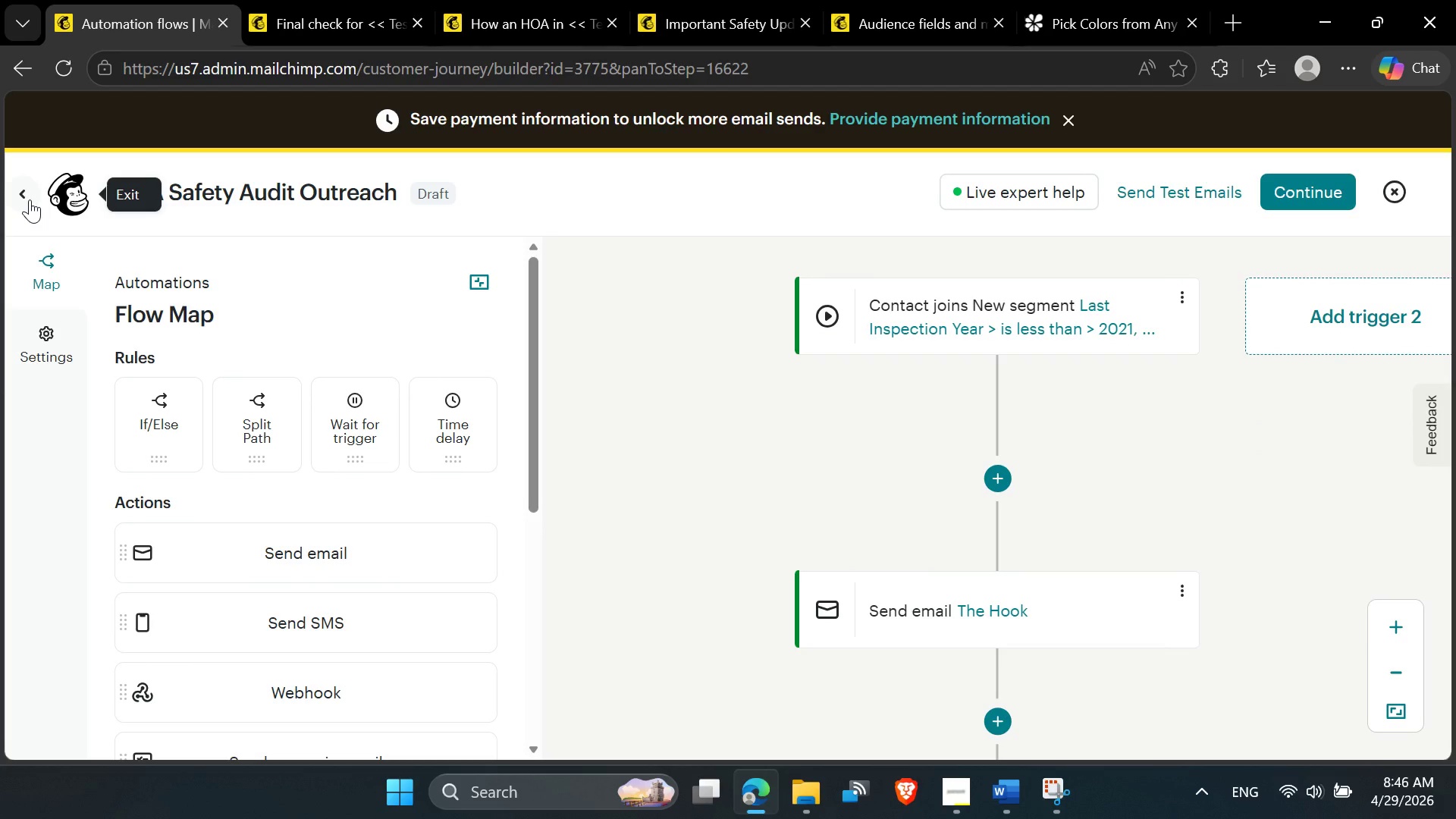 
wait(5.25)
 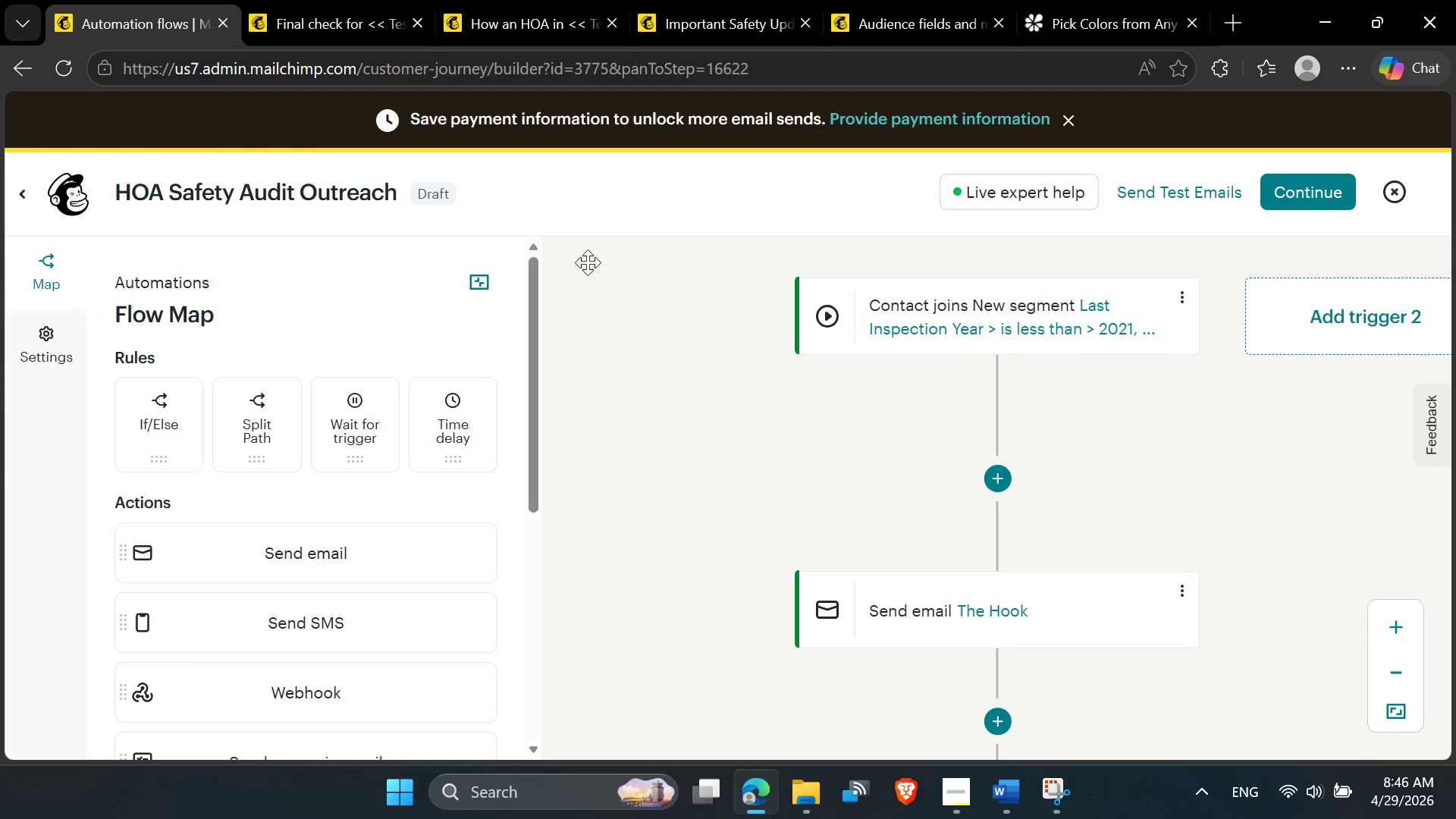 
left_click([30, 199])
 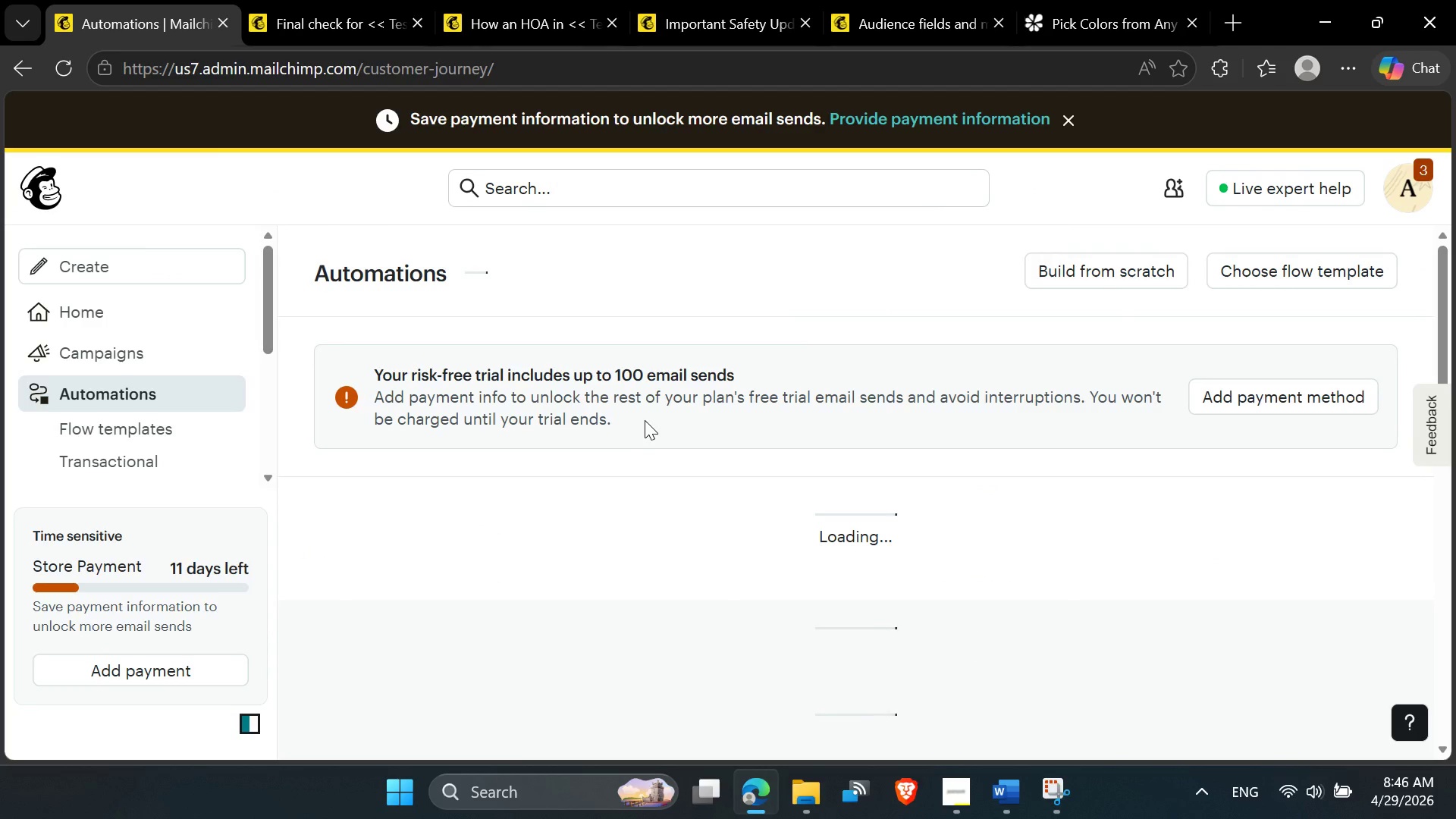 
scroll: coordinate [795, 448], scroll_direction: down, amount: 3.0
 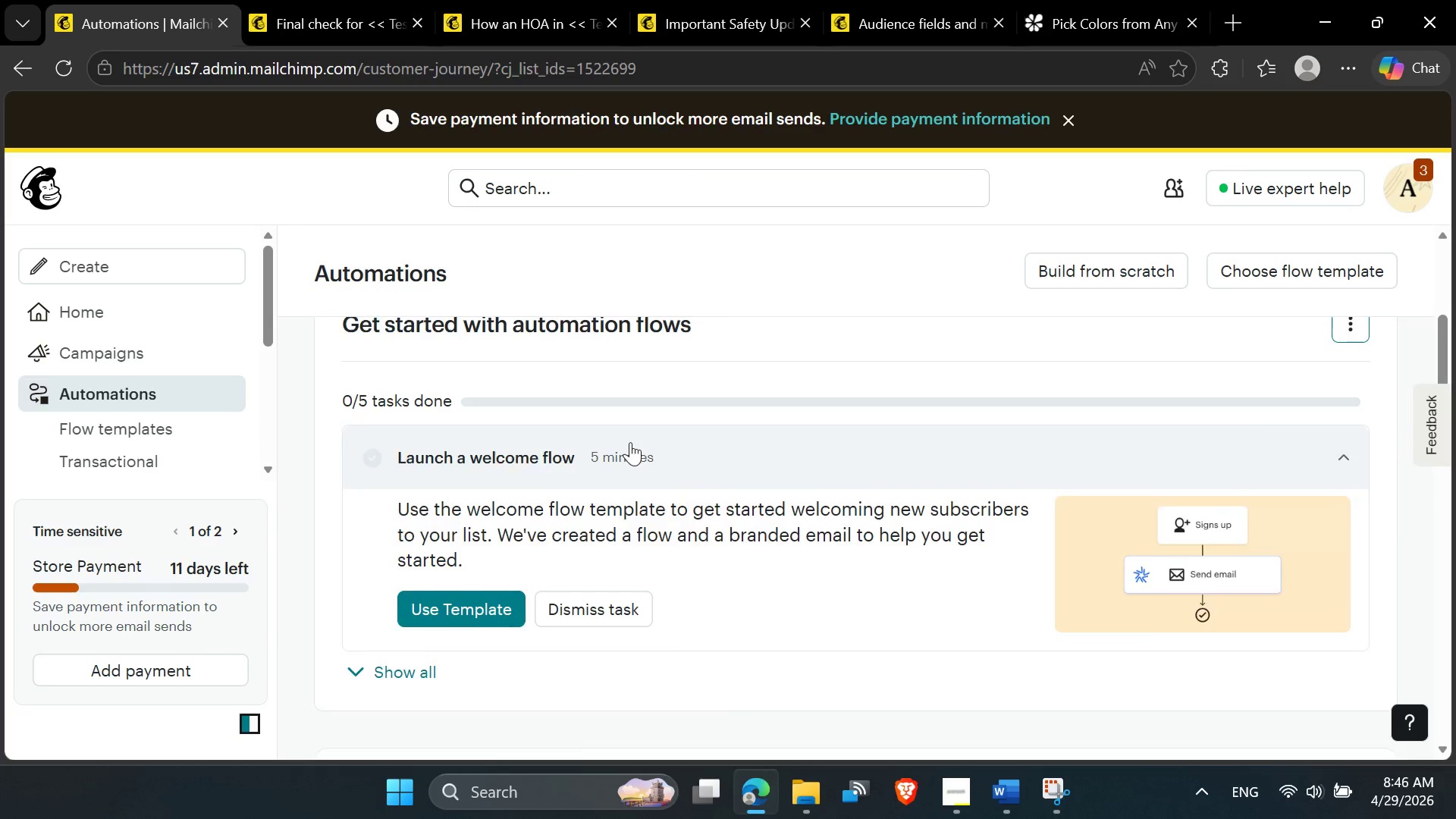 
scroll: coordinate [629, 441], scroll_direction: up, amount: 2.0
 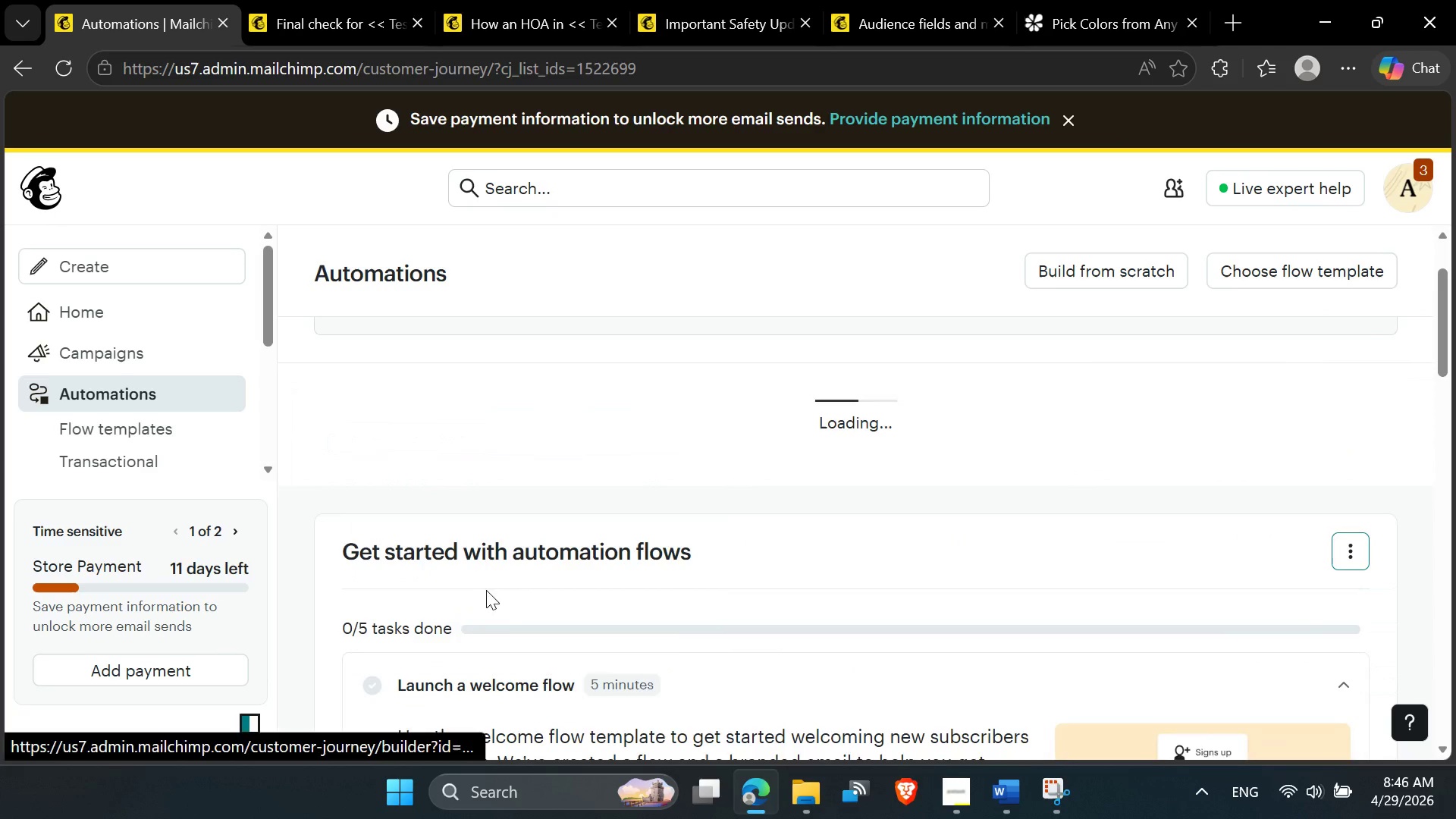 
scroll: coordinate [515, 585], scroll_direction: down, amount: 3.0
 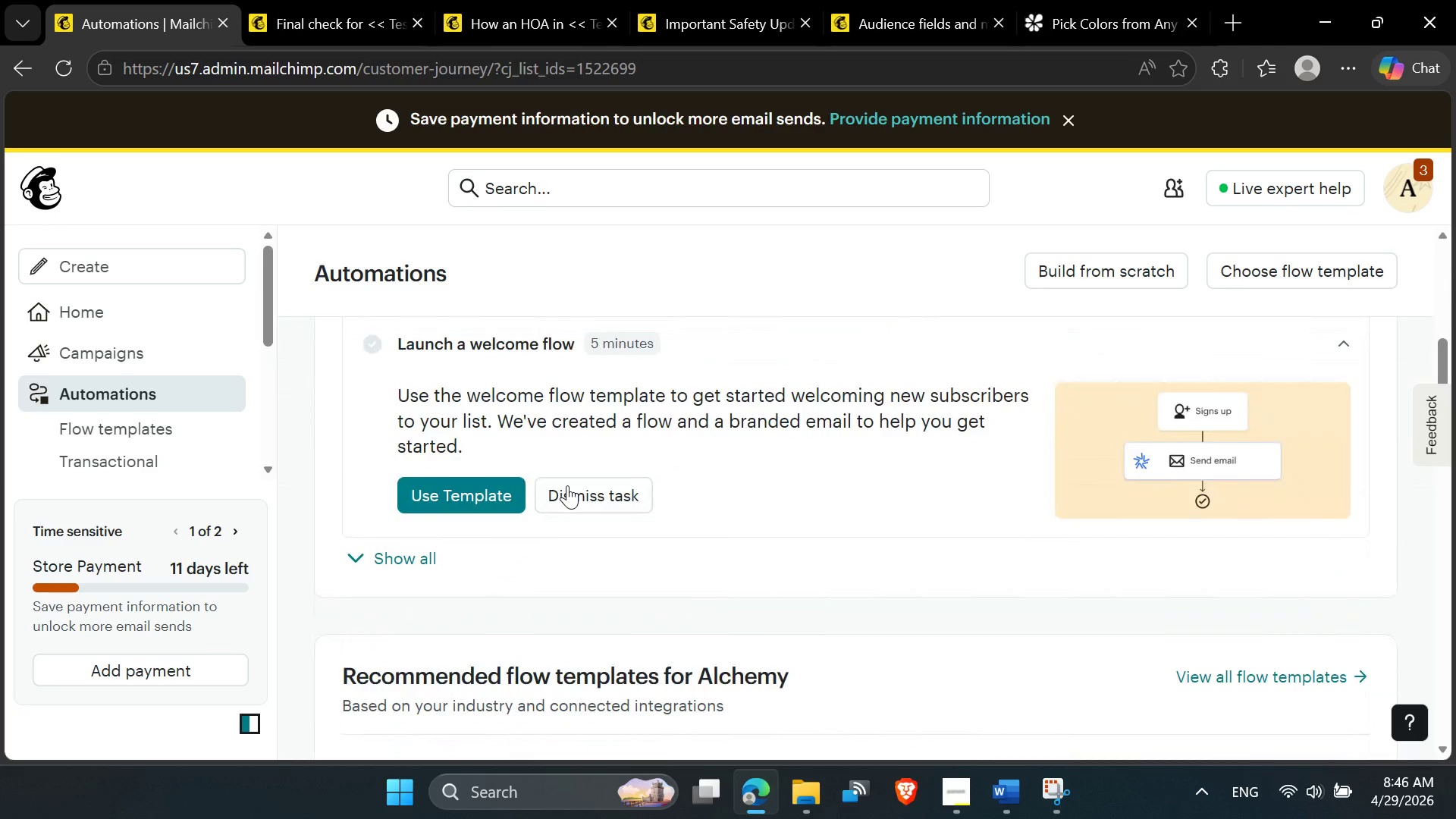 
scroll: coordinate [567, 485], scroll_direction: up, amount: 3.0
 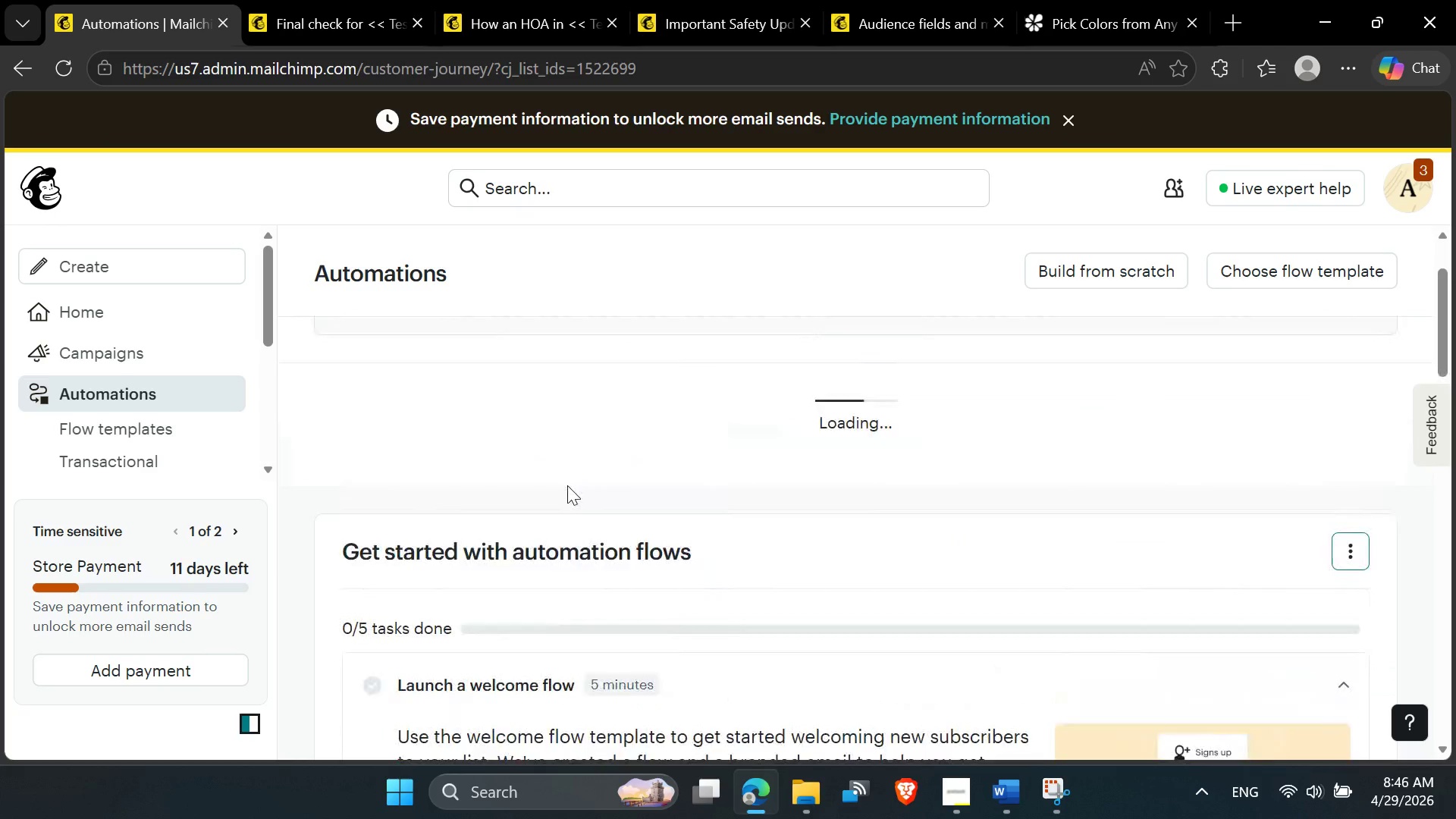 
scroll: coordinate [567, 489], scroll_direction: down, amount: 5.0
 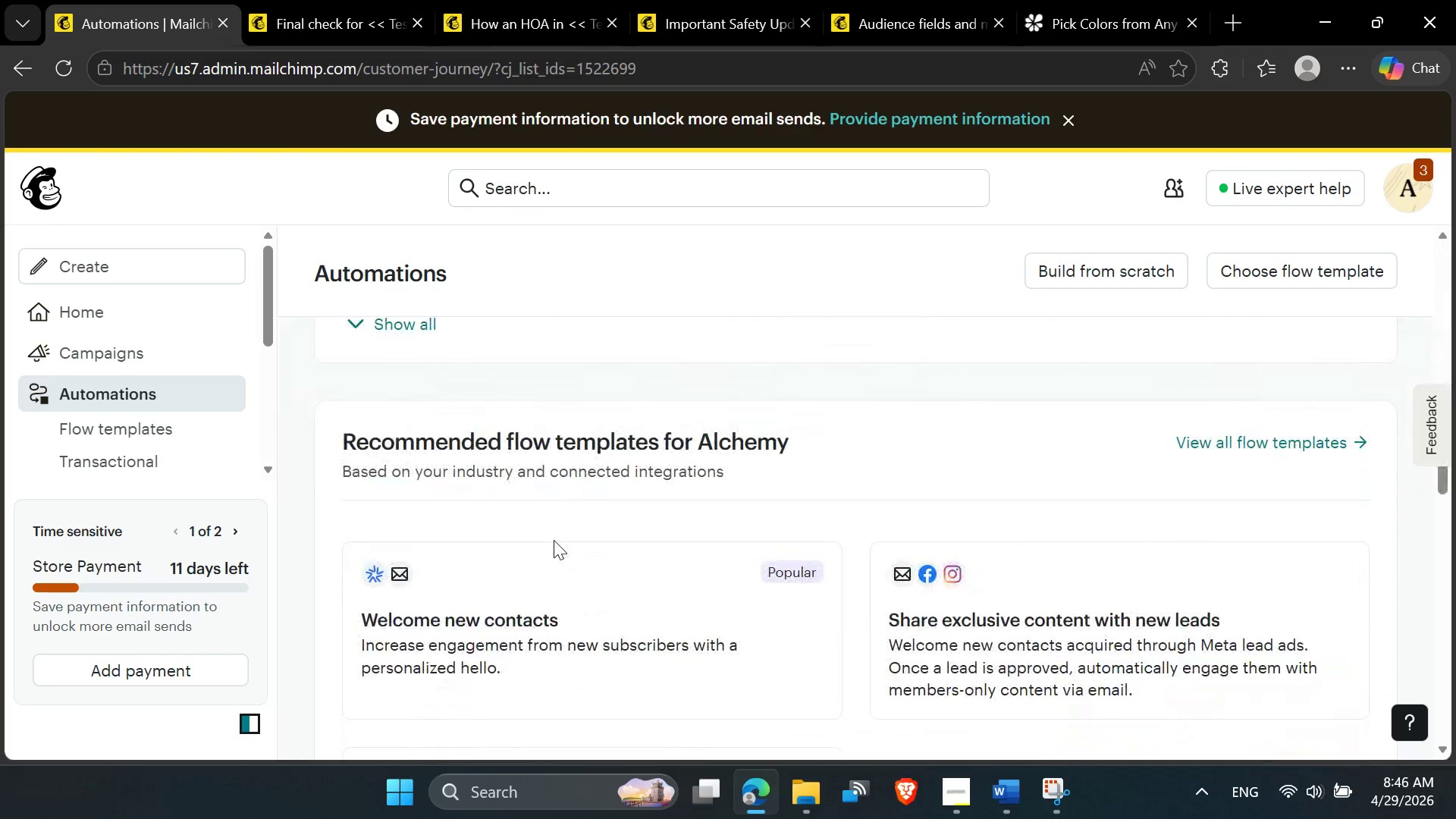 
scroll: coordinate [554, 540], scroll_direction: up, amount: 6.0
 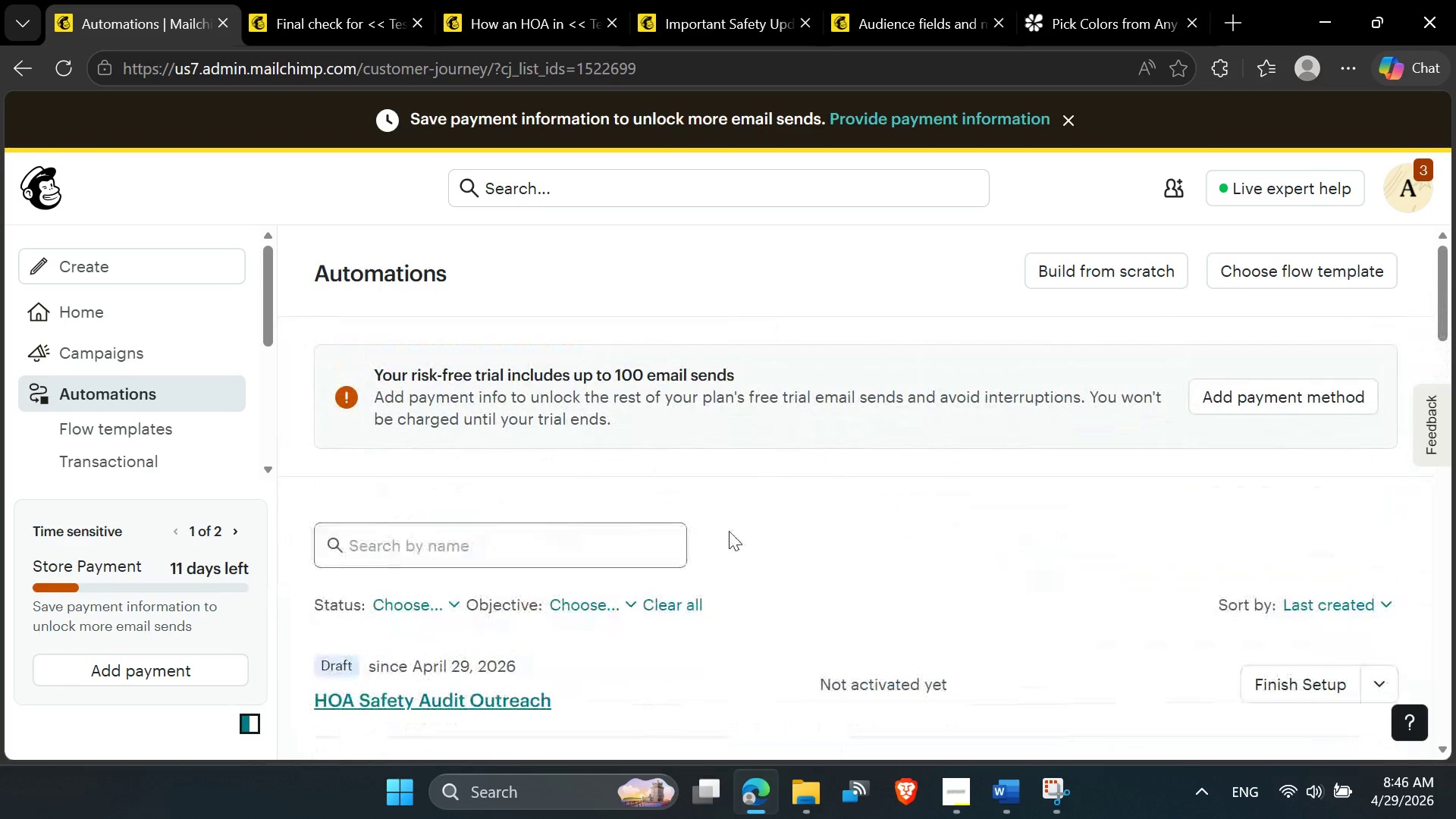 
scroll: coordinate [701, 550], scroll_direction: down, amount: 2.0
 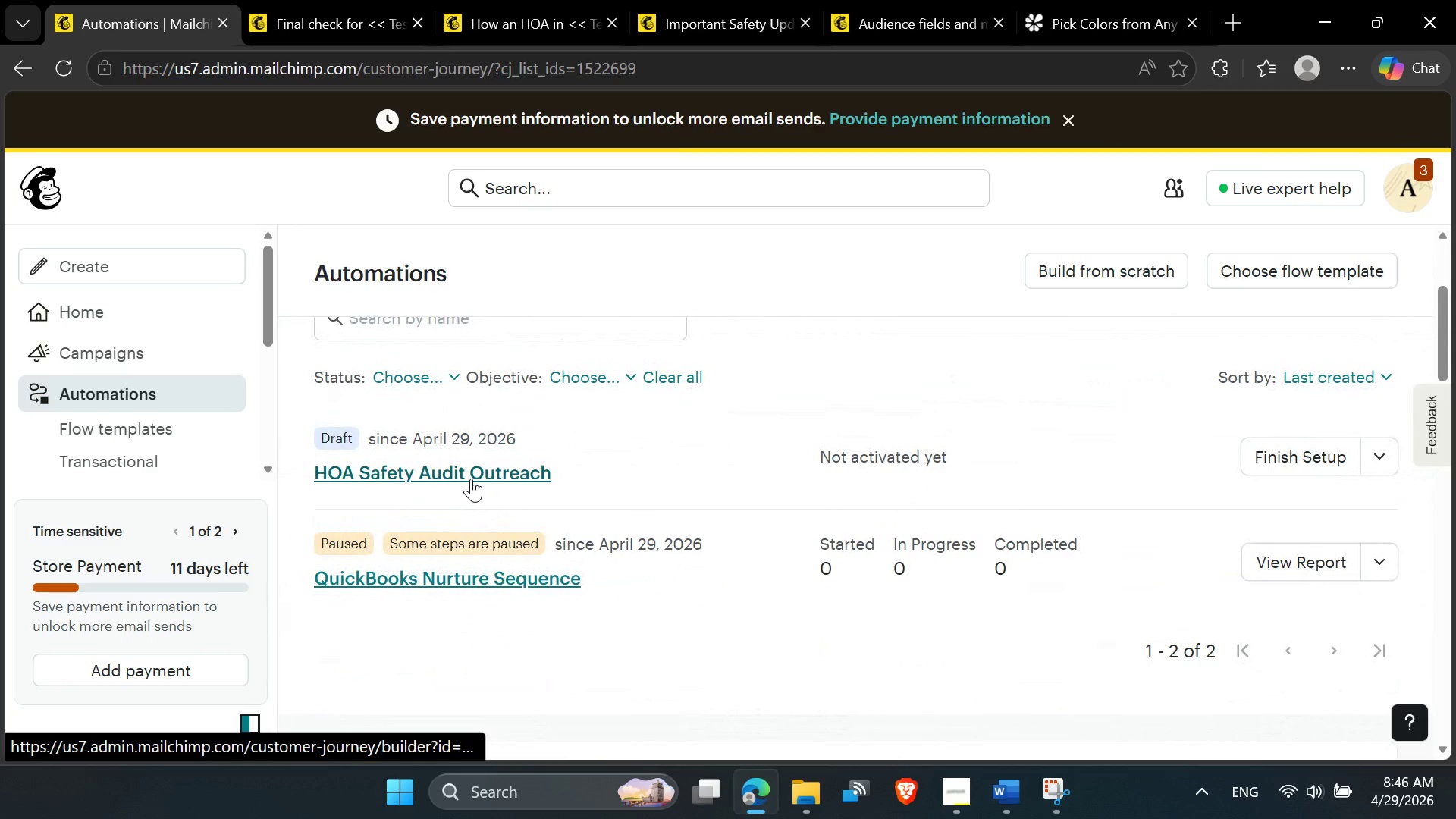 
left_click([471, 479])
 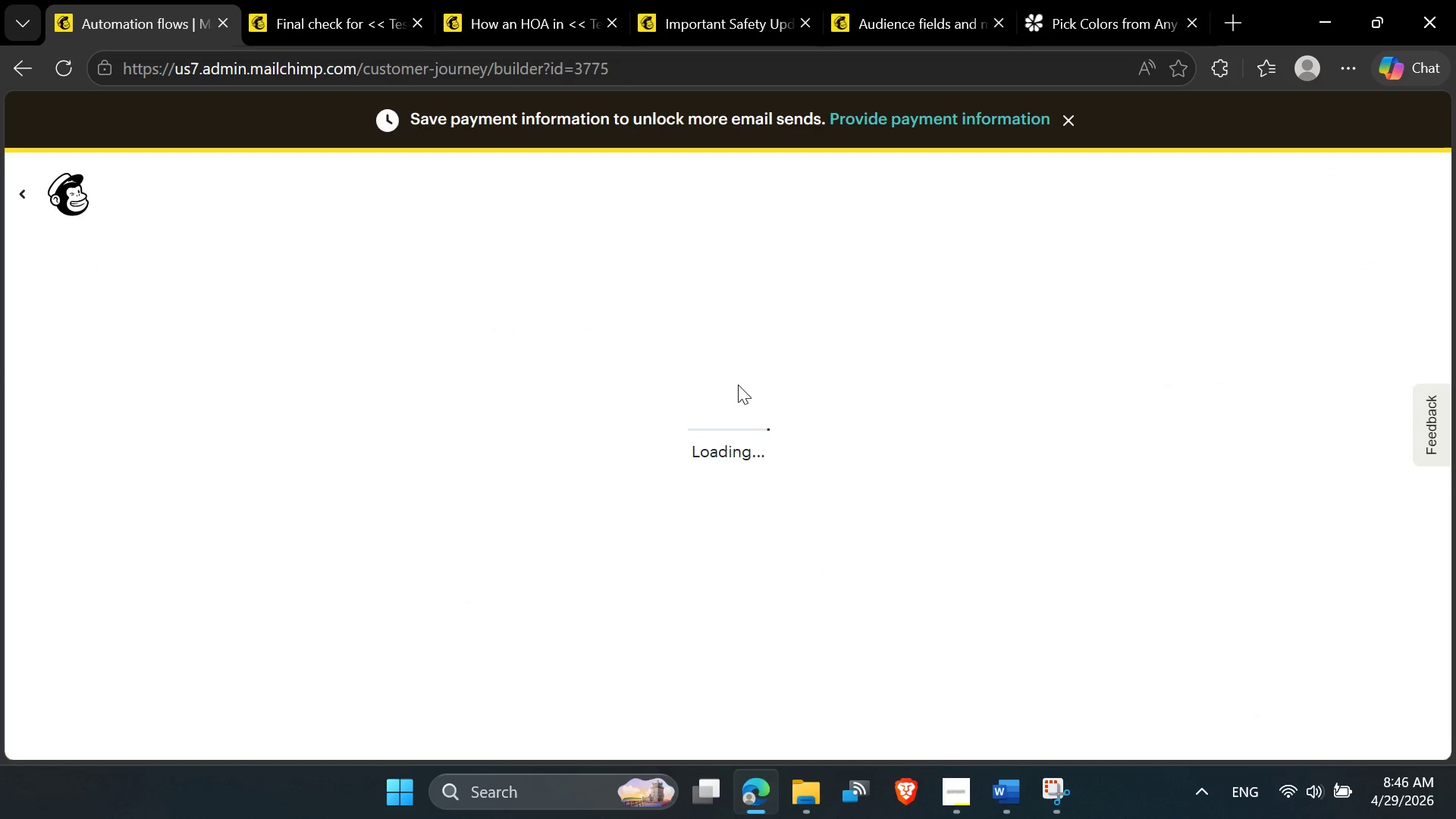 
wait(9.2)
 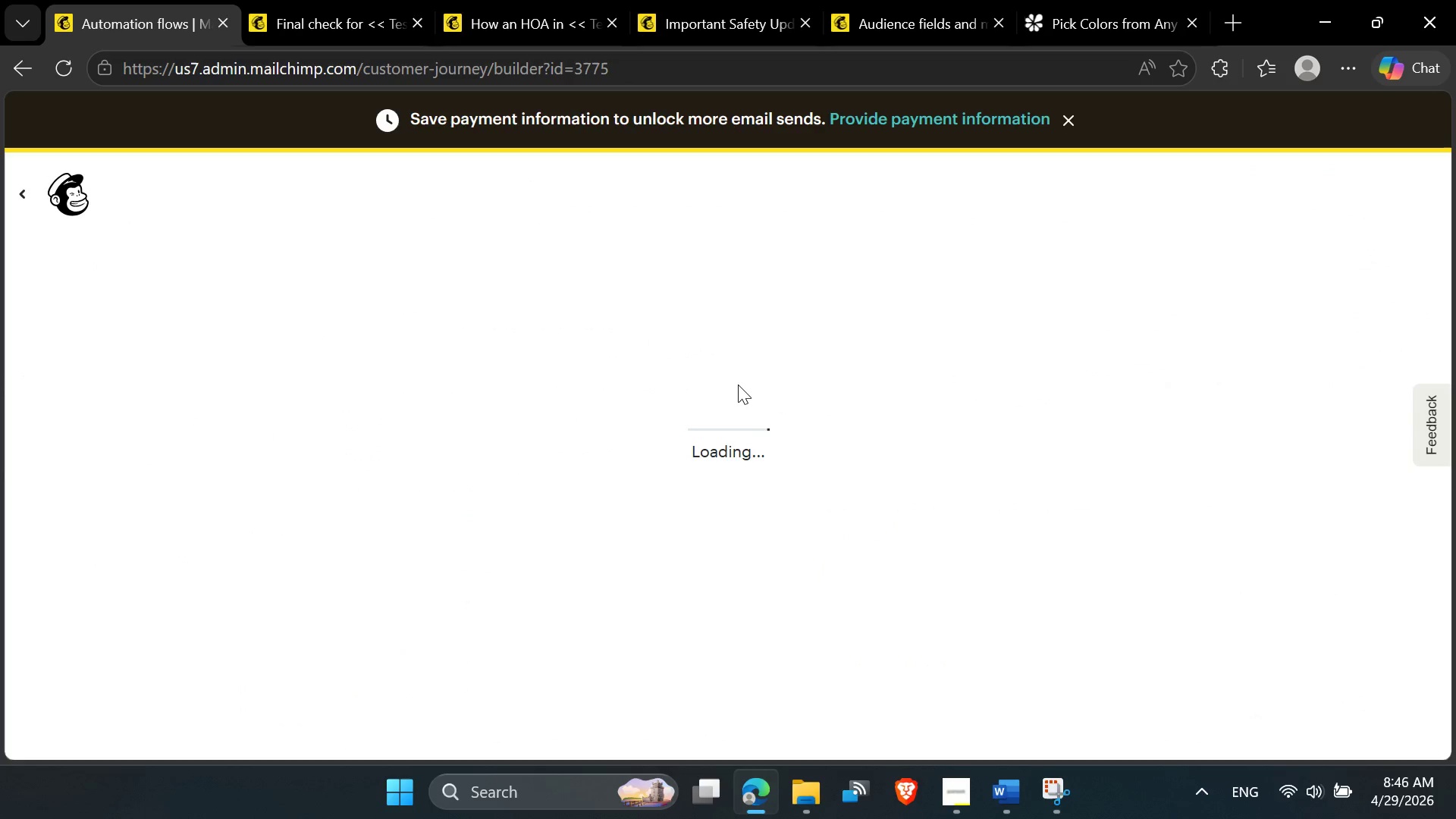 
scroll: coordinate [785, 416], scroll_direction: down, amount: 1.0
 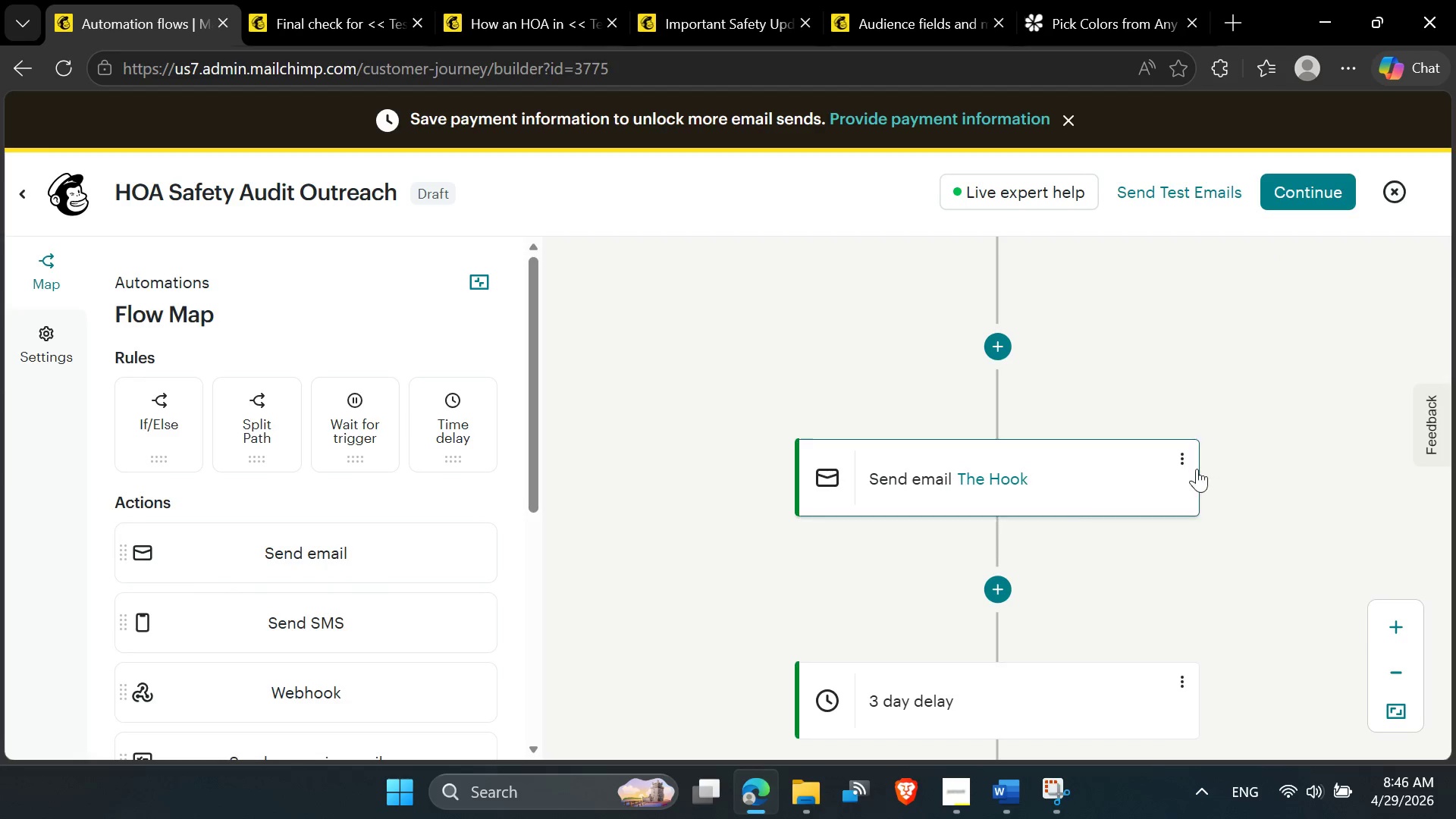 
left_click([1191, 462])
 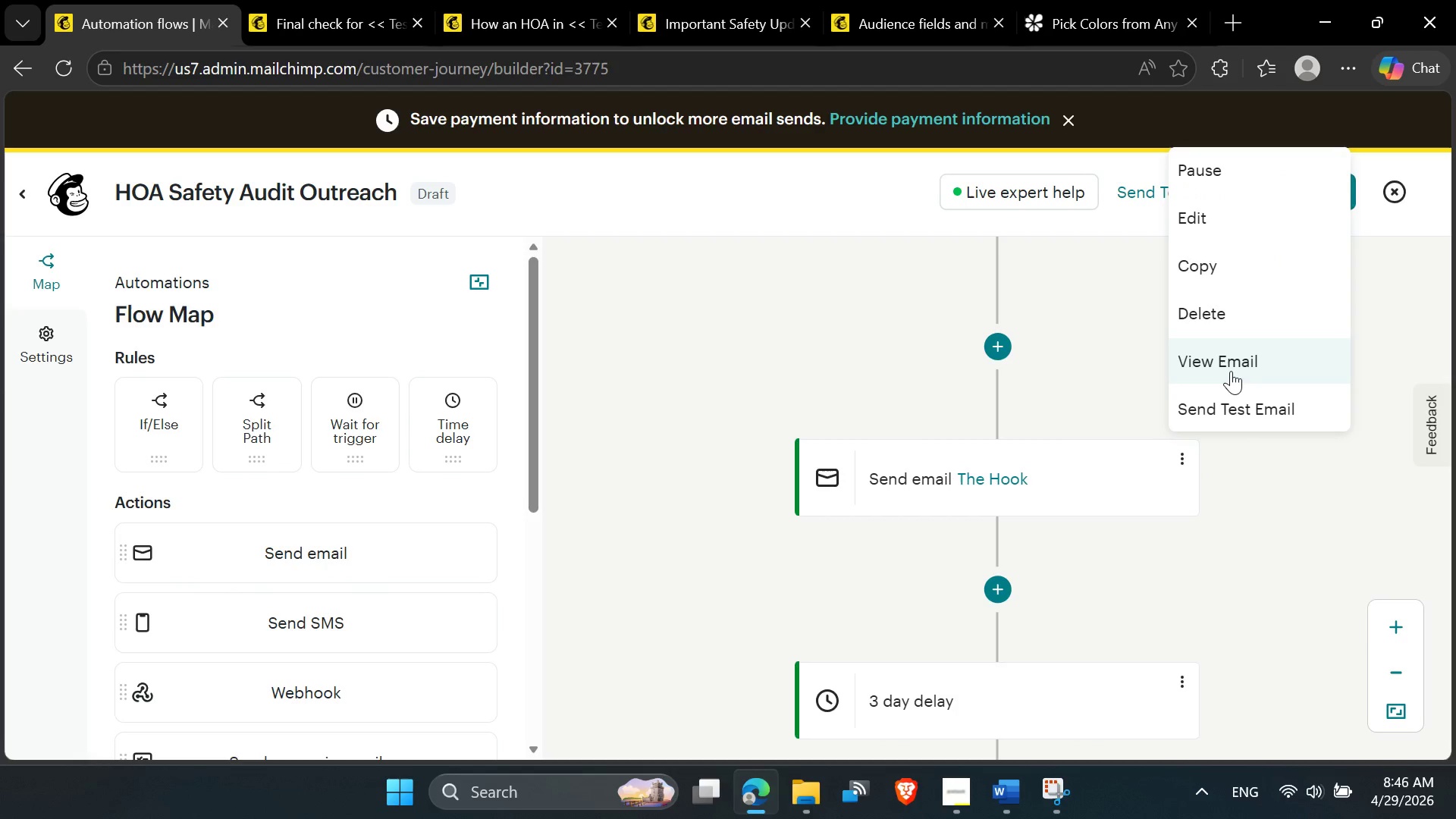 
left_click([1228, 366])
 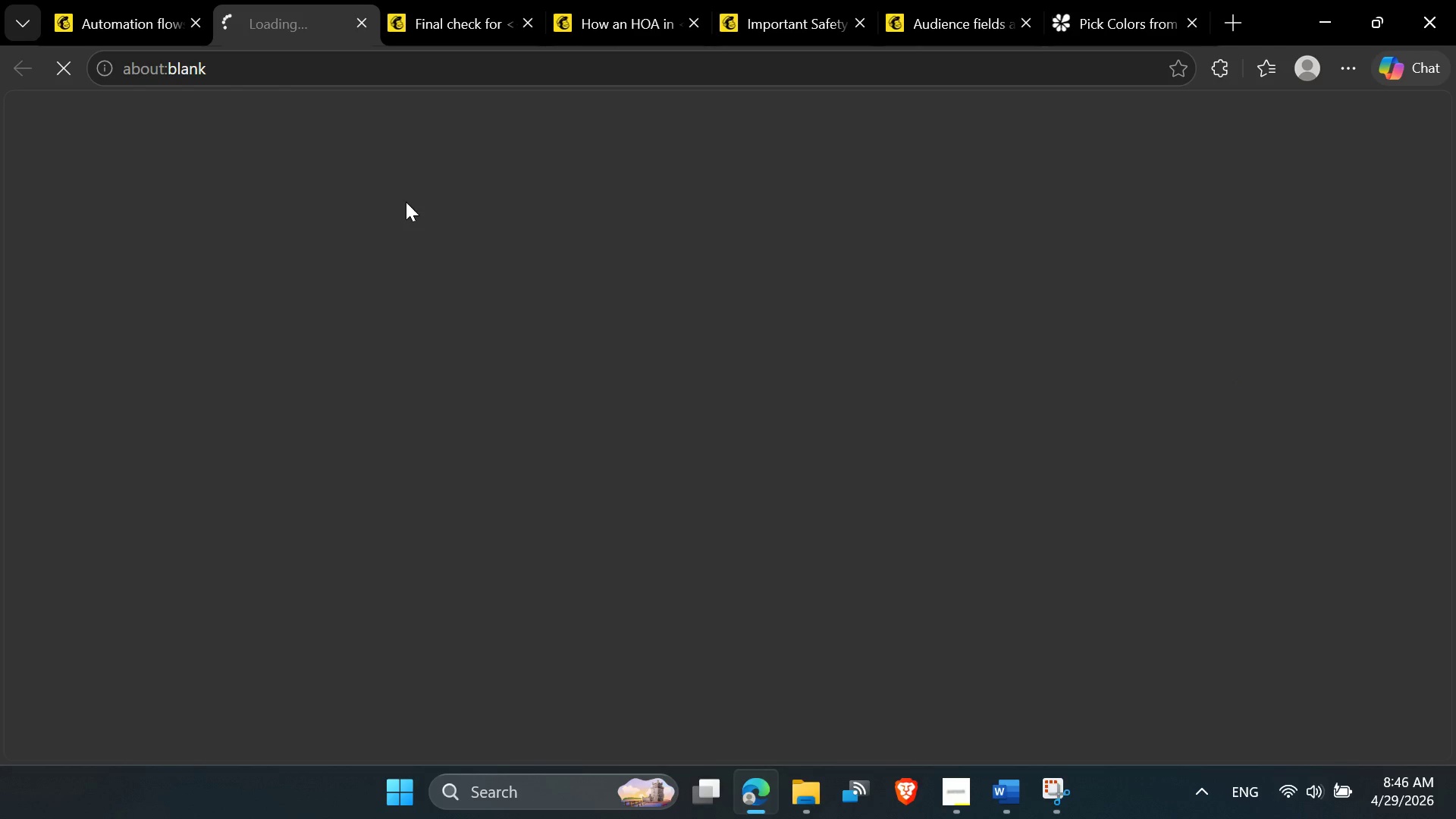 
mouse_move([398, 236])
 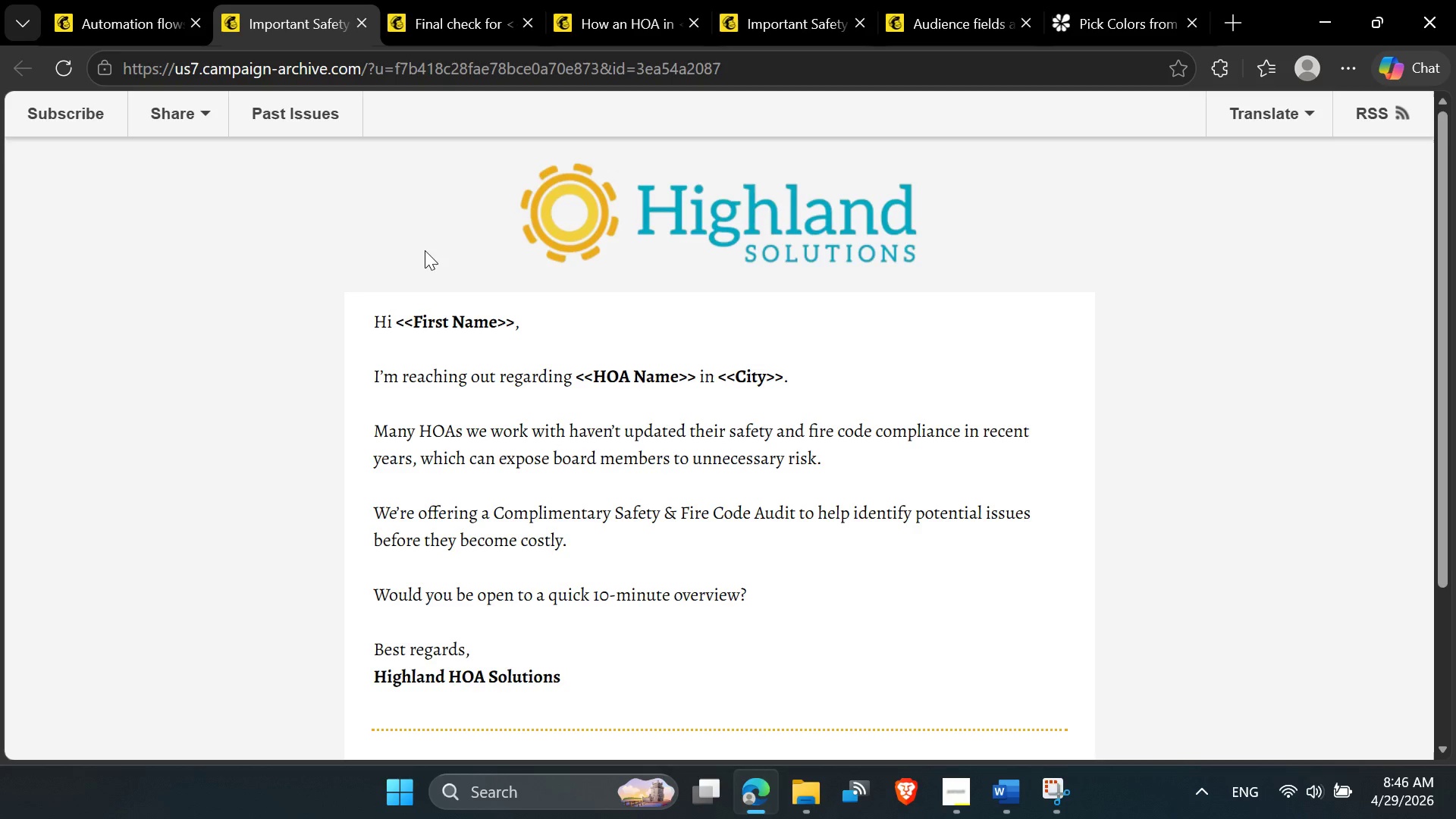 
scroll: coordinate [425, 253], scroll_direction: up, amount: 3.0
 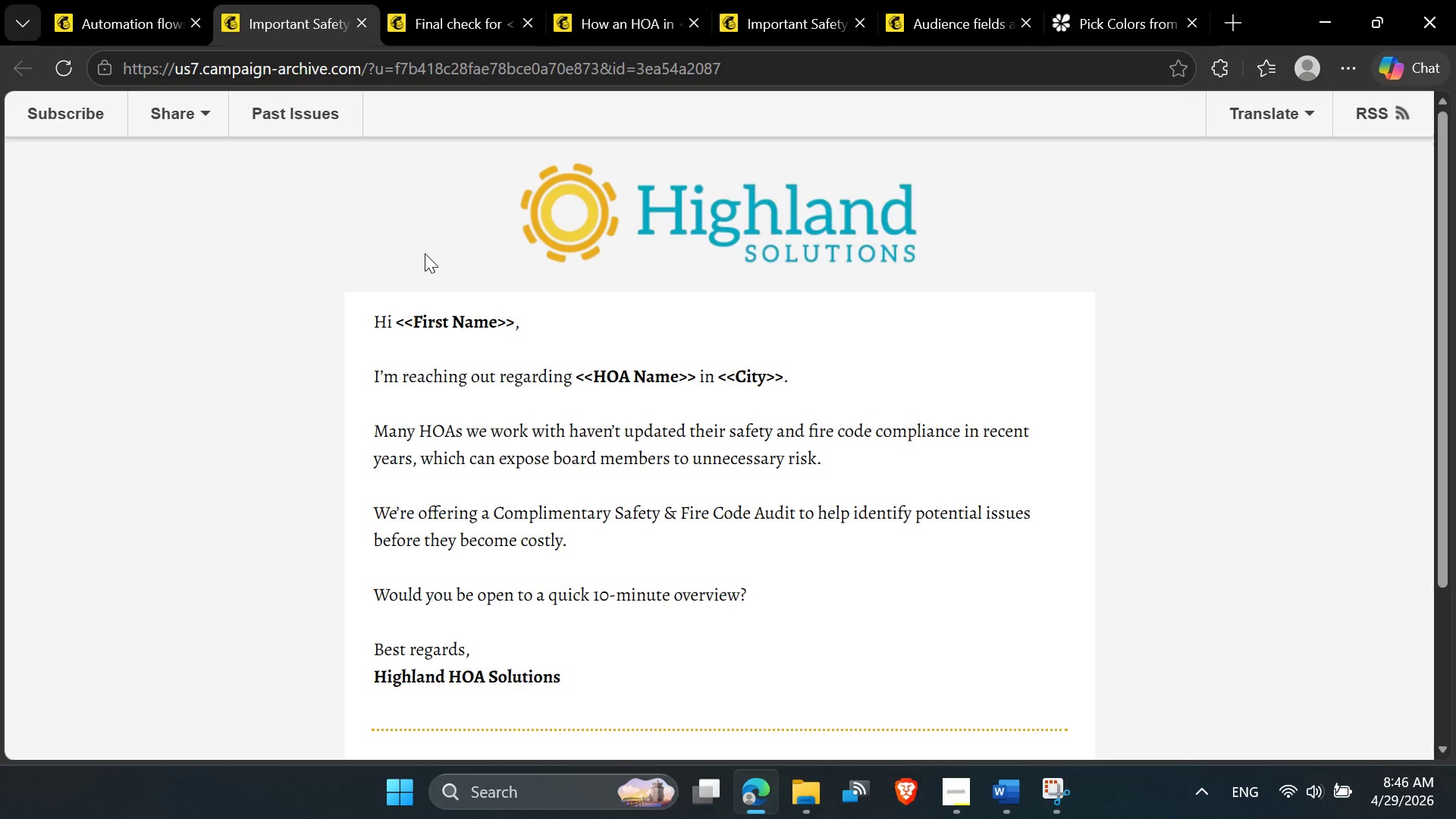 
key(Control+Shift+A)
 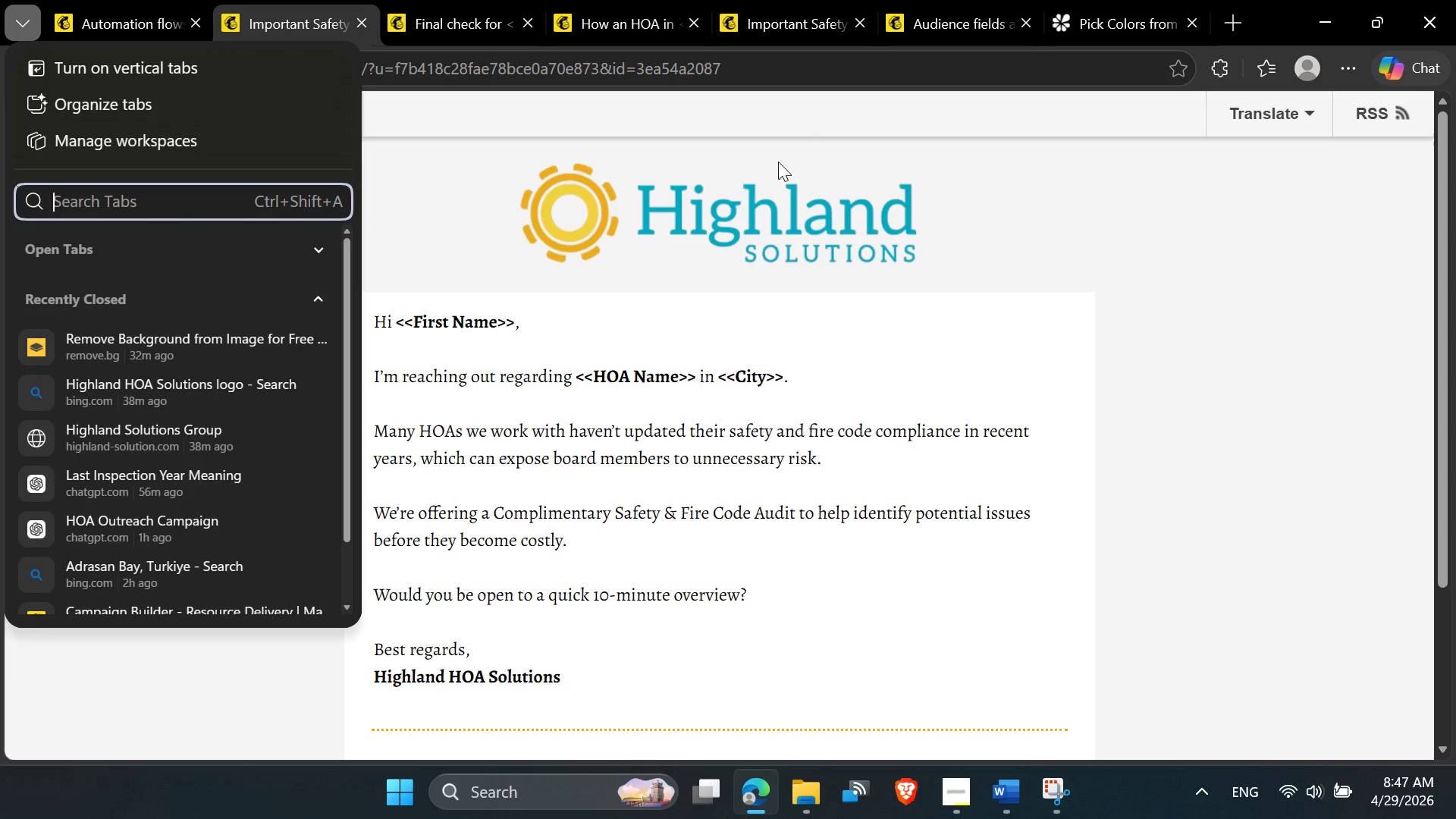 
left_click([796, 136])
 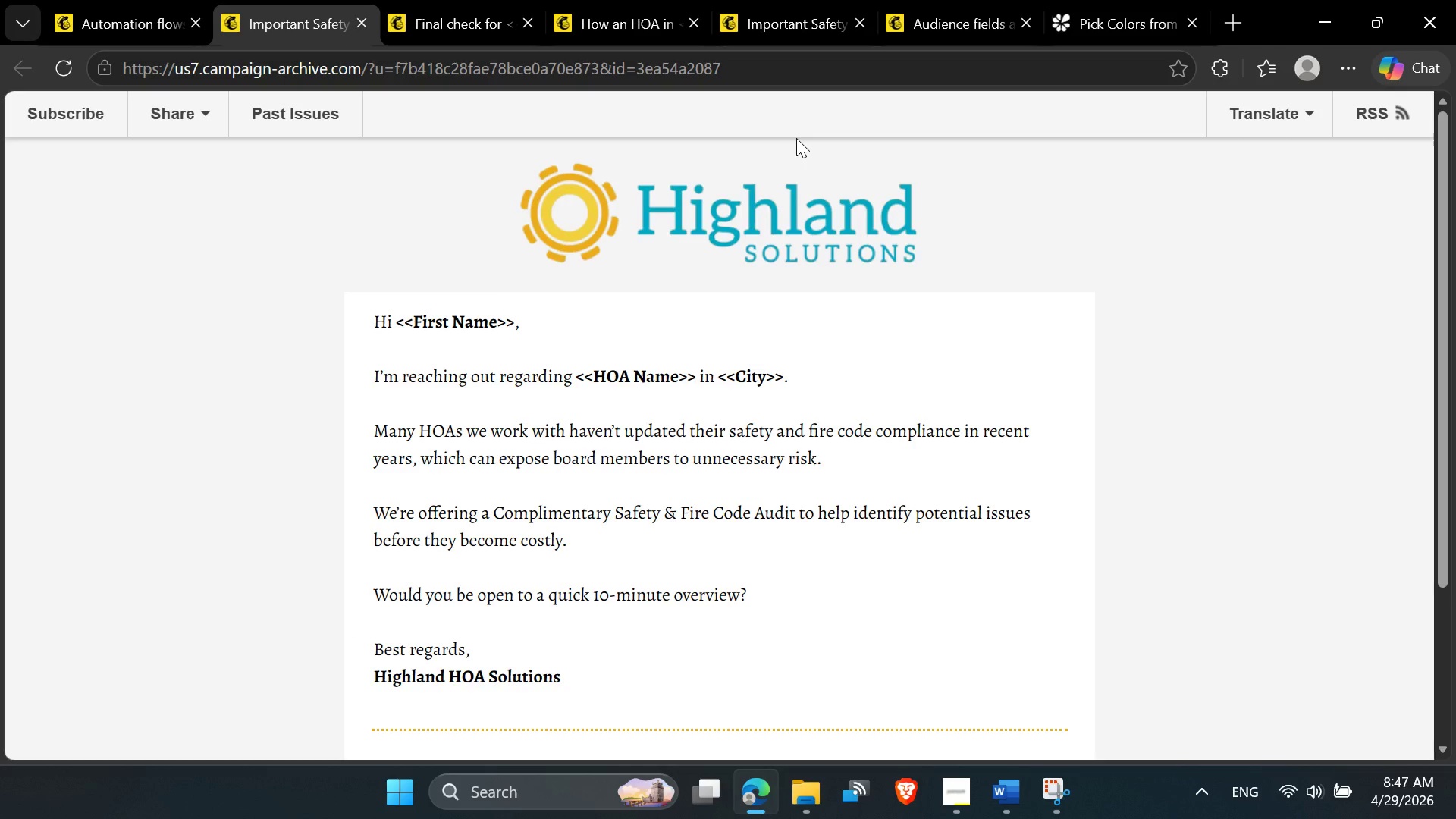 
key(Control+Shift+S)
 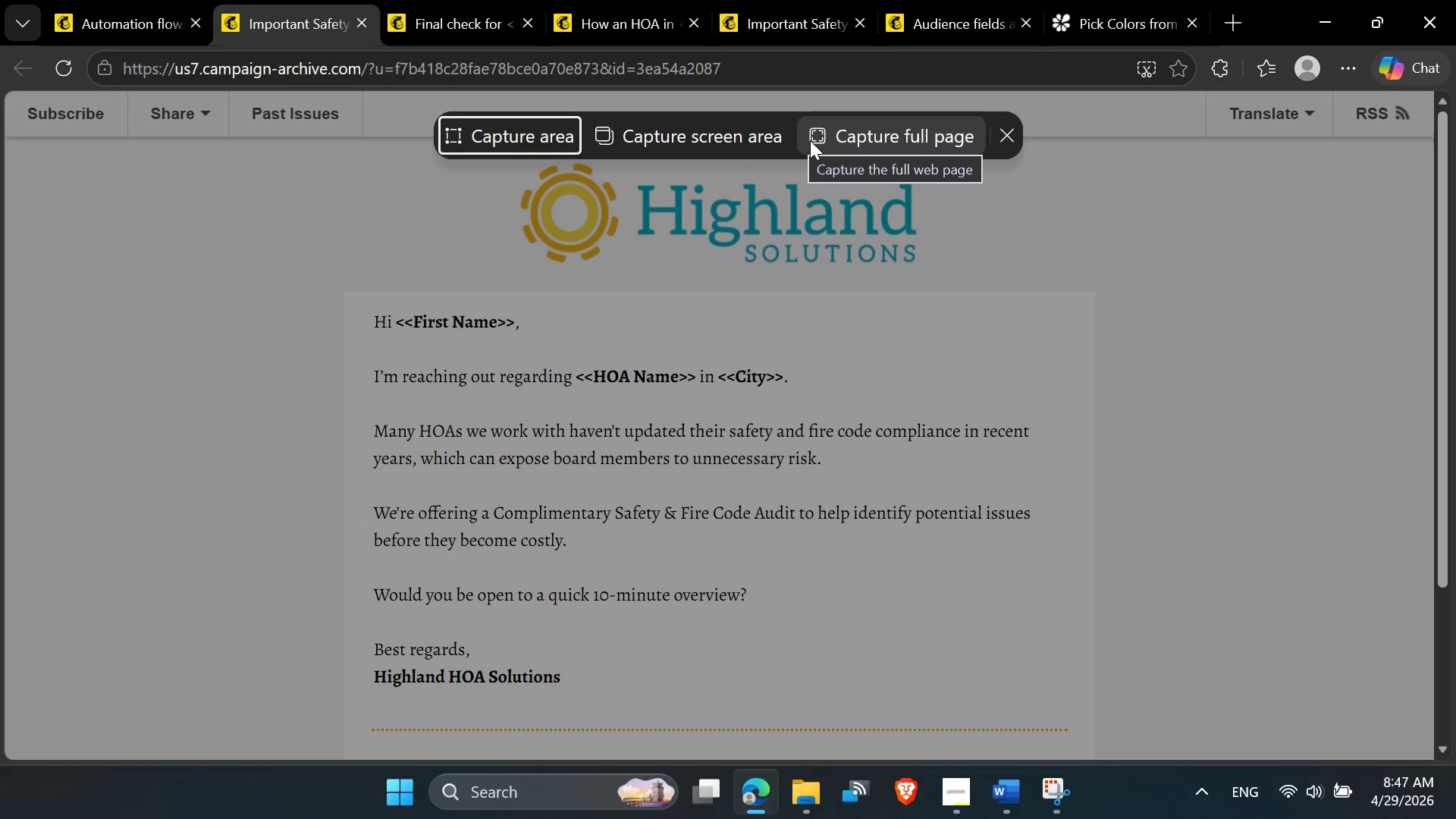 
left_click([820, 139])
 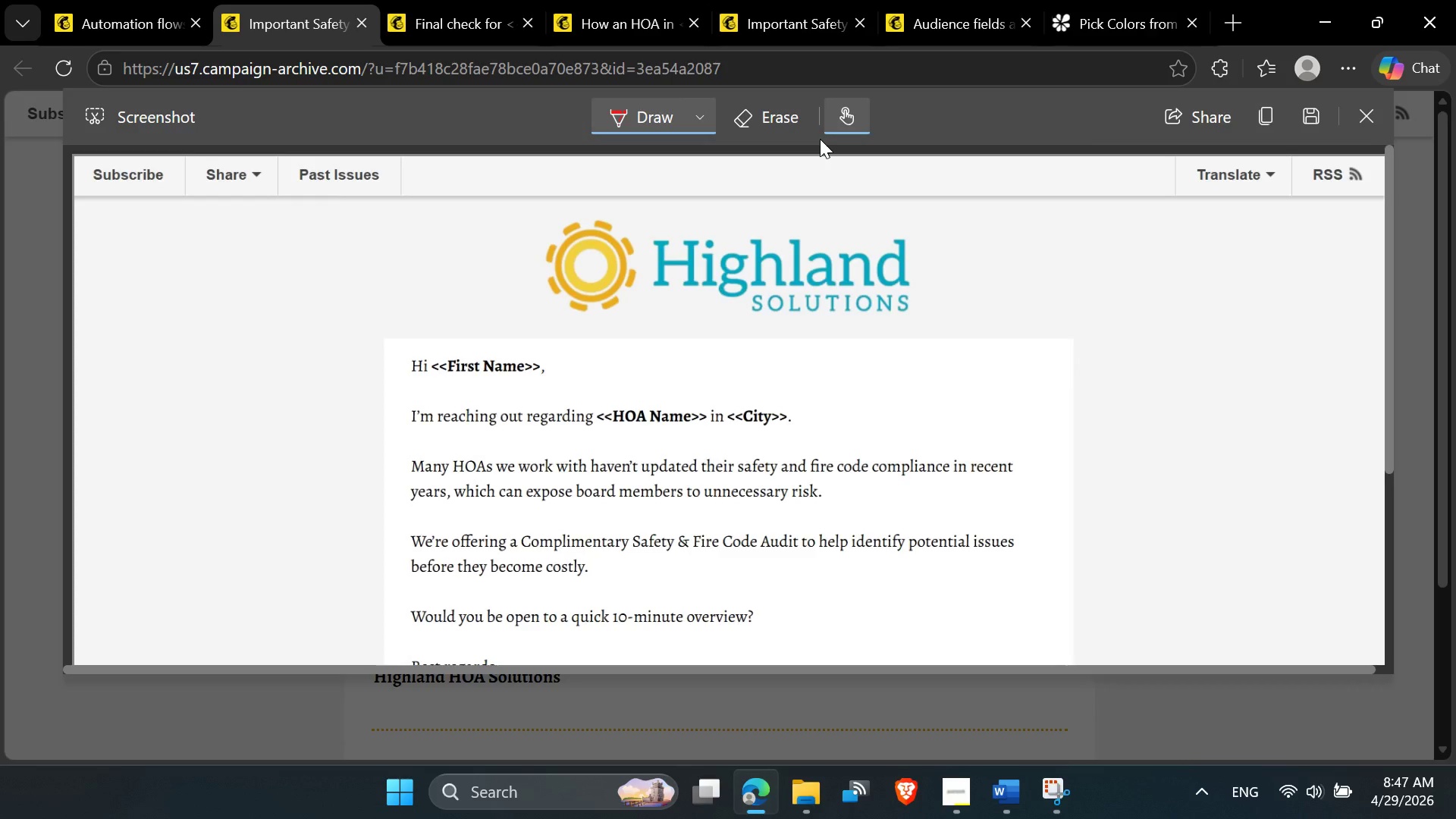 
scroll: coordinate [832, 312], scroll_direction: down, amount: 12.0
 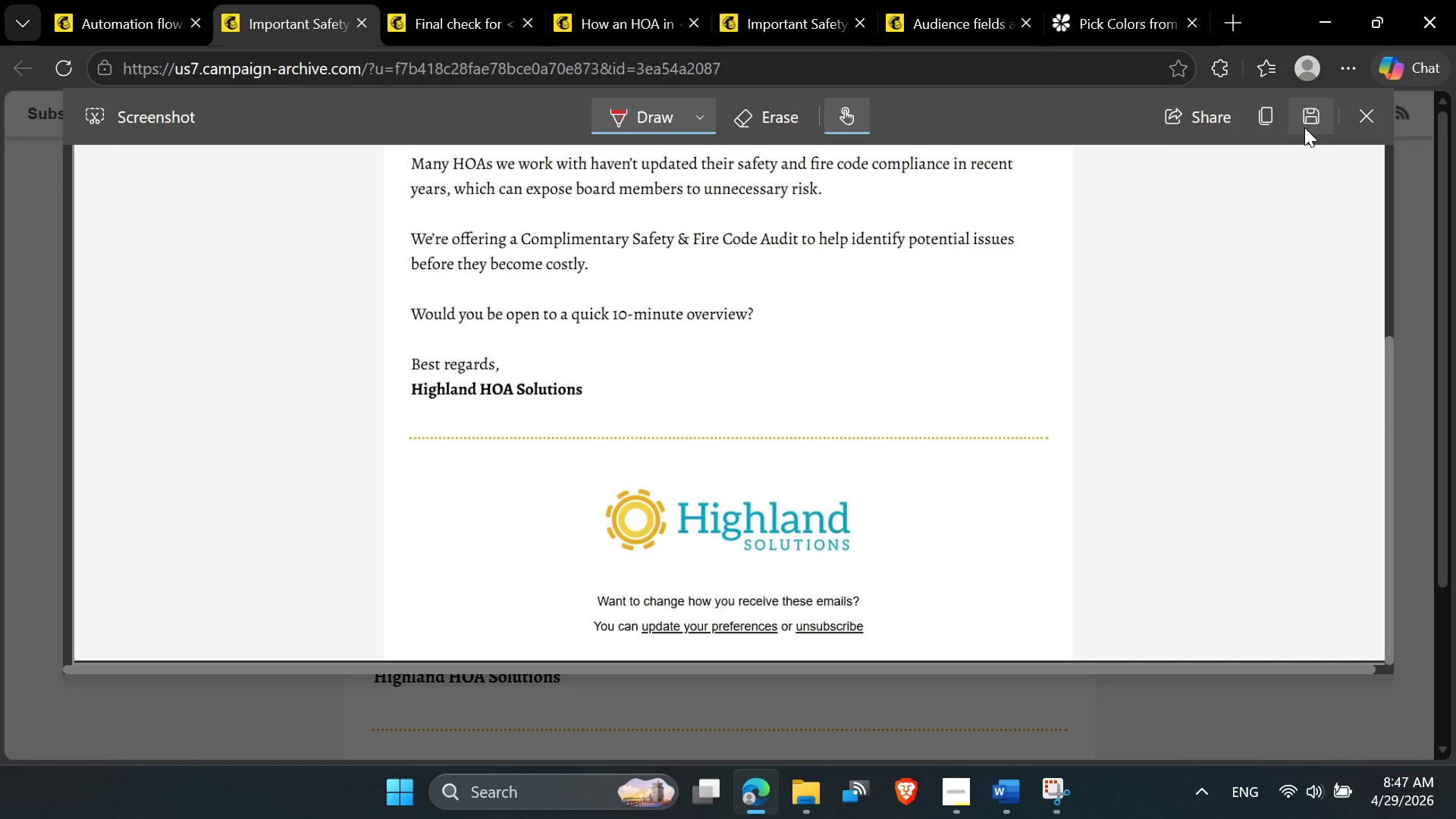 
left_click([1304, 127])
 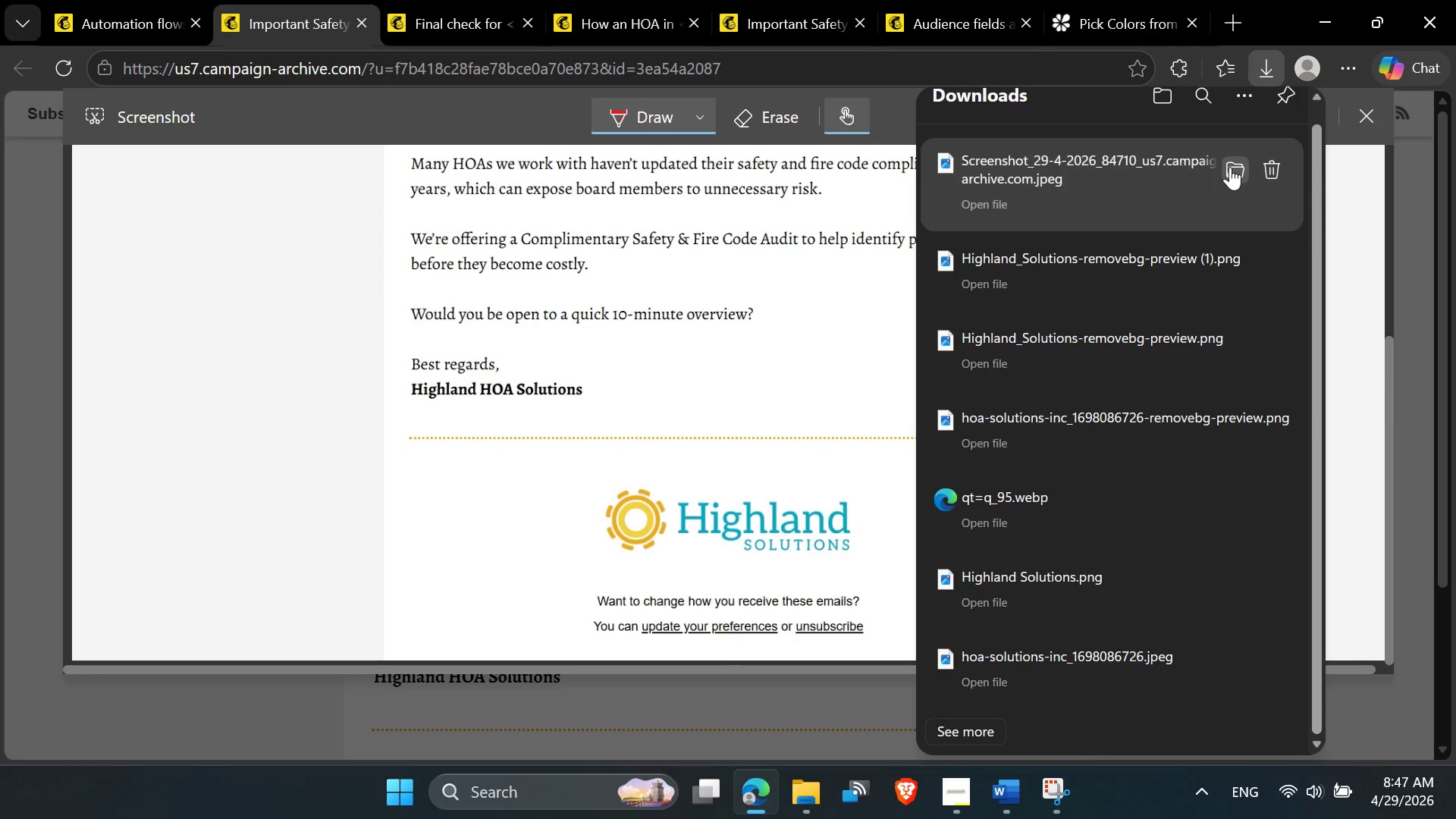 
left_click([1230, 167])
 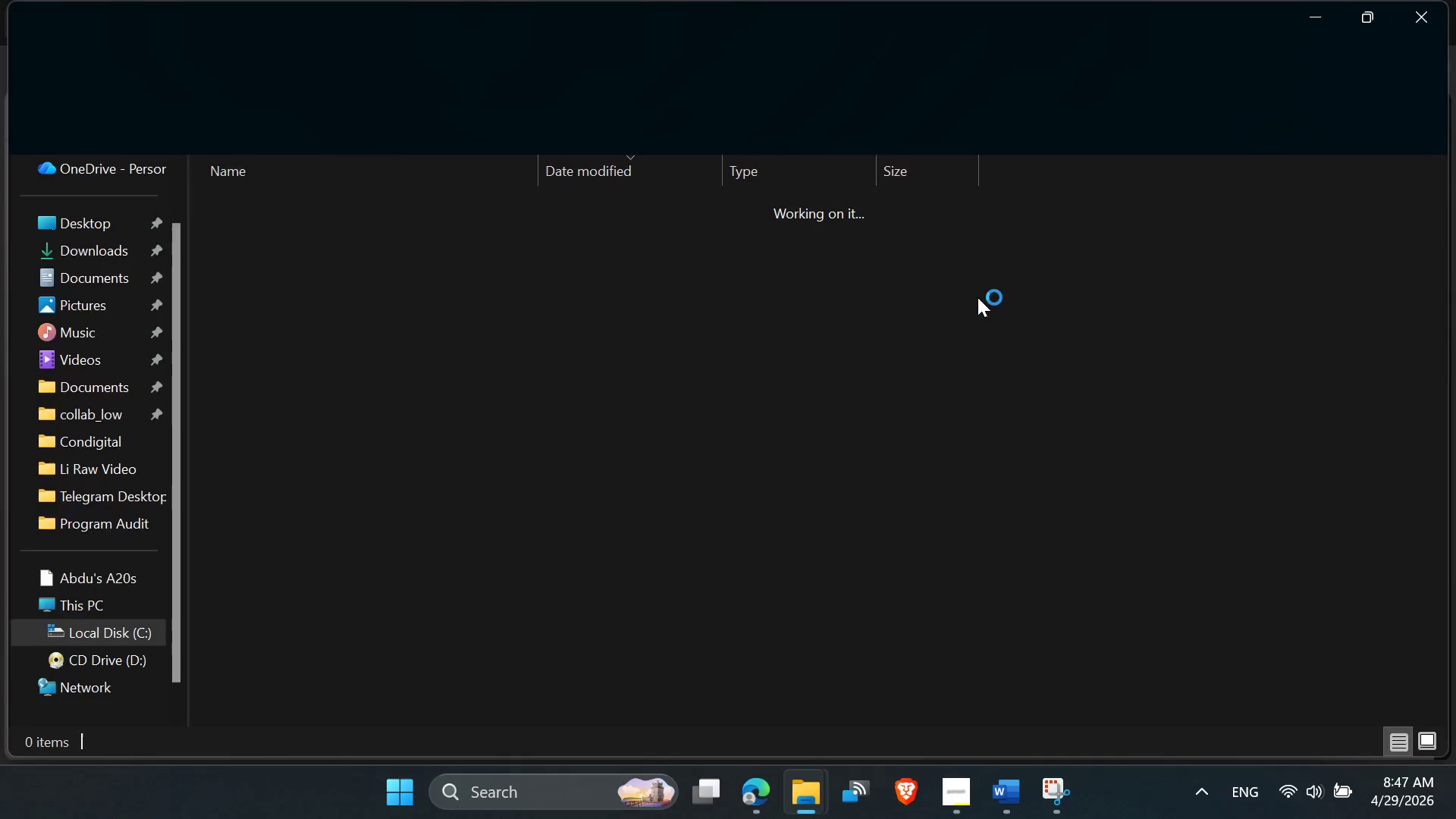 
mouse_move([754, 345])
 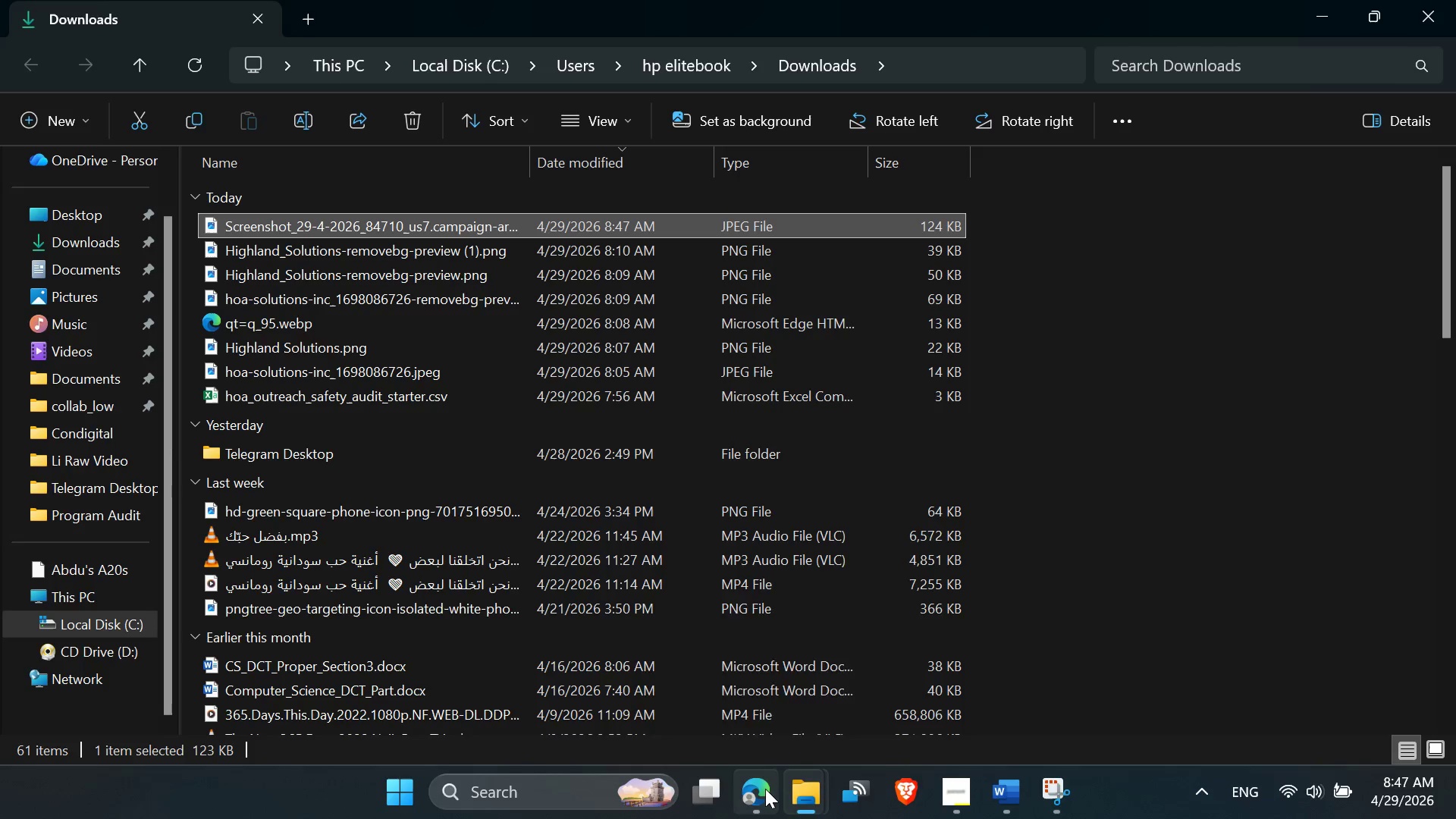 
left_click([758, 692])
 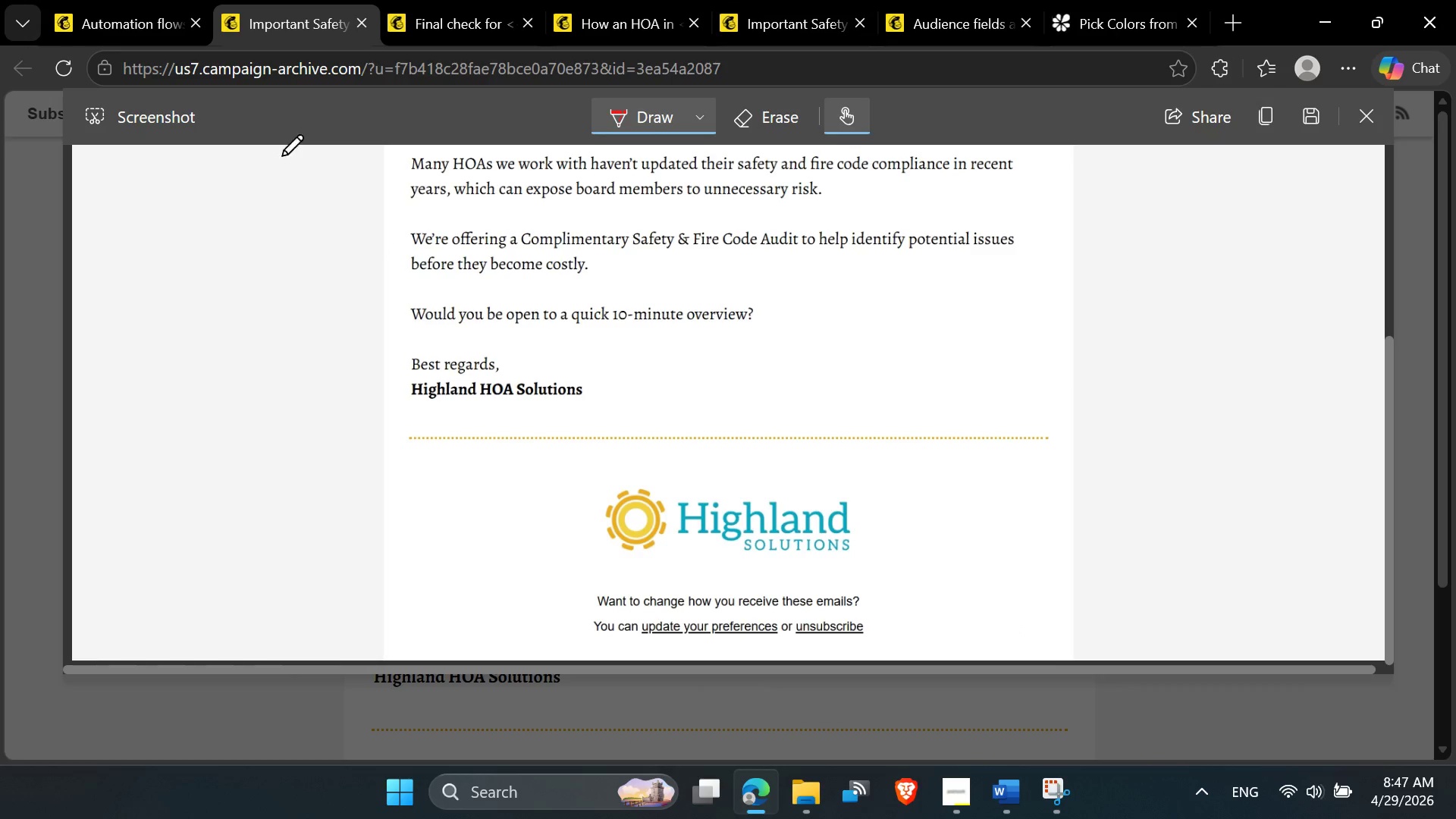 
left_click([158, 27])
 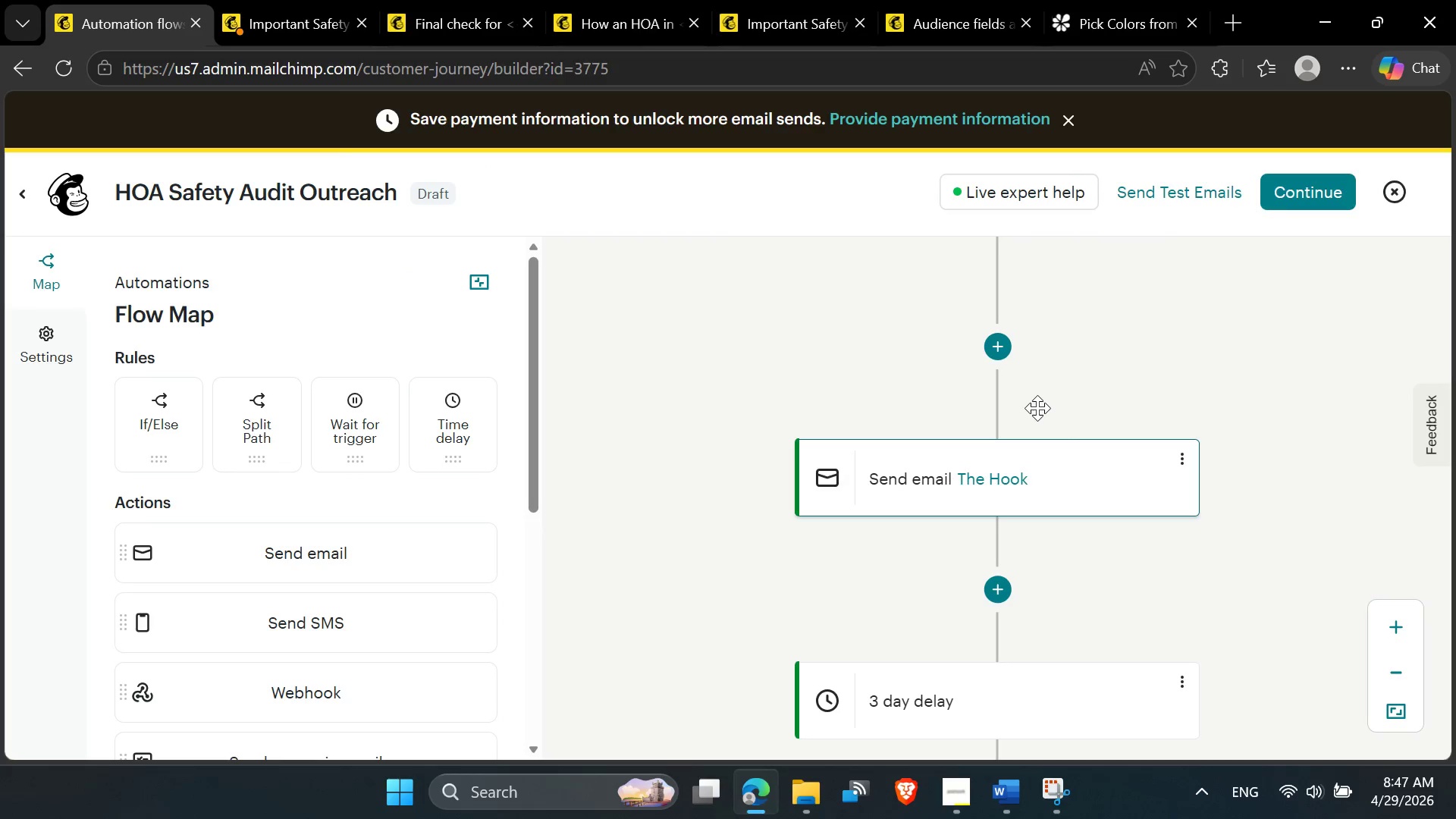 
scroll: coordinate [1037, 410], scroll_direction: up, amount: 1.0
 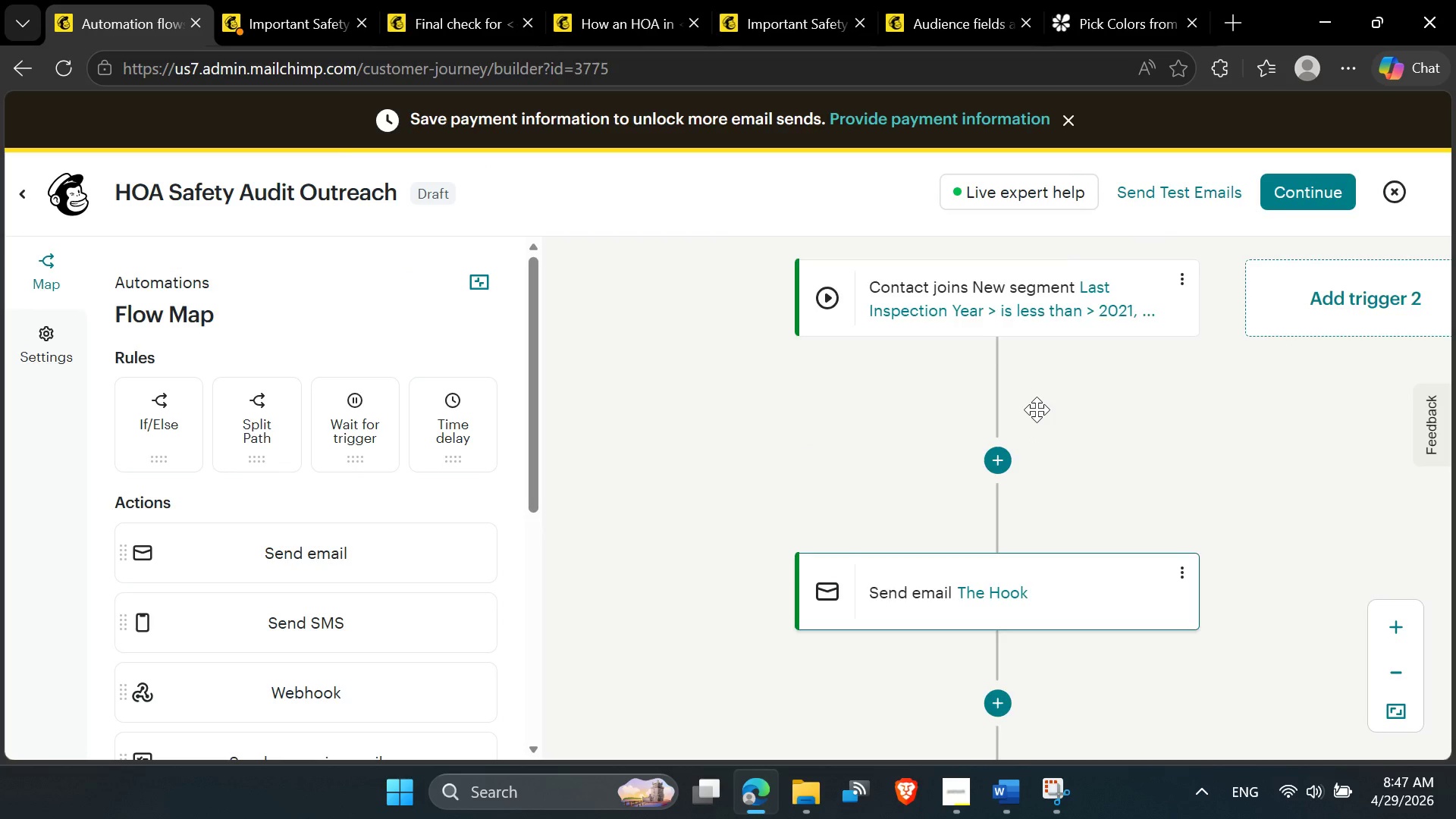 
scroll: coordinate [1037, 410], scroll_direction: down, amount: 1.0
 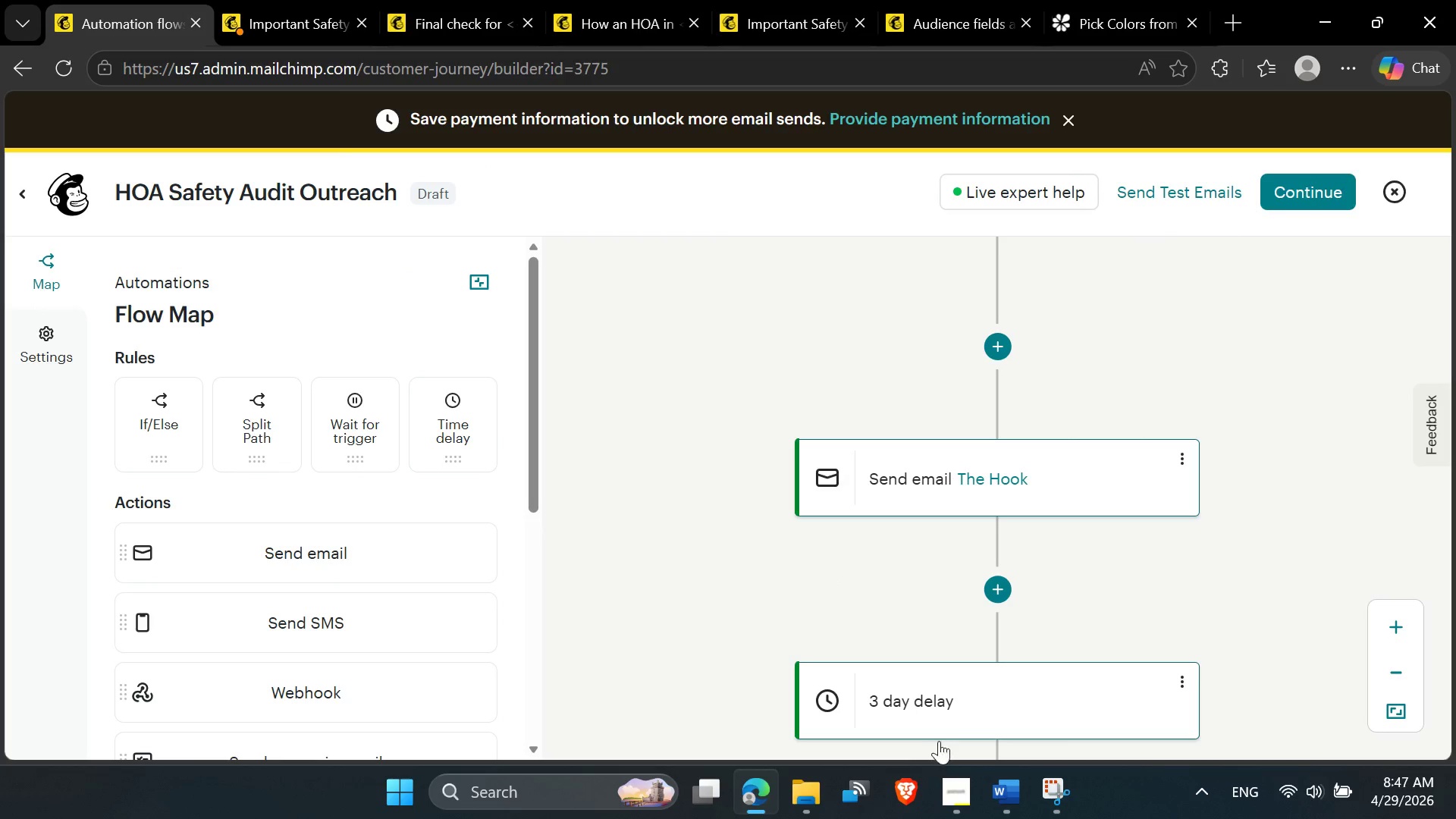 
left_click([808, 800])
 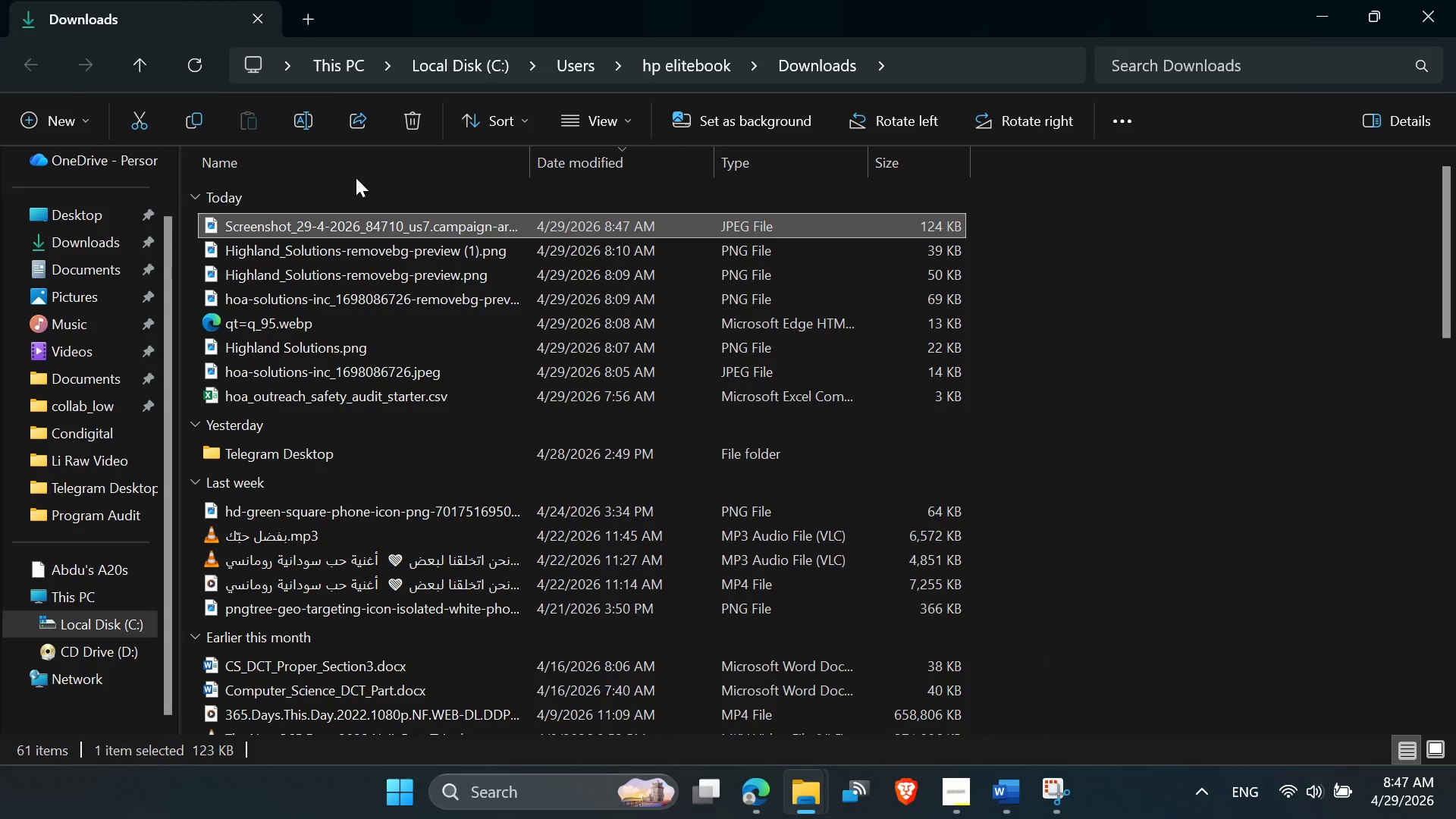 
left_click([309, 124])
 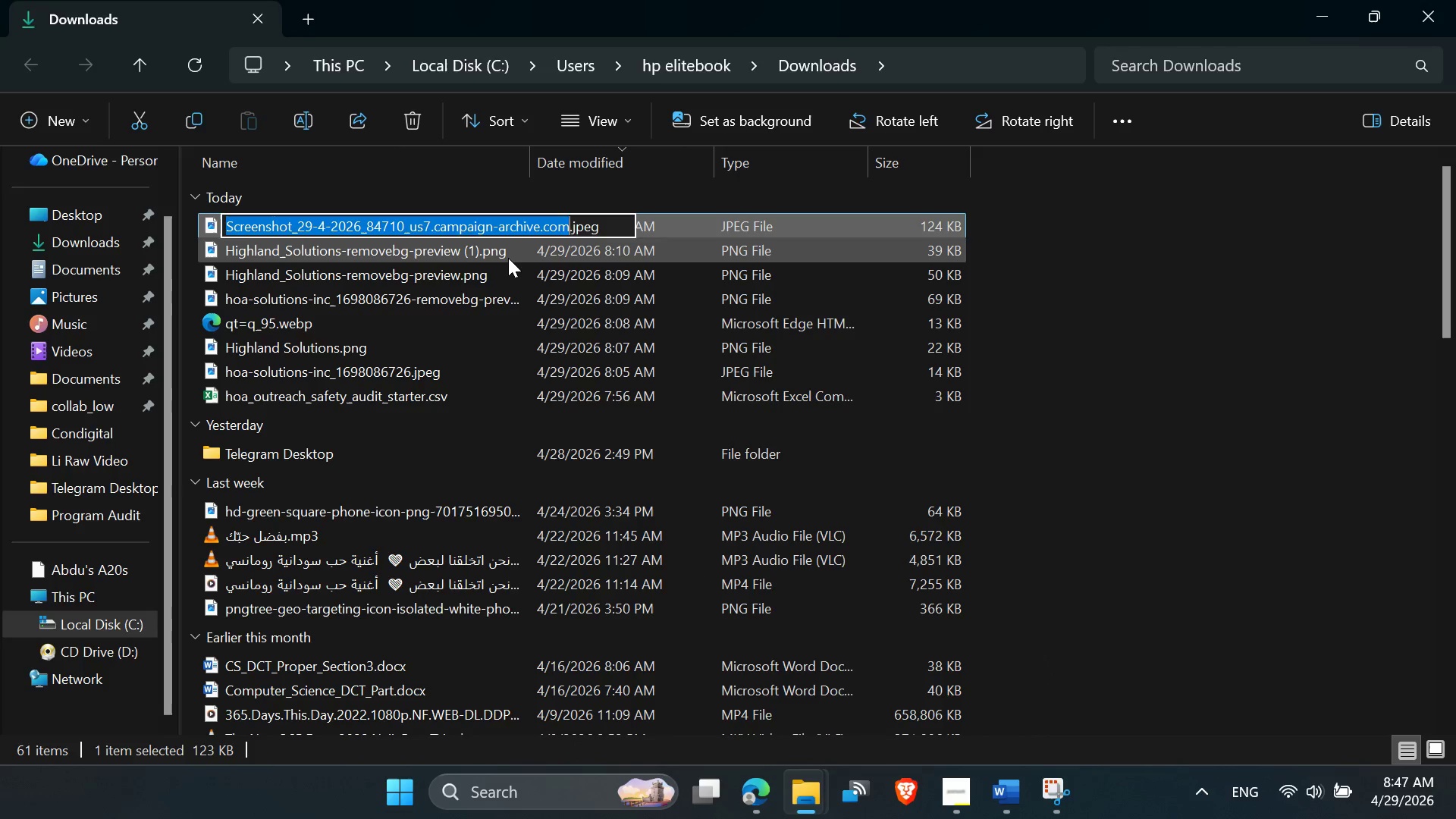 
type(Ema)
key(Backspace)
key(Backspace)
key(Backspace)
type(The Hook Email PC preview)
 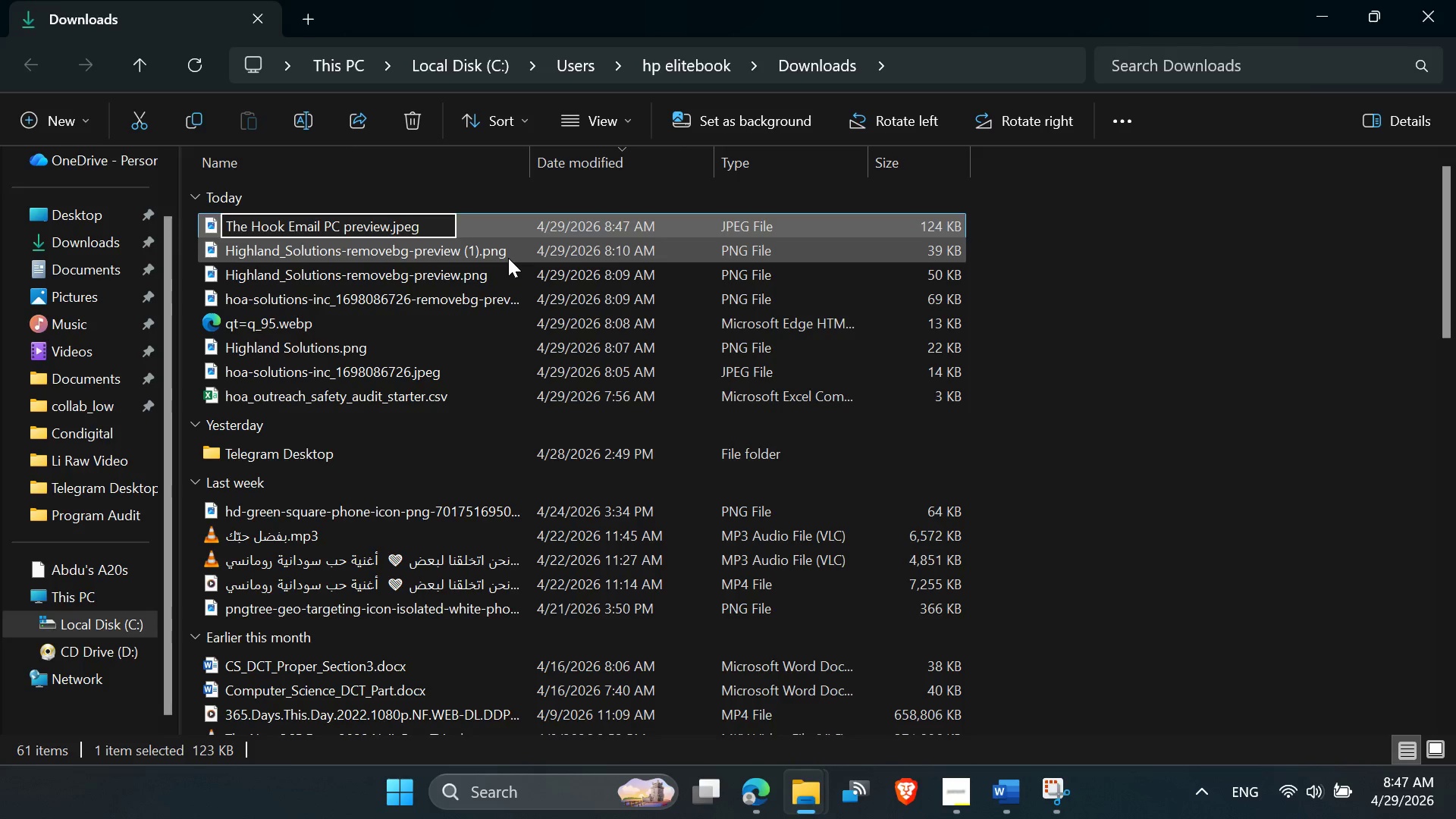 
key(Enter)
 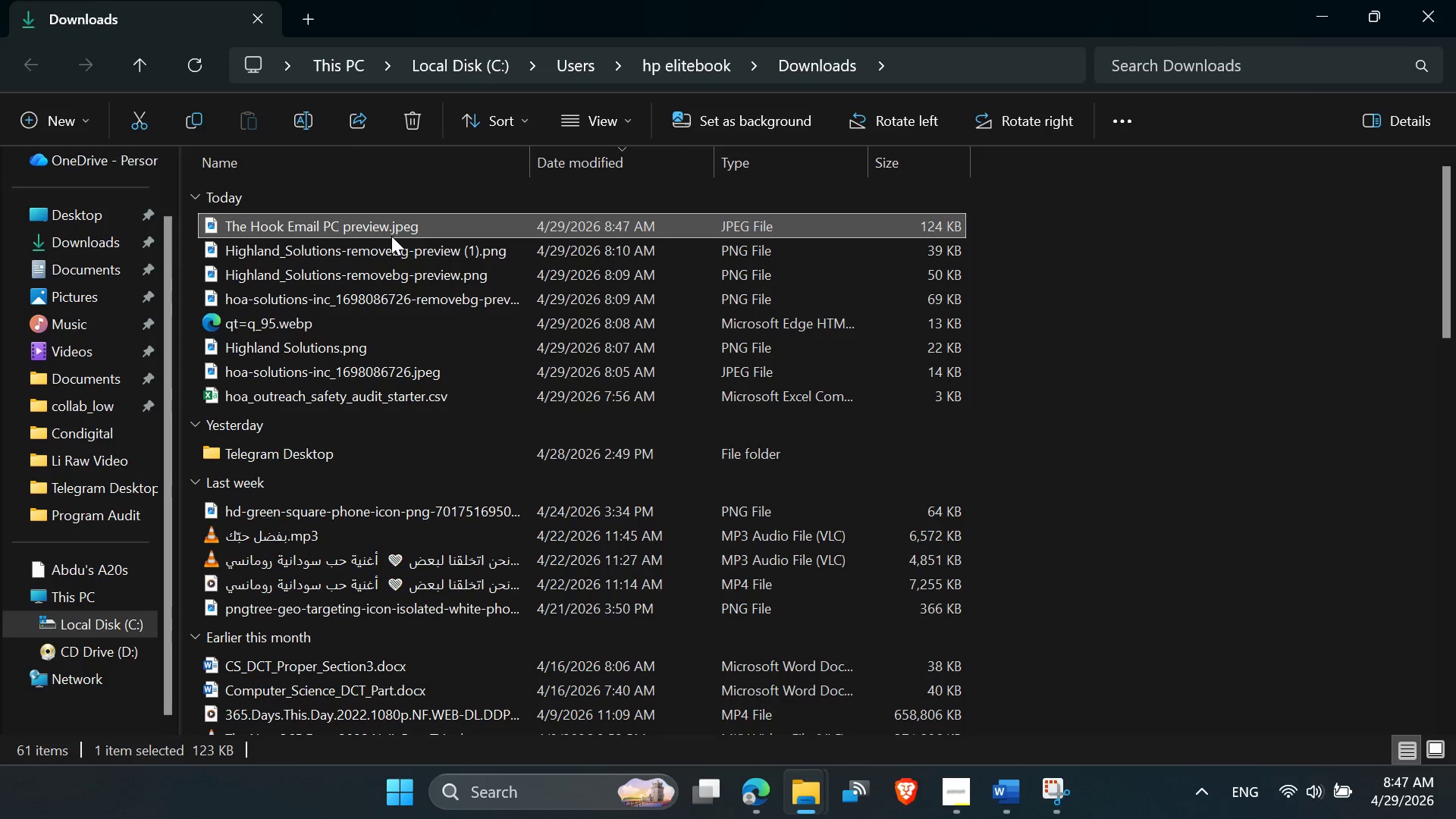 
wait(5.28)
 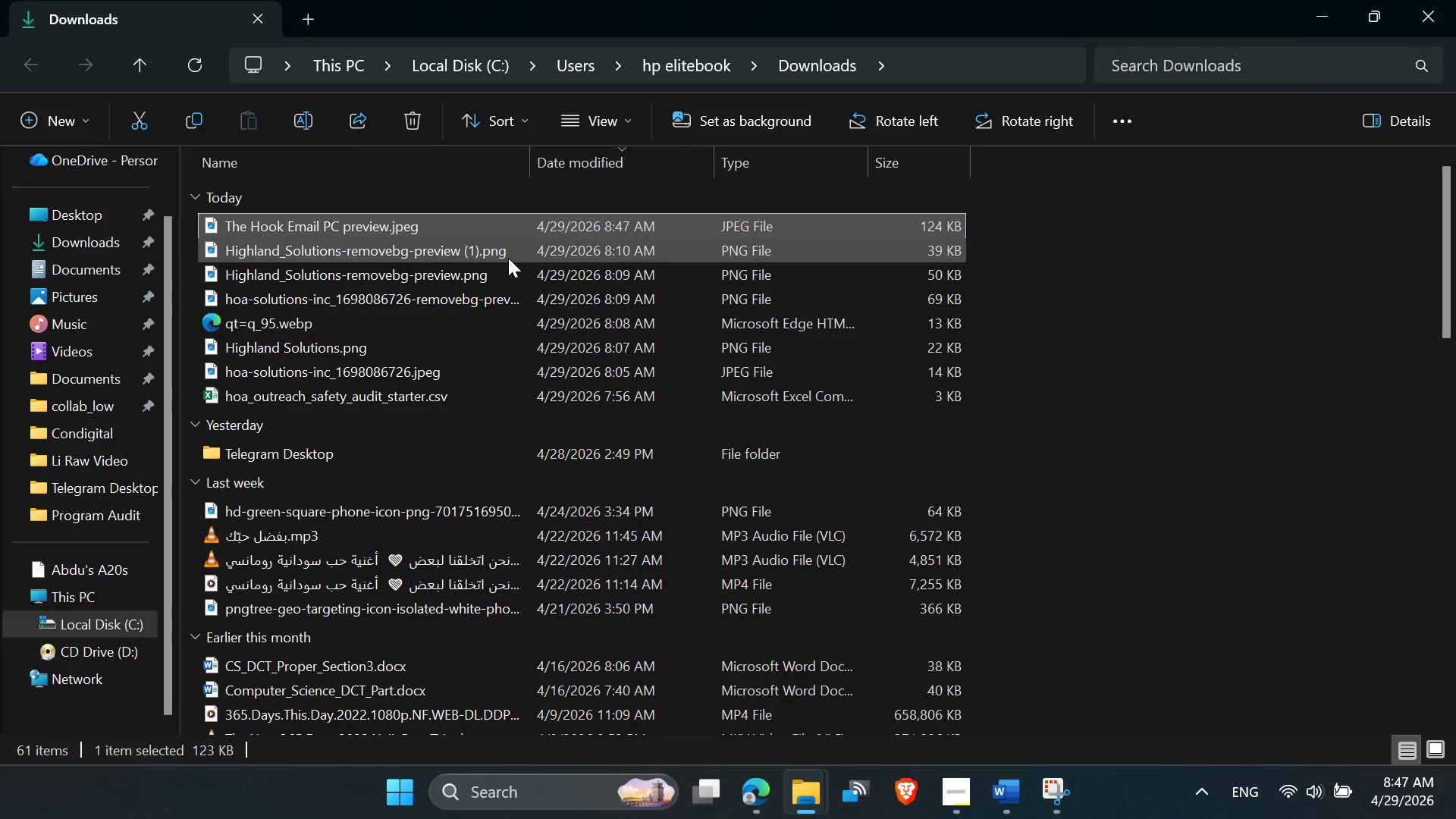 
left_click([745, 792])
 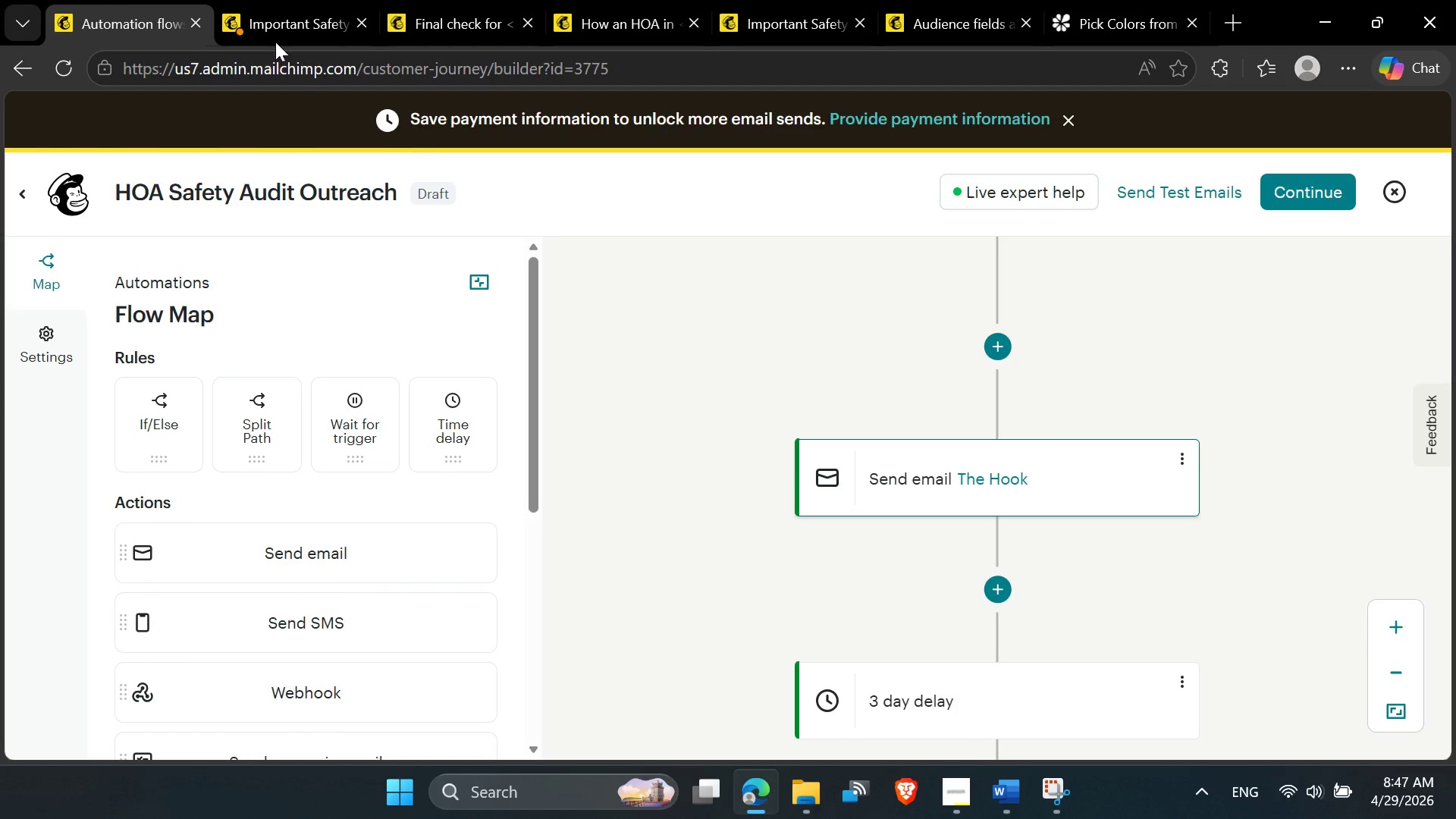 
left_click([270, 0])
 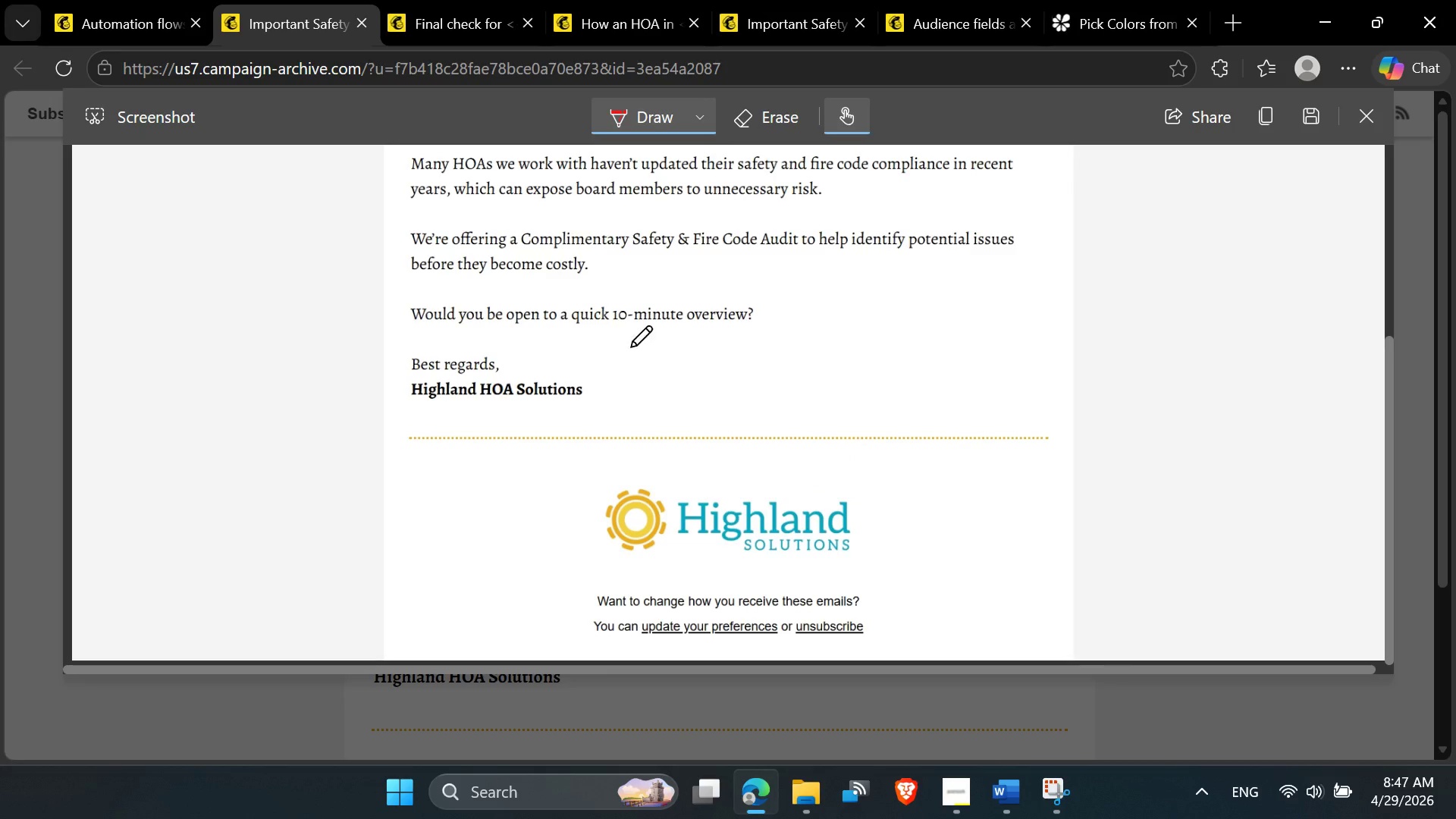 
scroll: coordinate [1210, 466], scroll_direction: up, amount: 1.0
 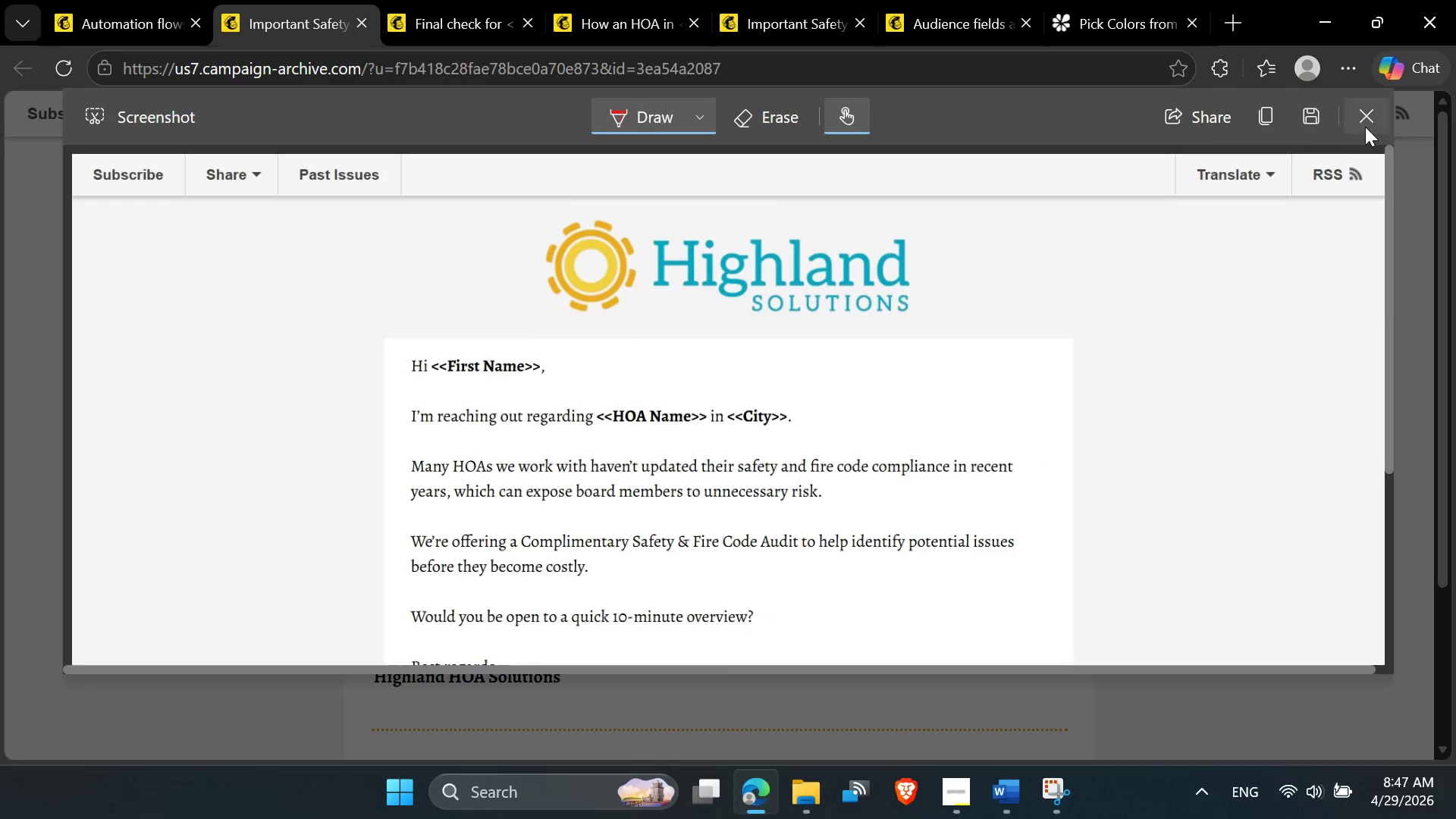 
left_click([1365, 124])
 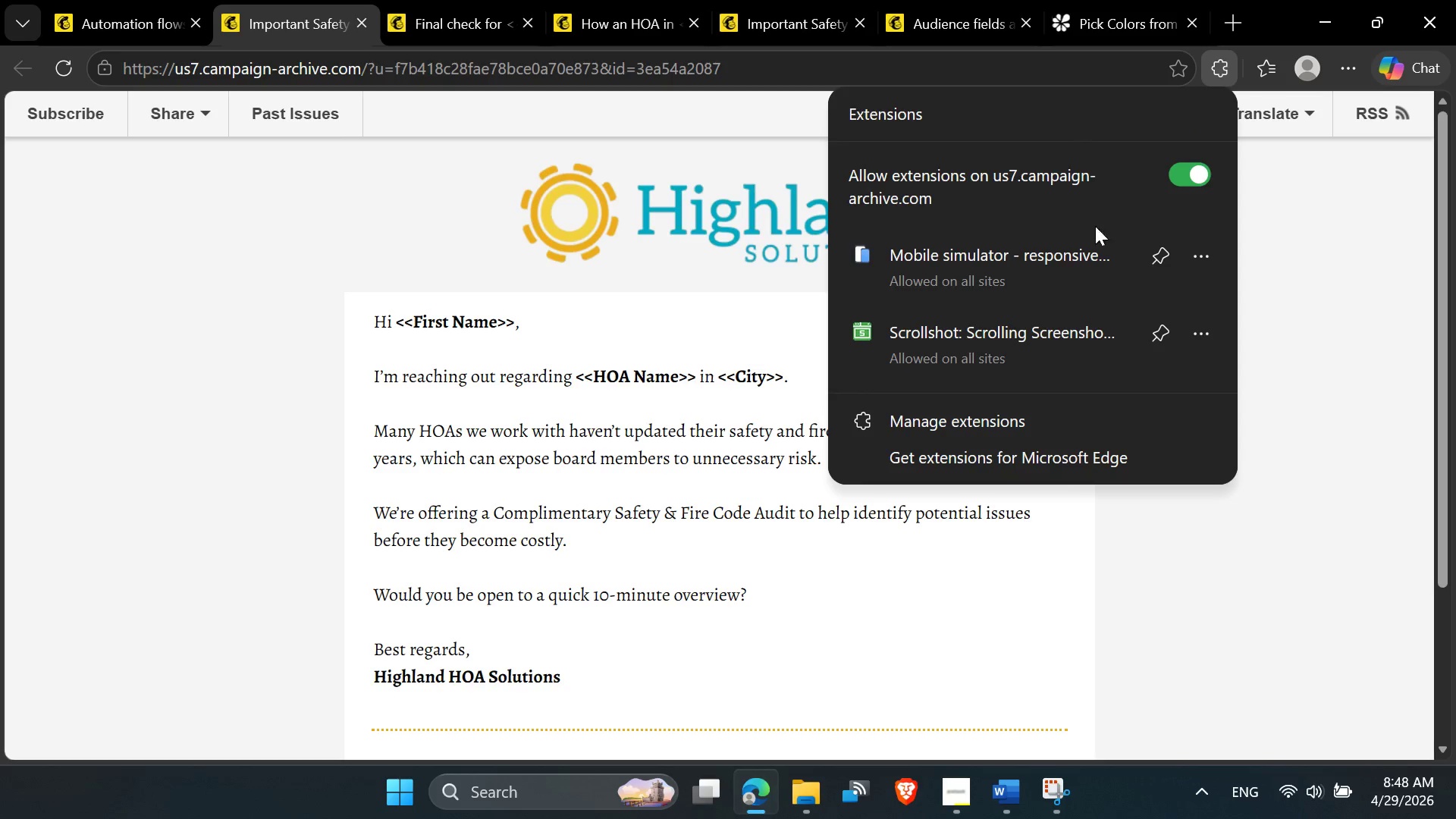 
left_click([968, 282])
 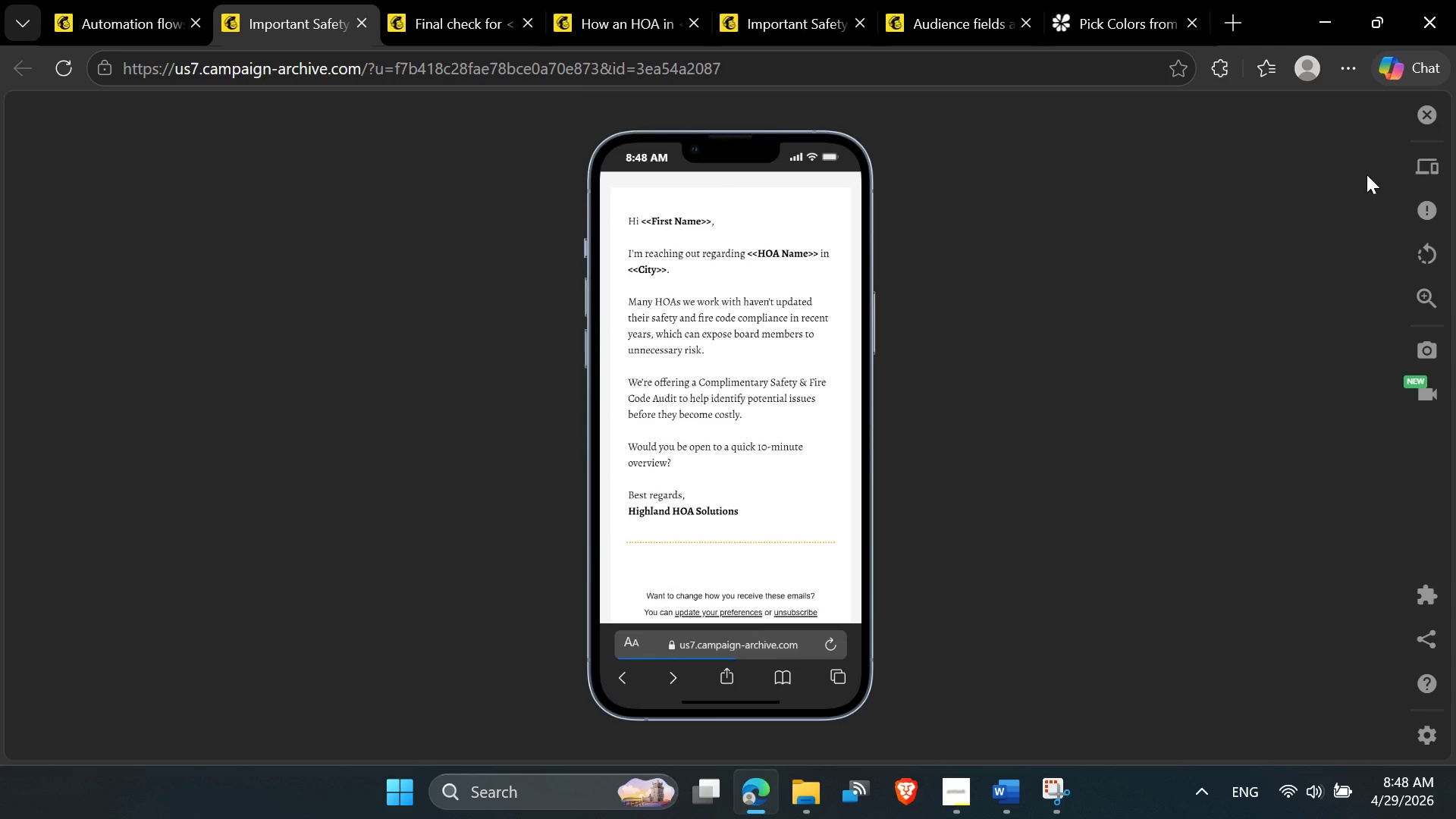 
left_click([1423, 165])
 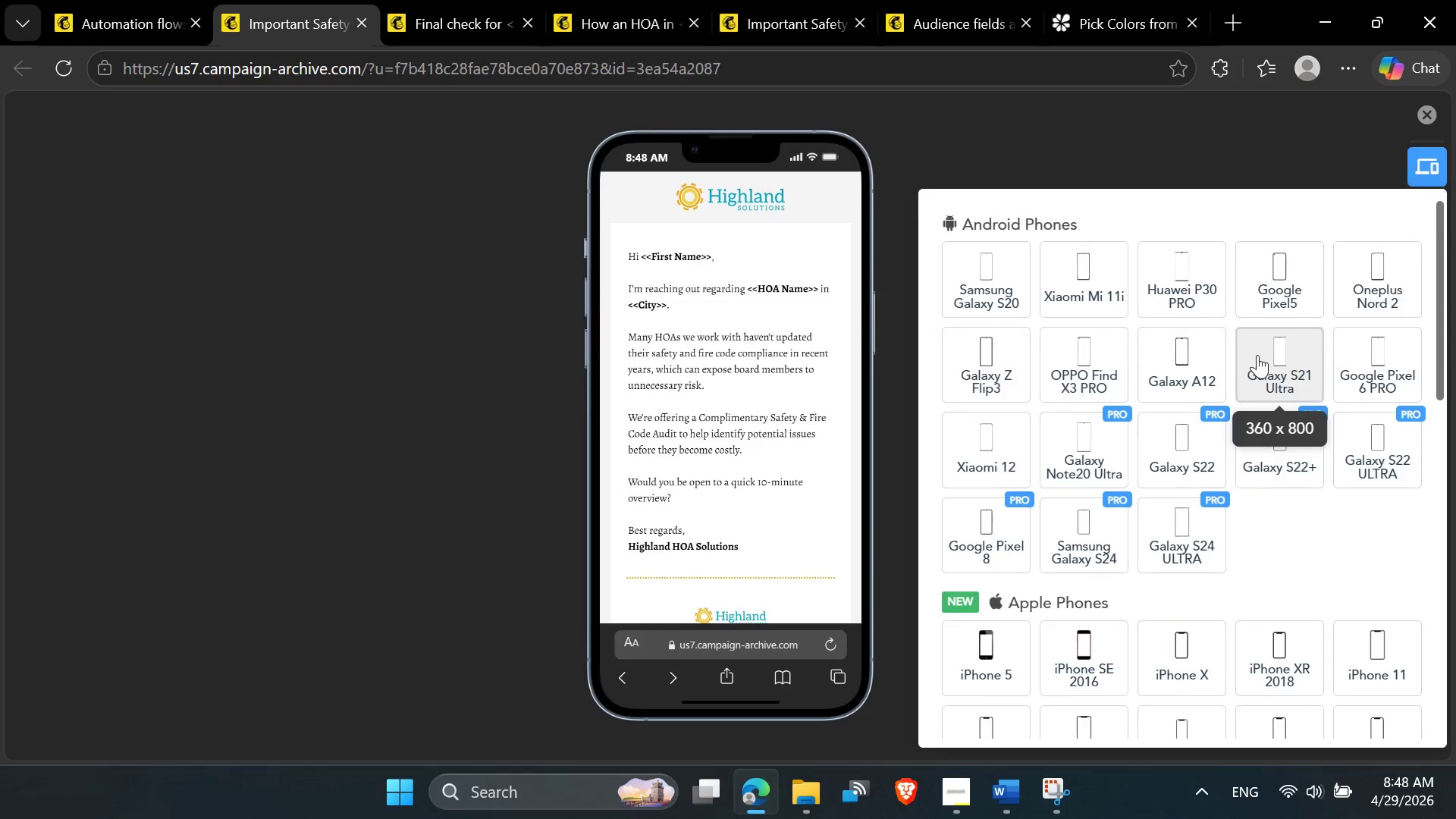 
left_click([1269, 359])
 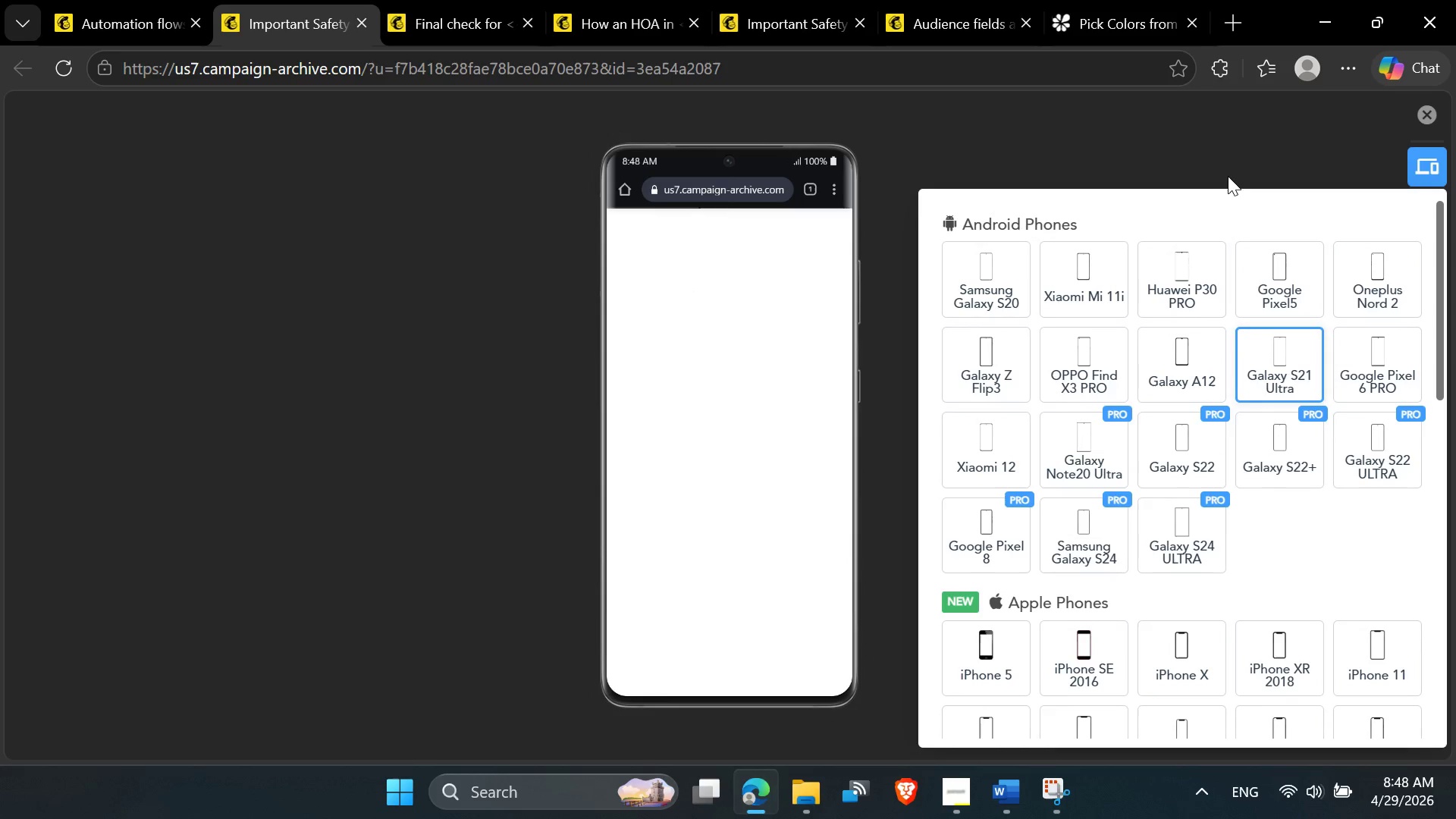 
left_click([1223, 163])
 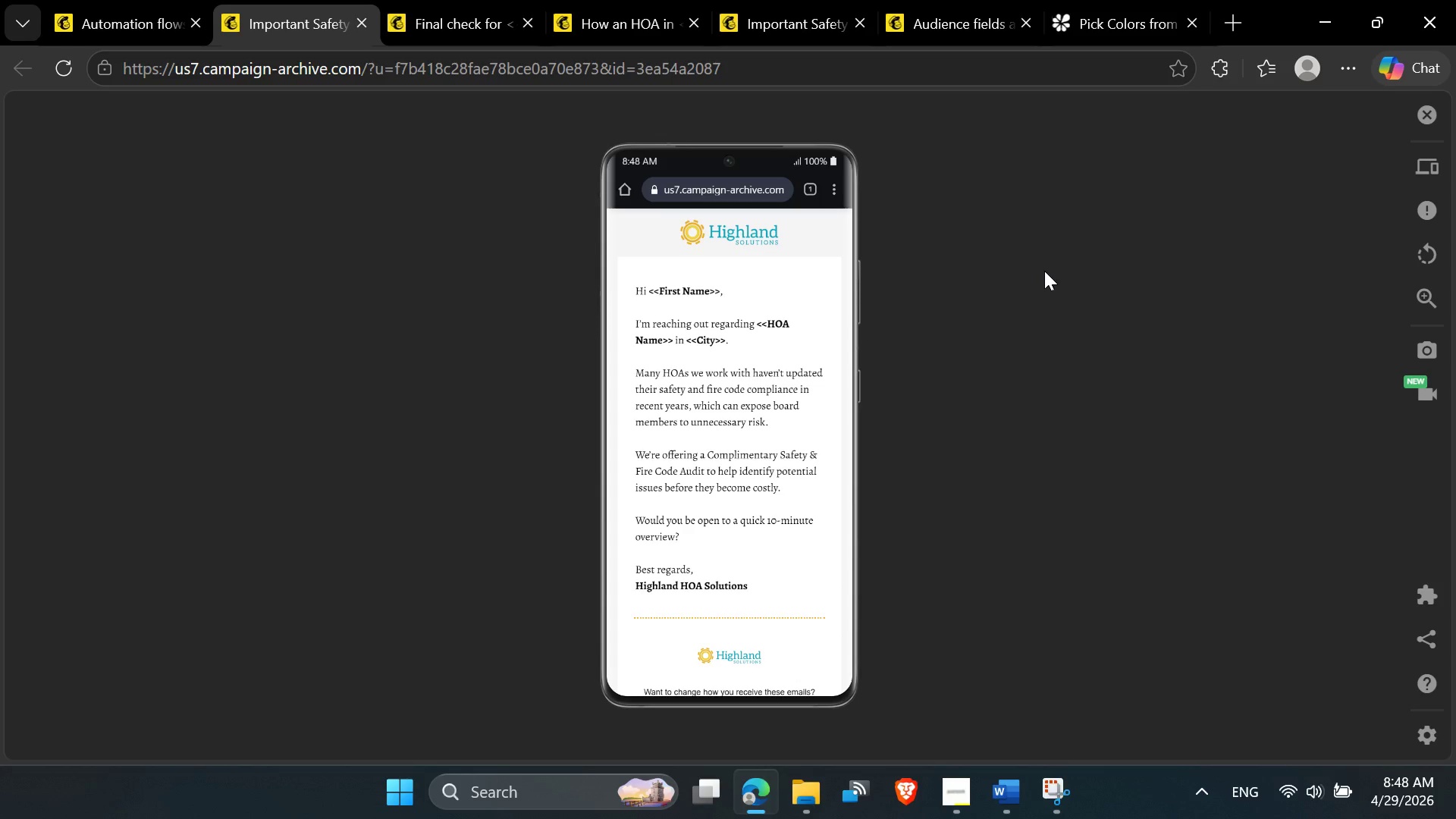 
key(Control+Shift+S)
 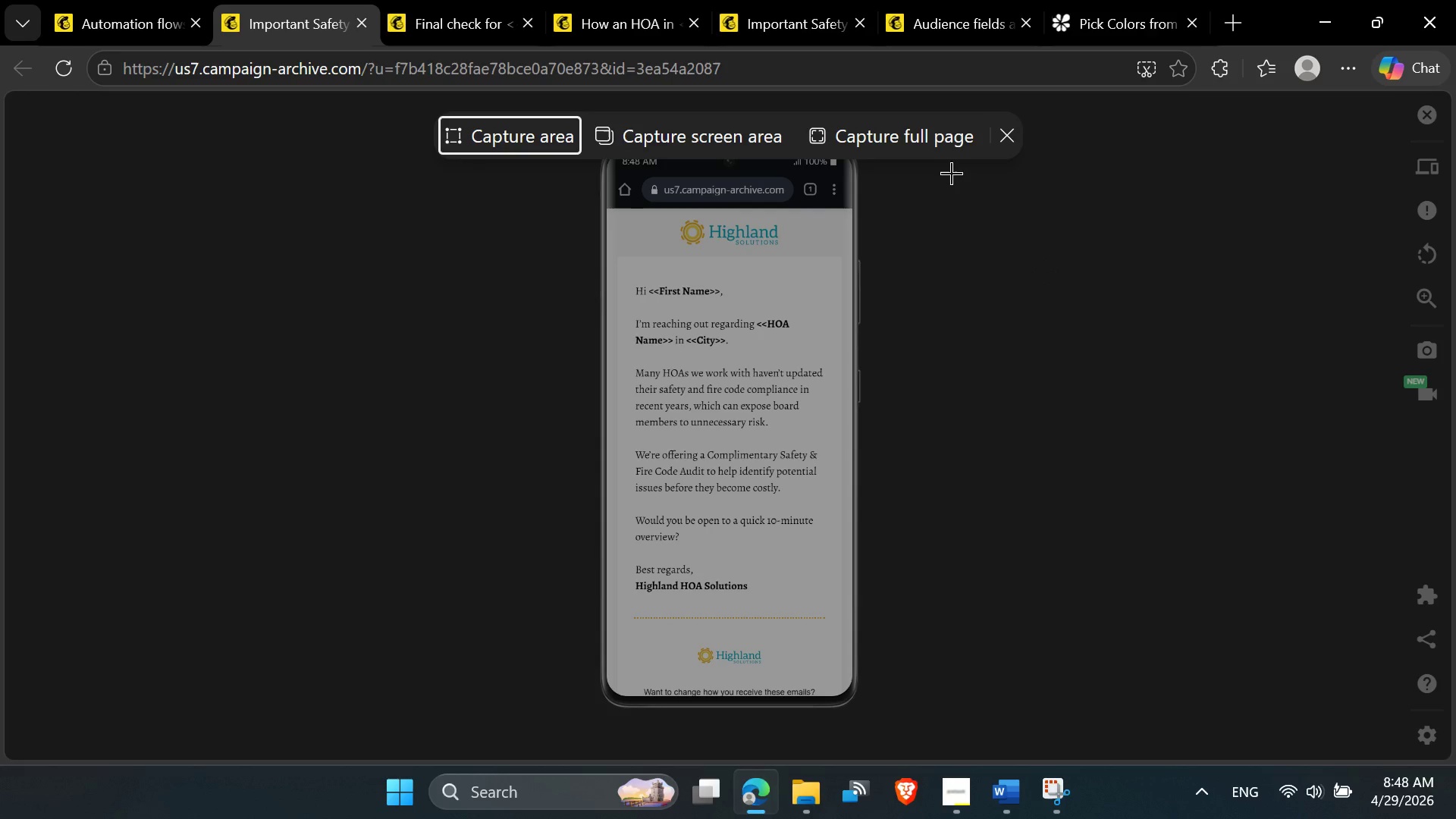 
left_click([938, 138])
 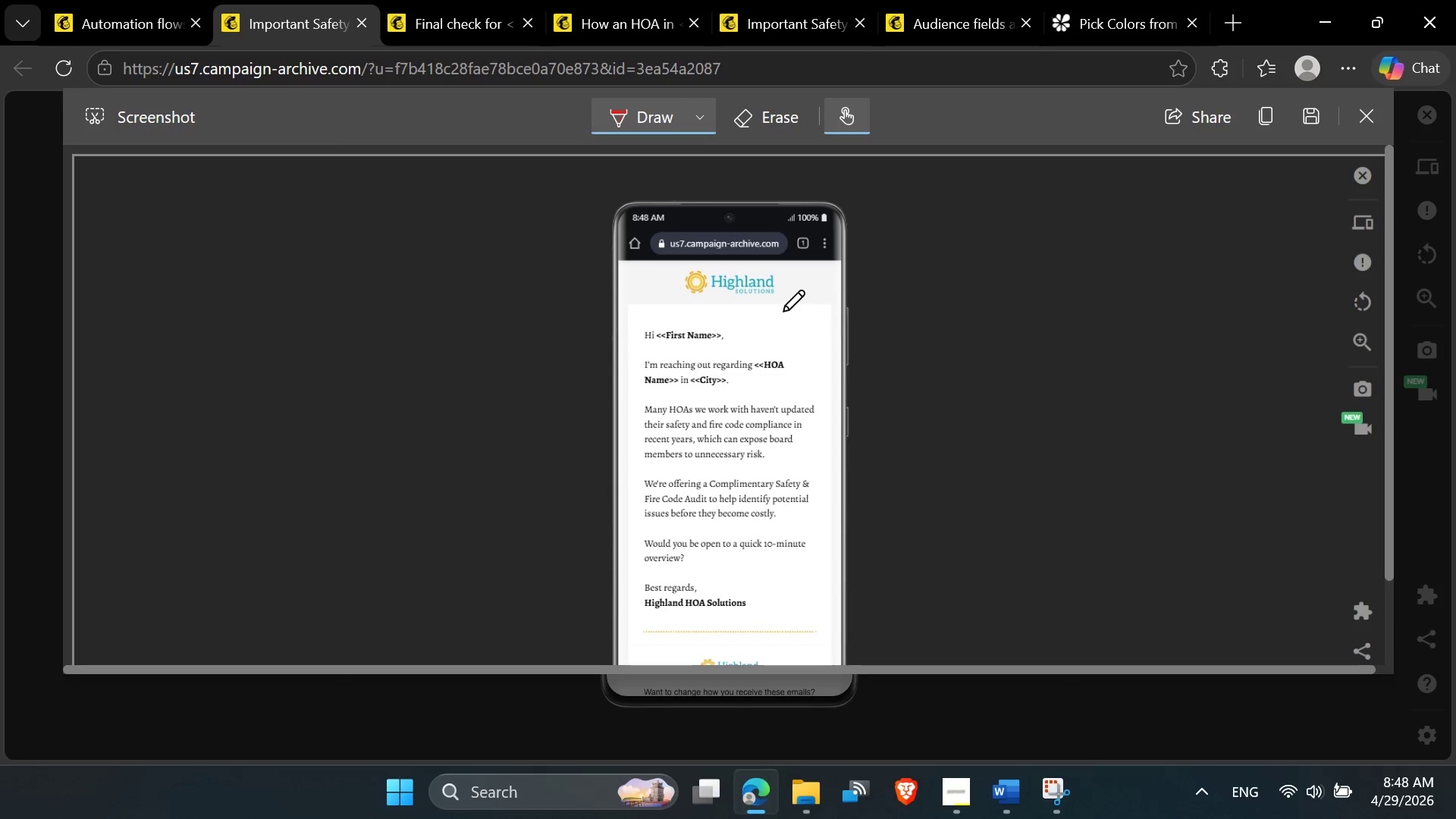 
scroll: coordinate [761, 507], scroll_direction: down, amount: 10.0
 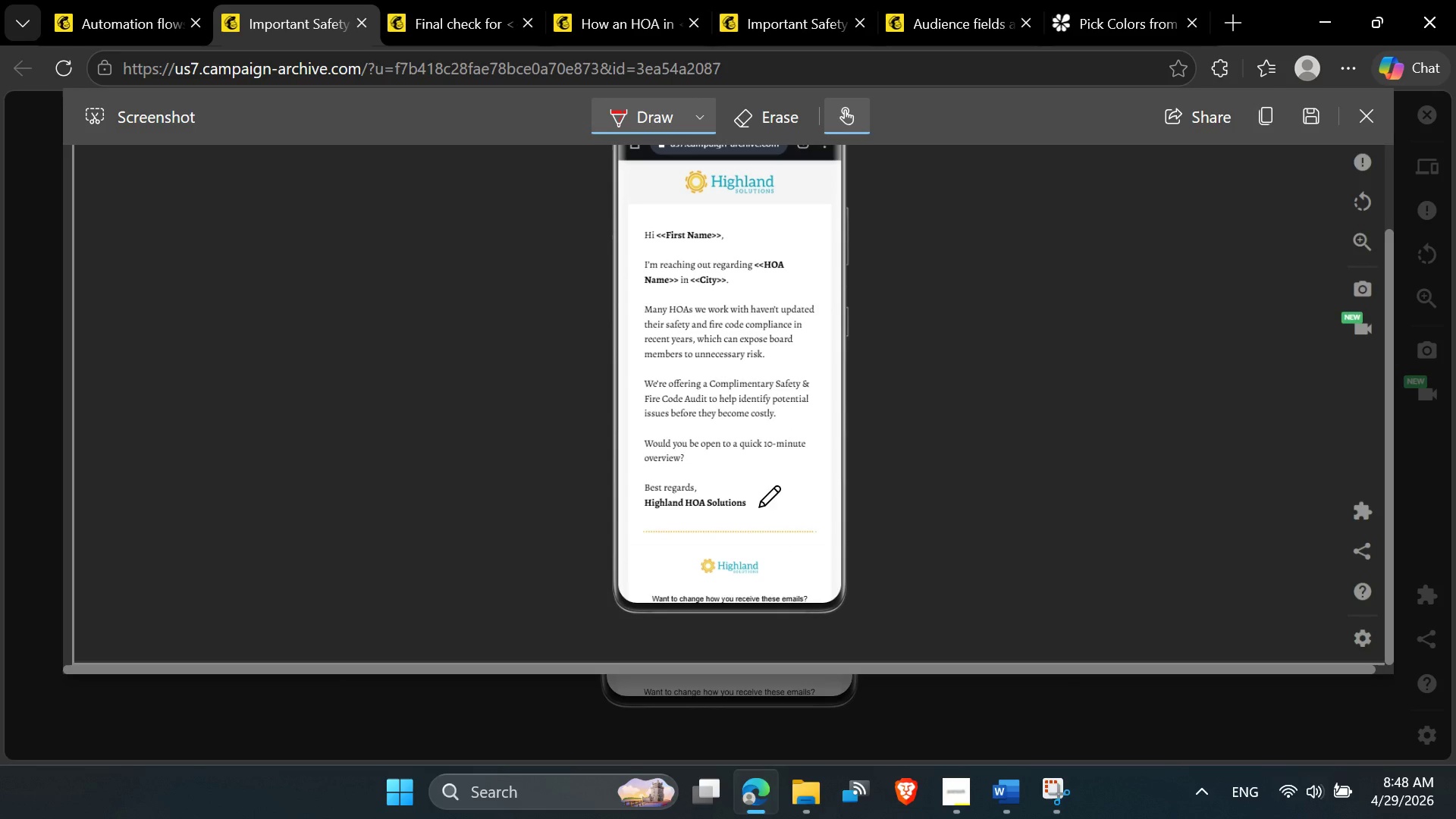 
scroll: coordinate [761, 507], scroll_direction: up, amount: 3.0
 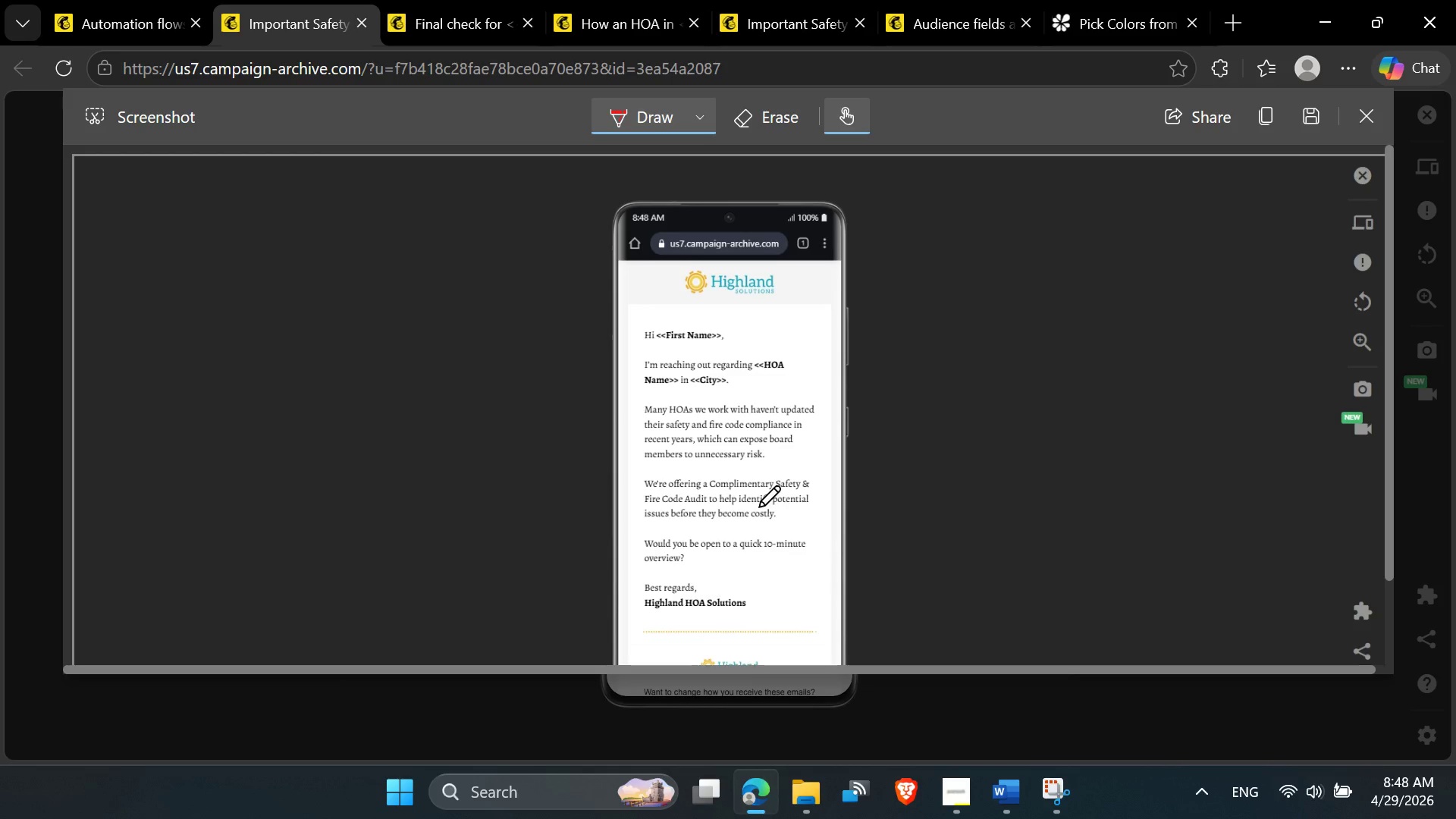 
scroll: coordinate [761, 507], scroll_direction: down, amount: 3.0
 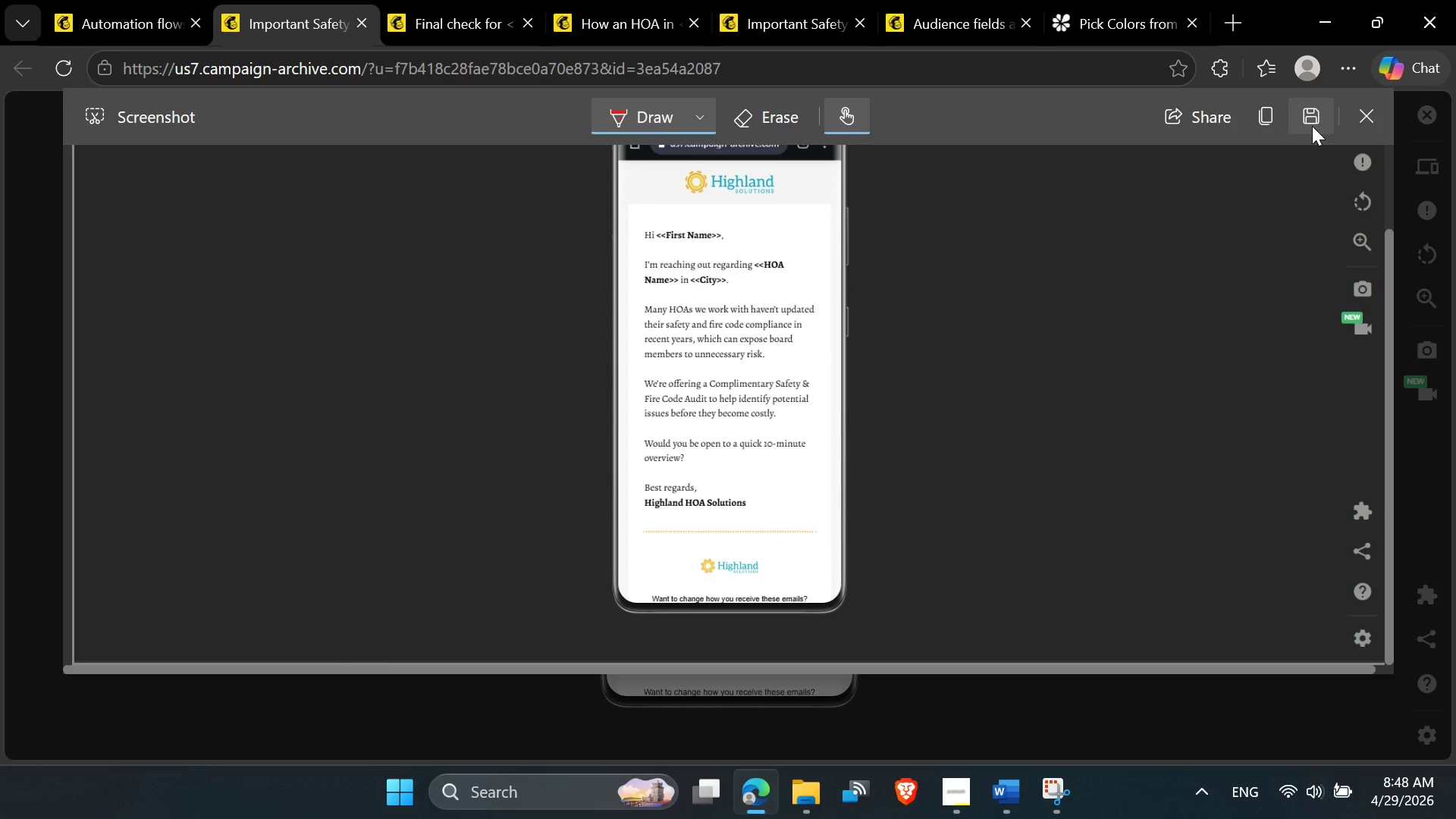 
left_click([1312, 124])
 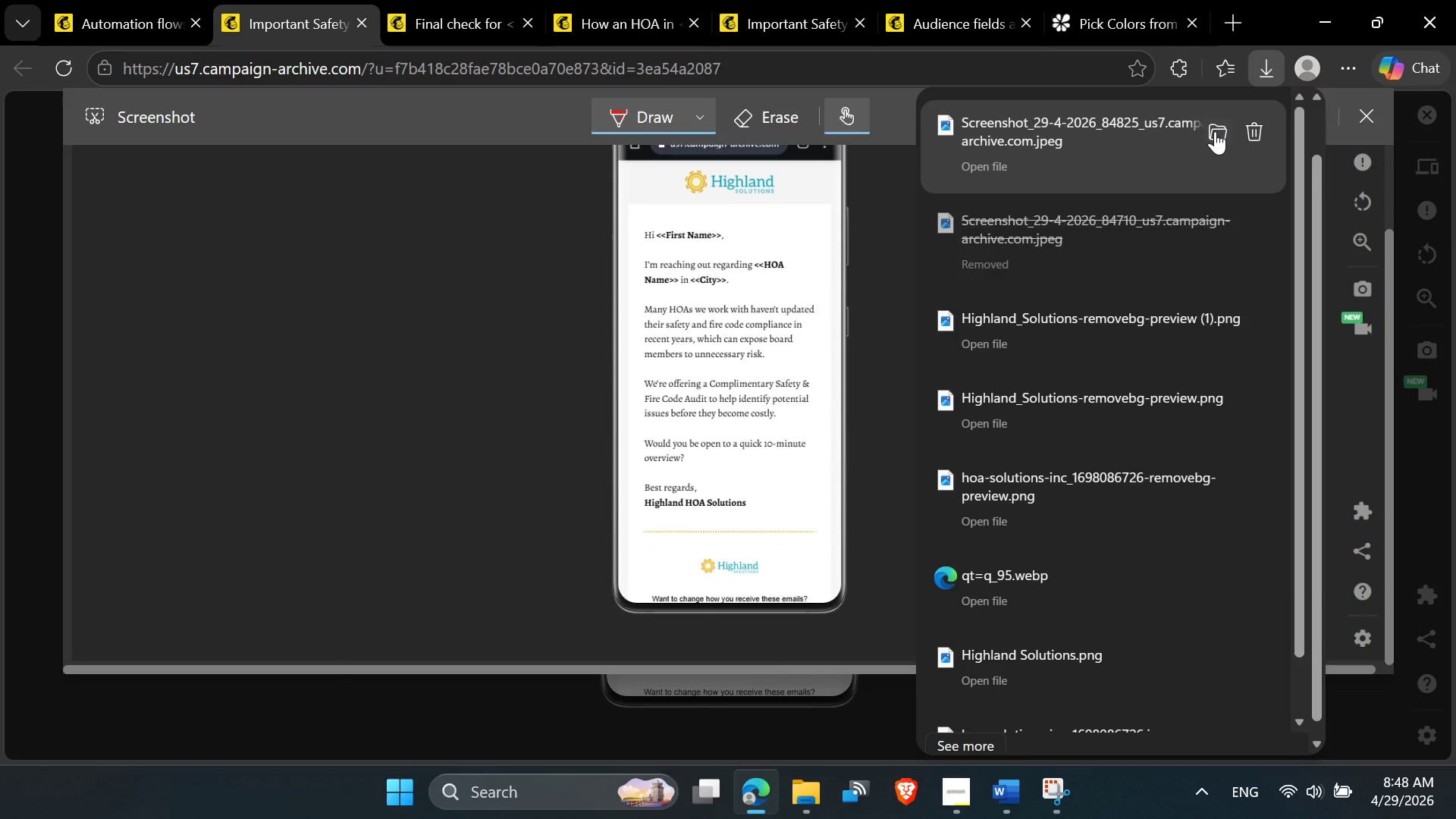 
left_click([1221, 135])
 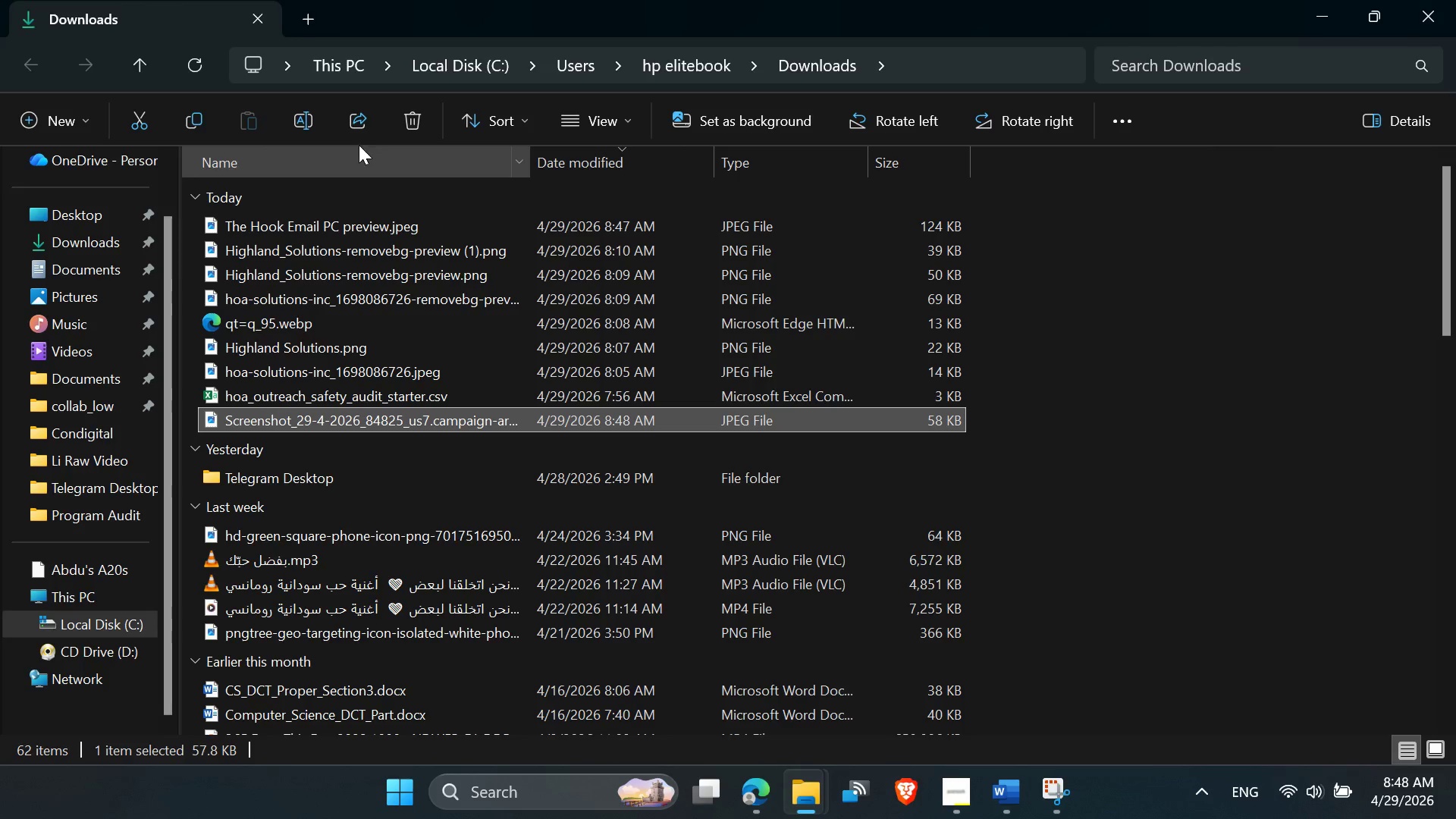 
left_click([318, 118])
 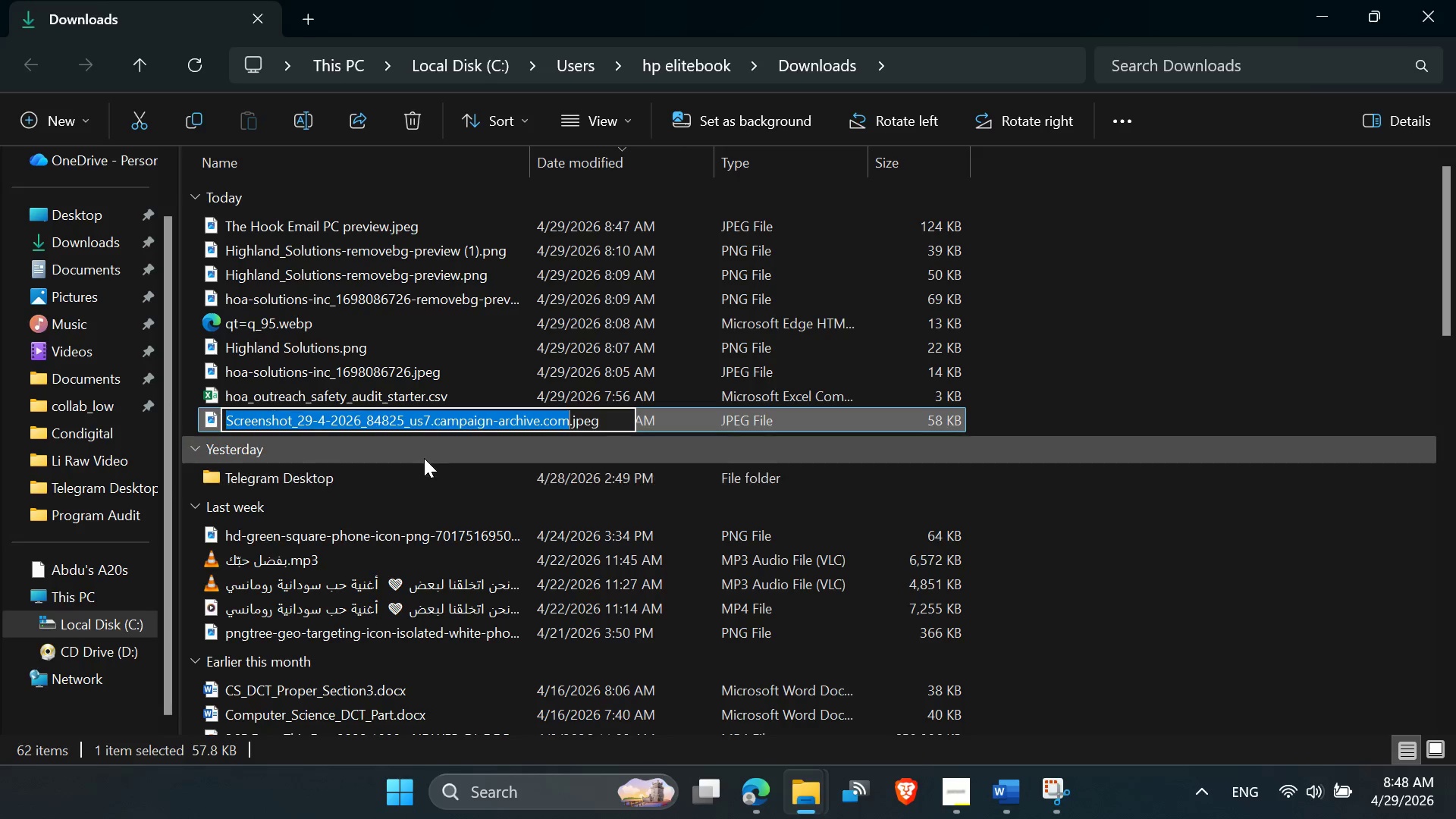 
type(The HookEma)
key(Backspace)
key(Backspace)
key(Backspace)
type( Email Mobile Preview)
 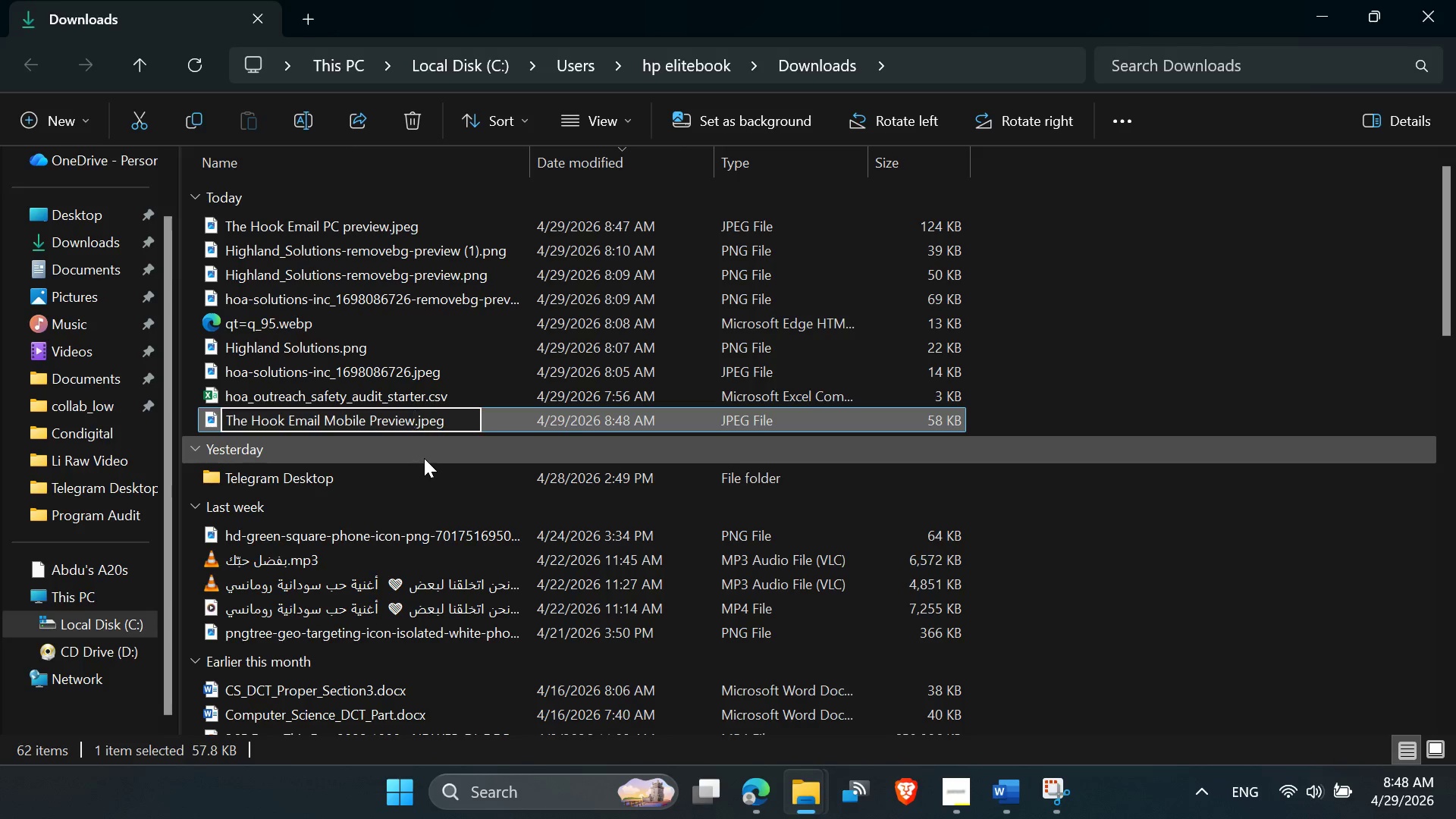 
key(Enter)
 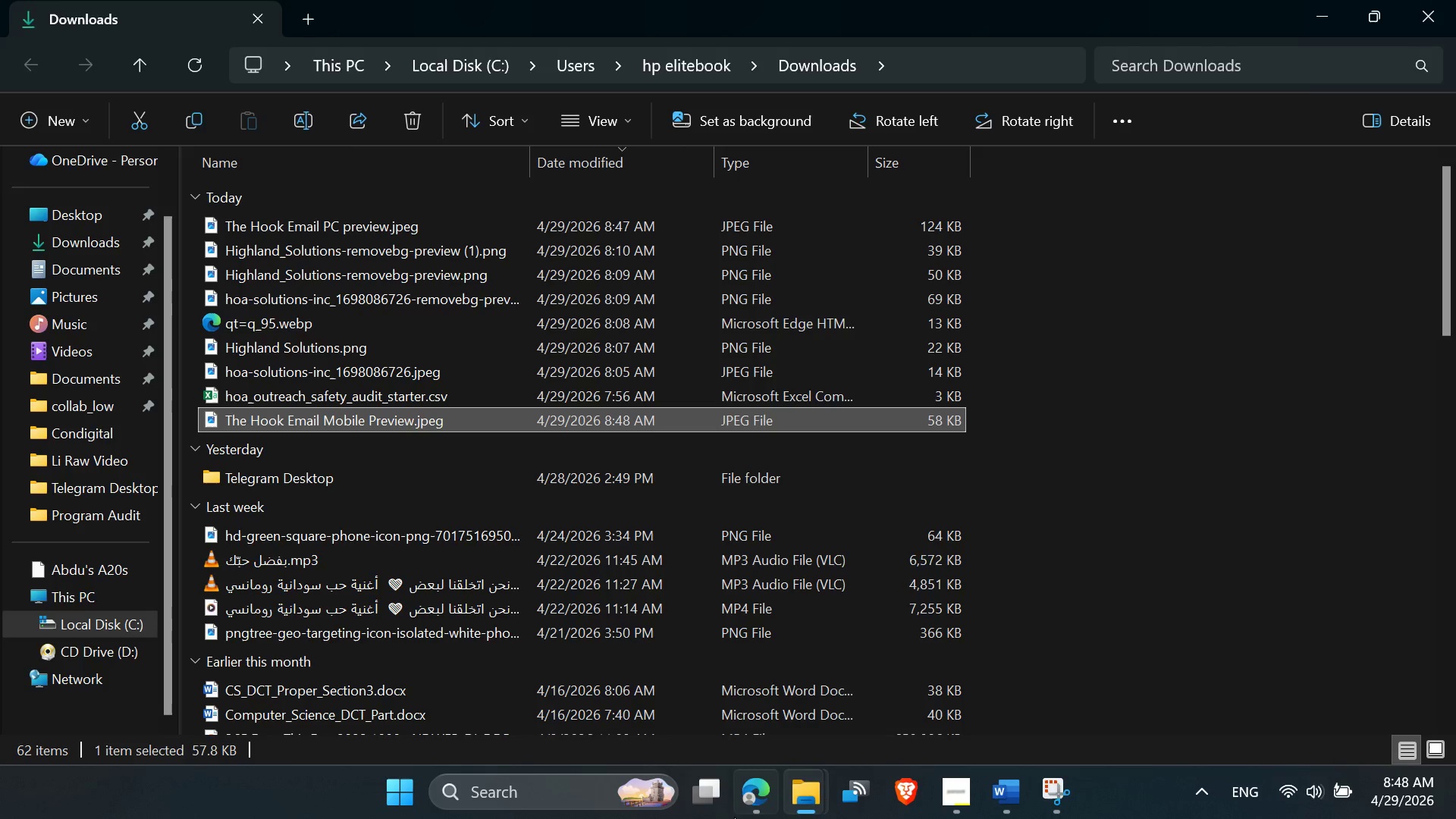 
left_click([751, 790])
 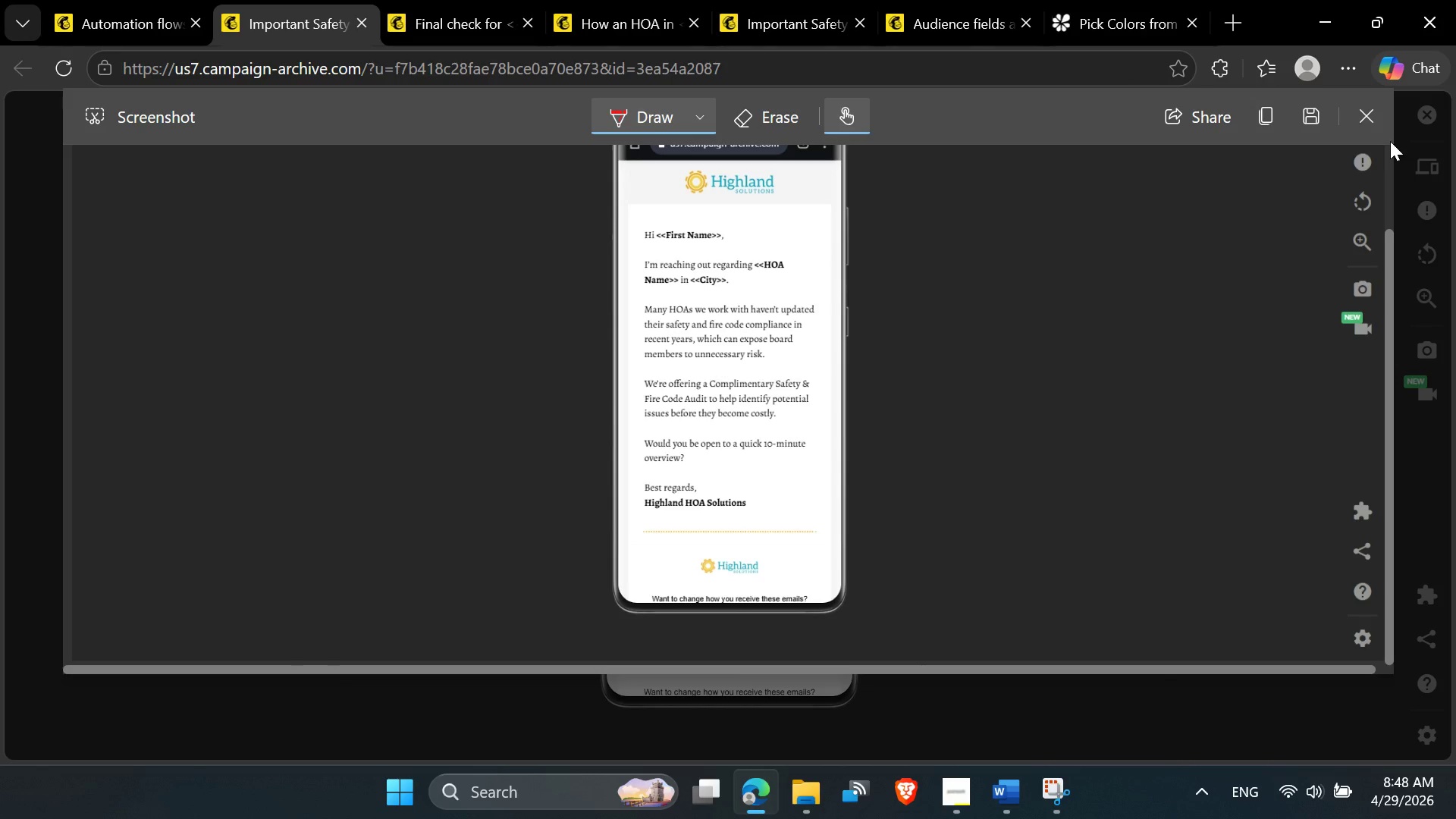 
left_click([1372, 121])
 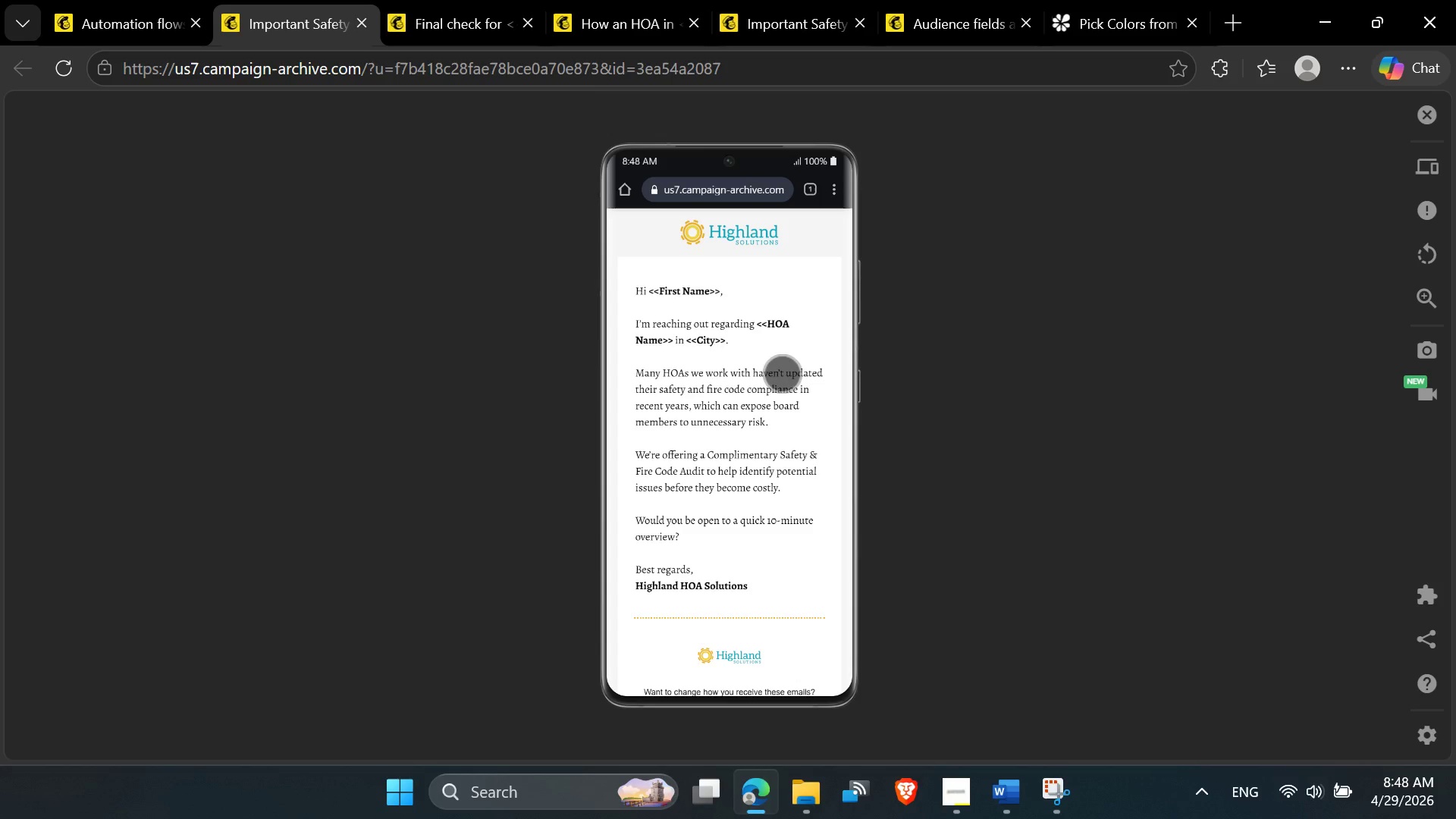 
scroll: coordinate [775, 384], scroll_direction: down, amount: 2.0
 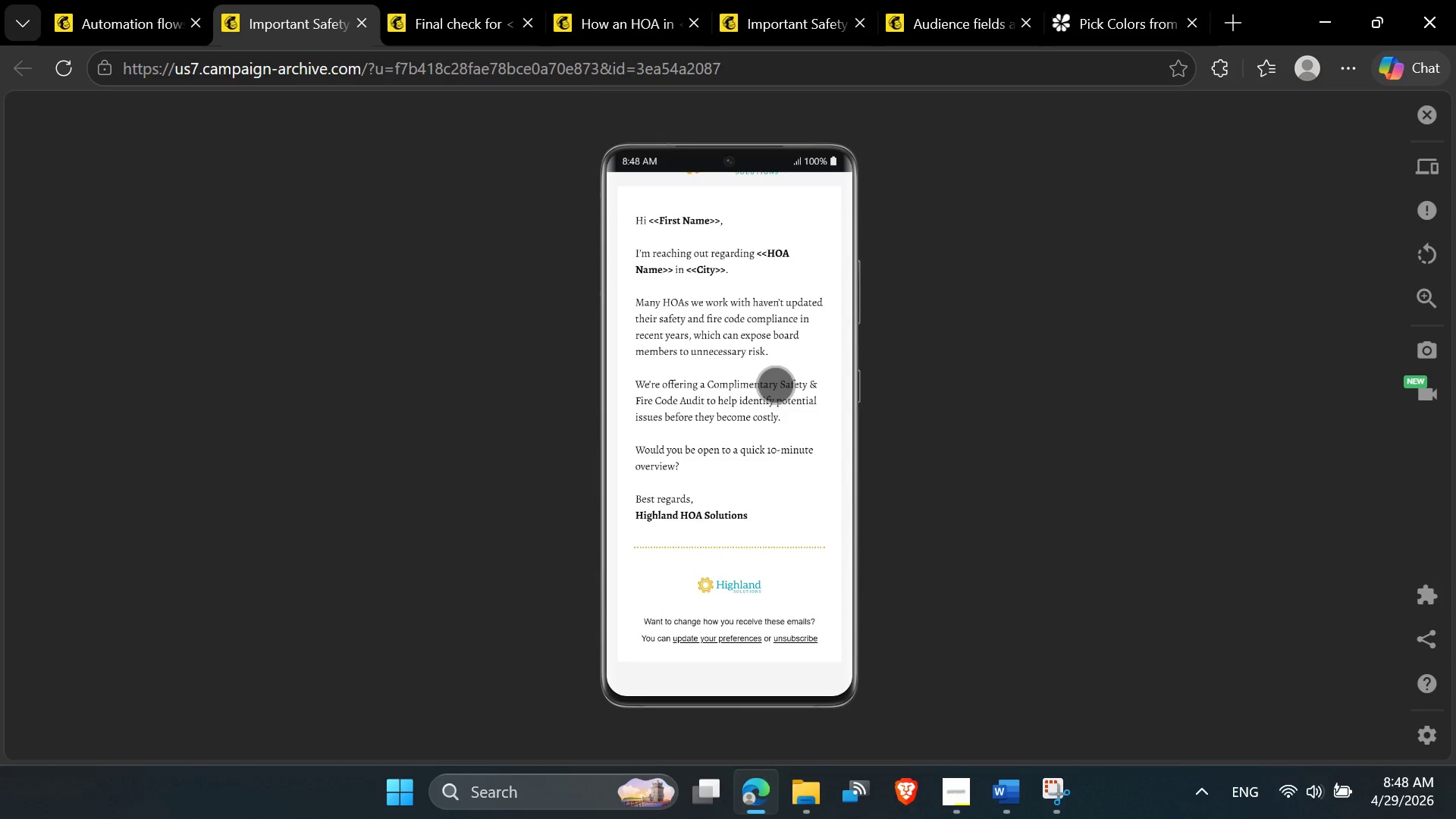 
scroll: coordinate [775, 384], scroll_direction: up, amount: 1.0
 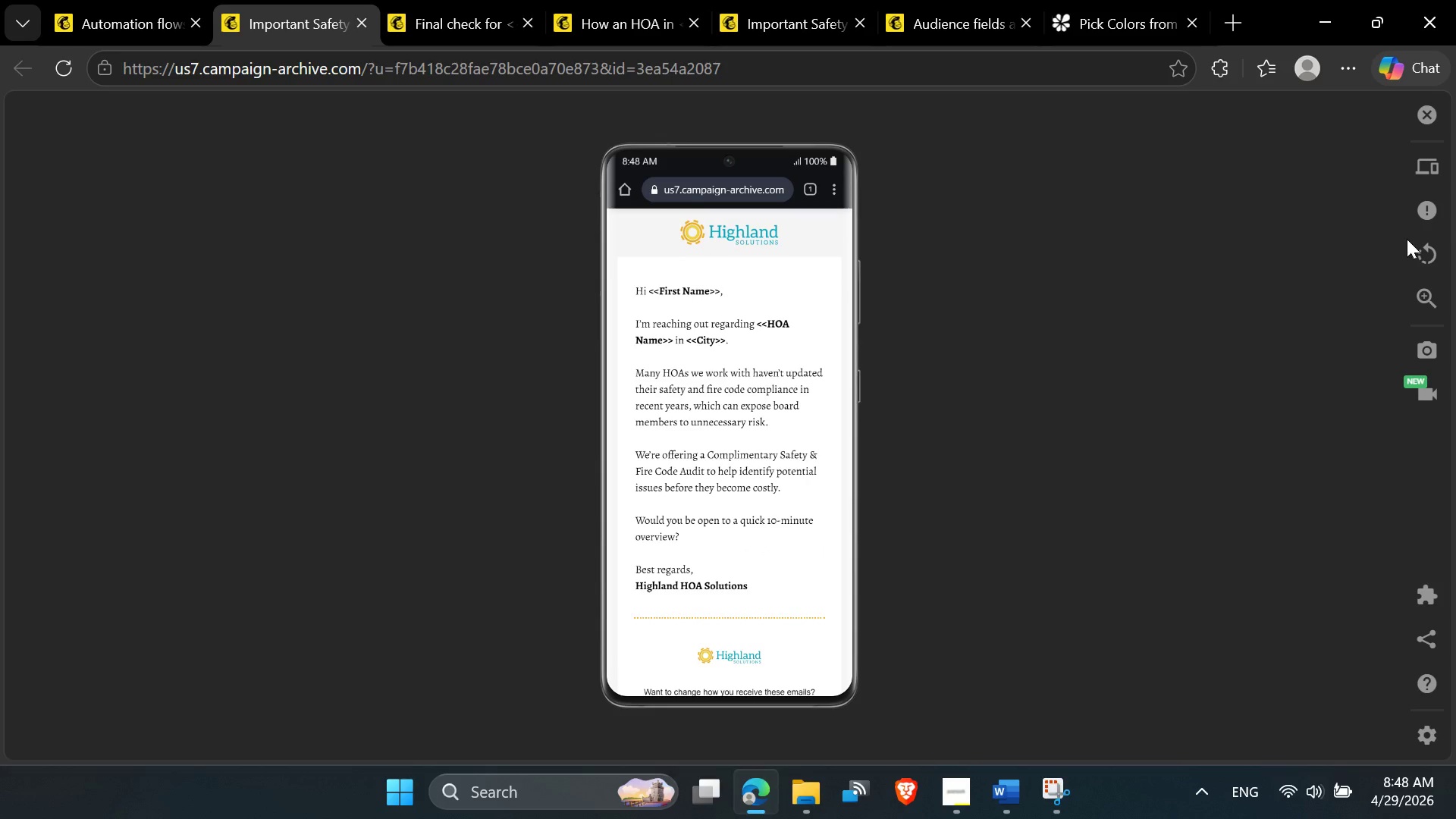 
left_click([1429, 166])
 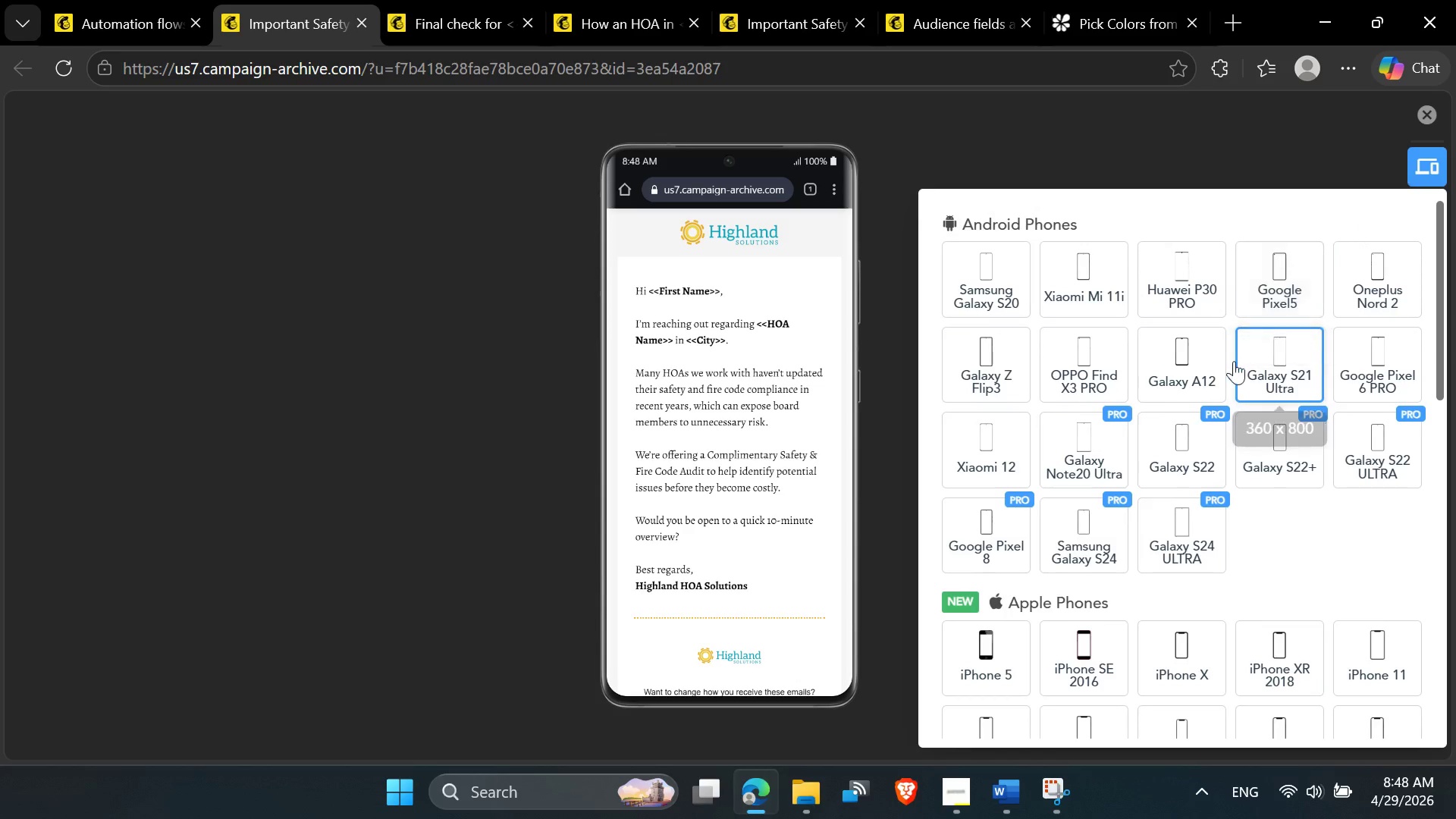 
mouse_move([1188, 369])
 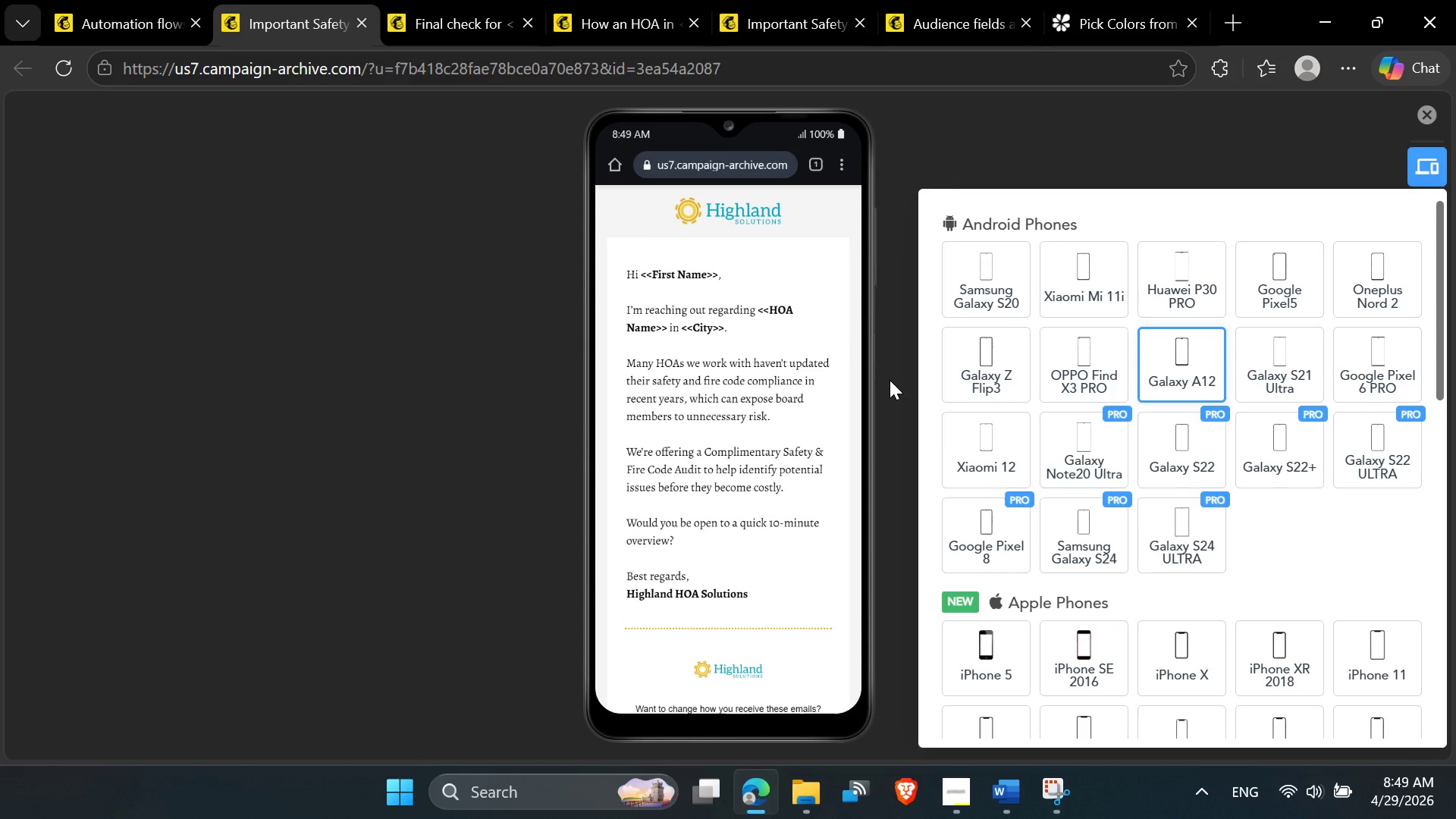 
scroll: coordinate [1156, 420], scroll_direction: down, amount: 3.0
 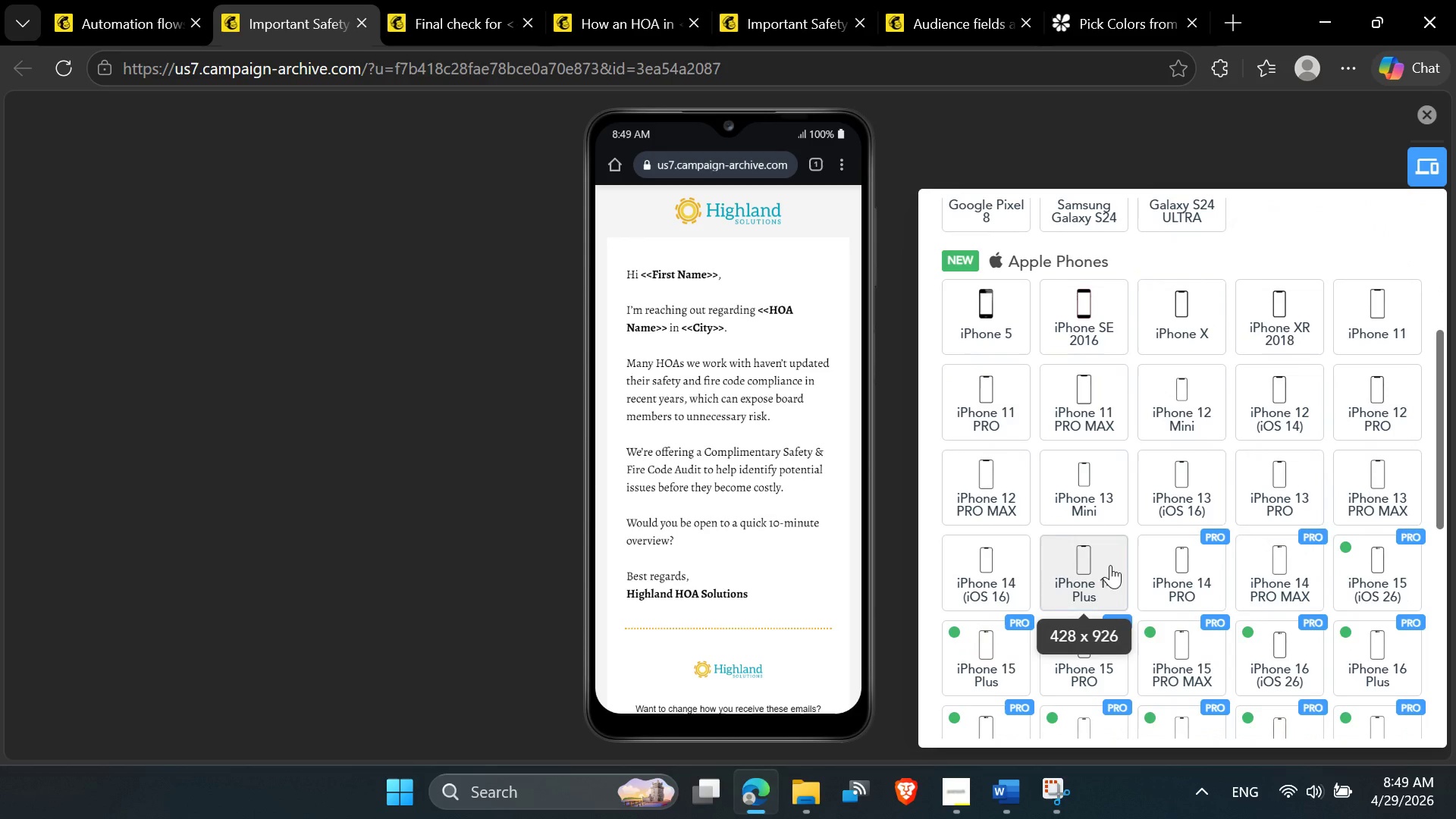 
left_click([1106, 565])
 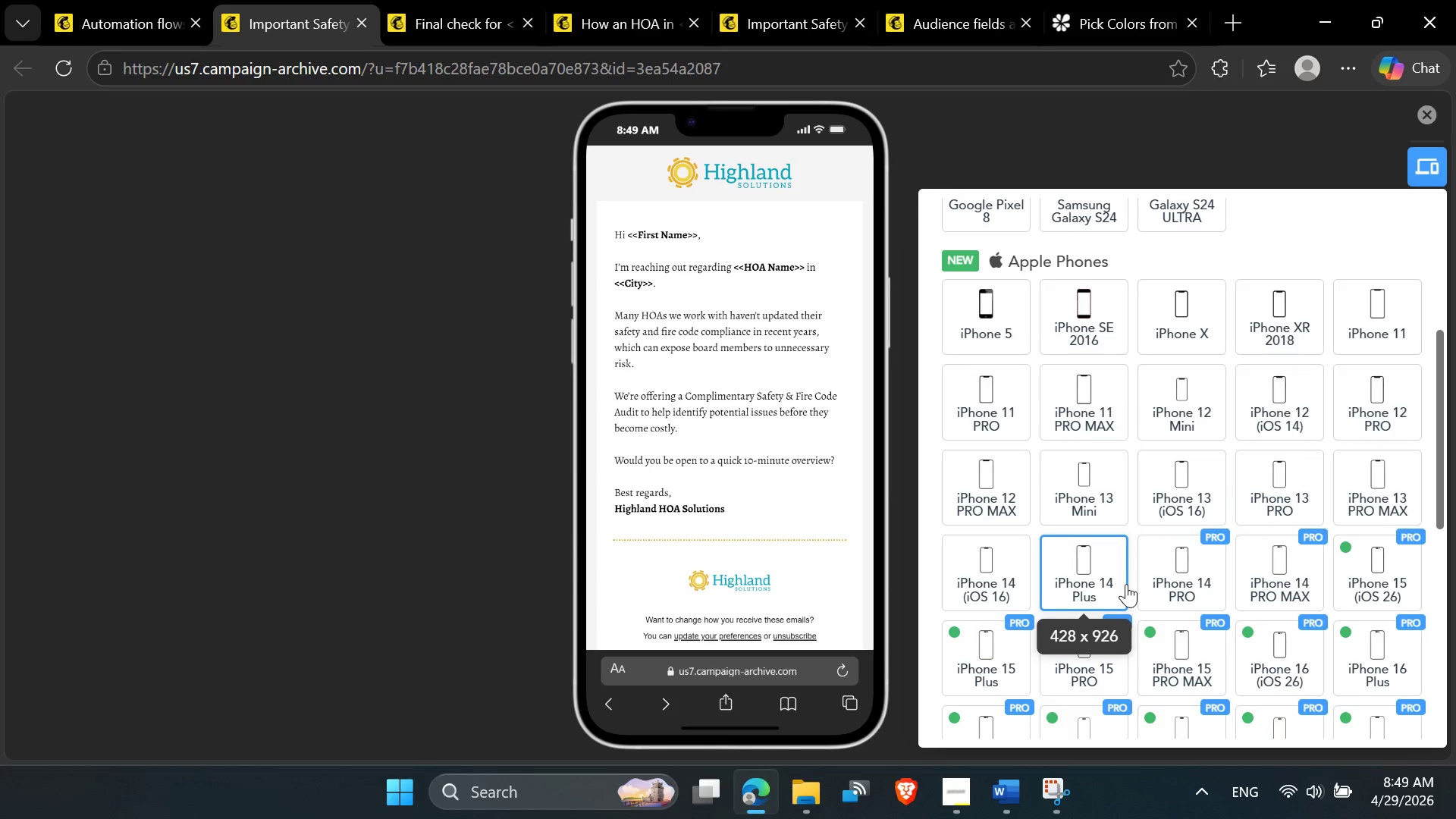 
wait(7.77)
 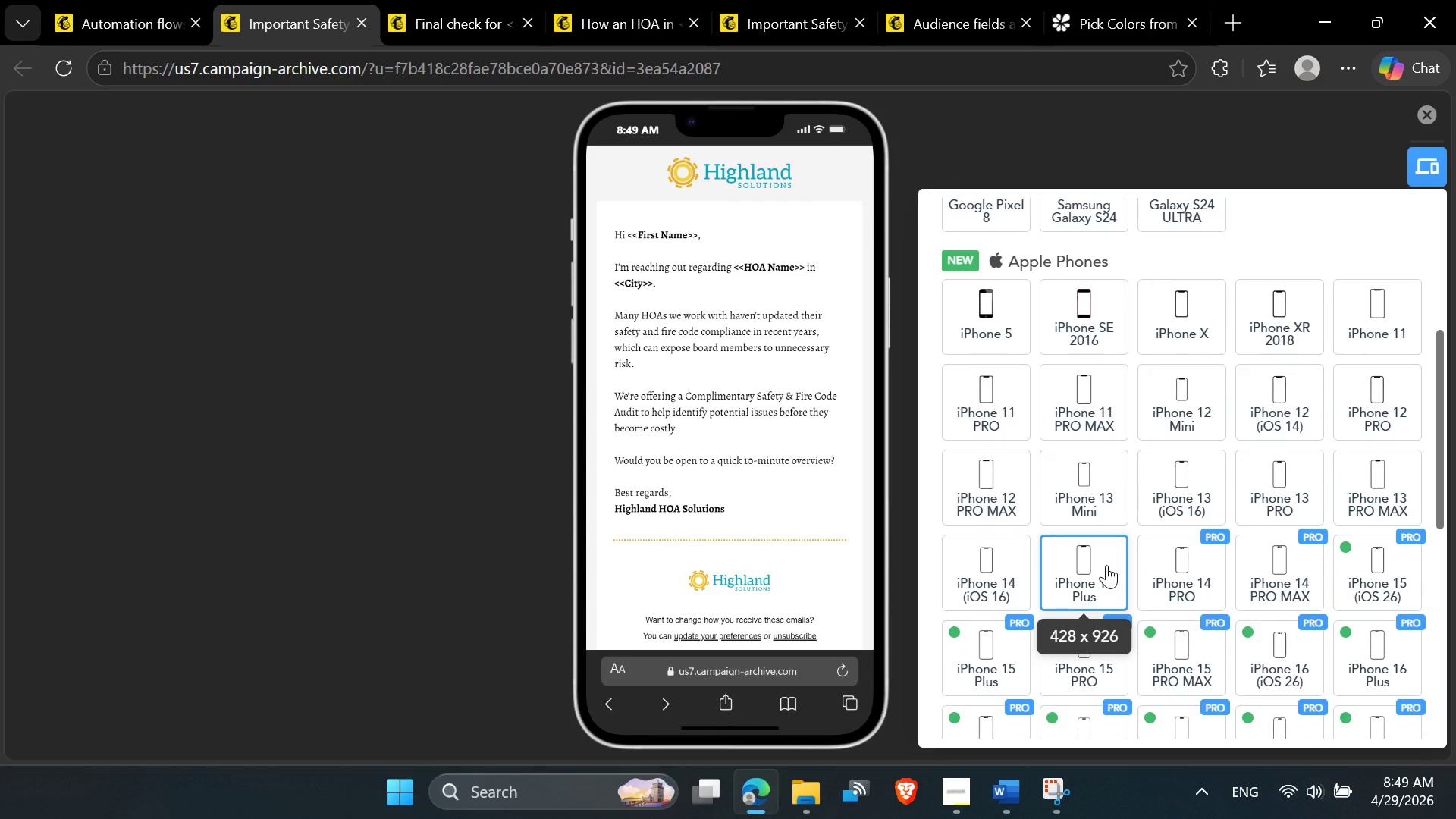 
scroll: coordinate [801, 439], scroll_direction: none, amount: 0.0
 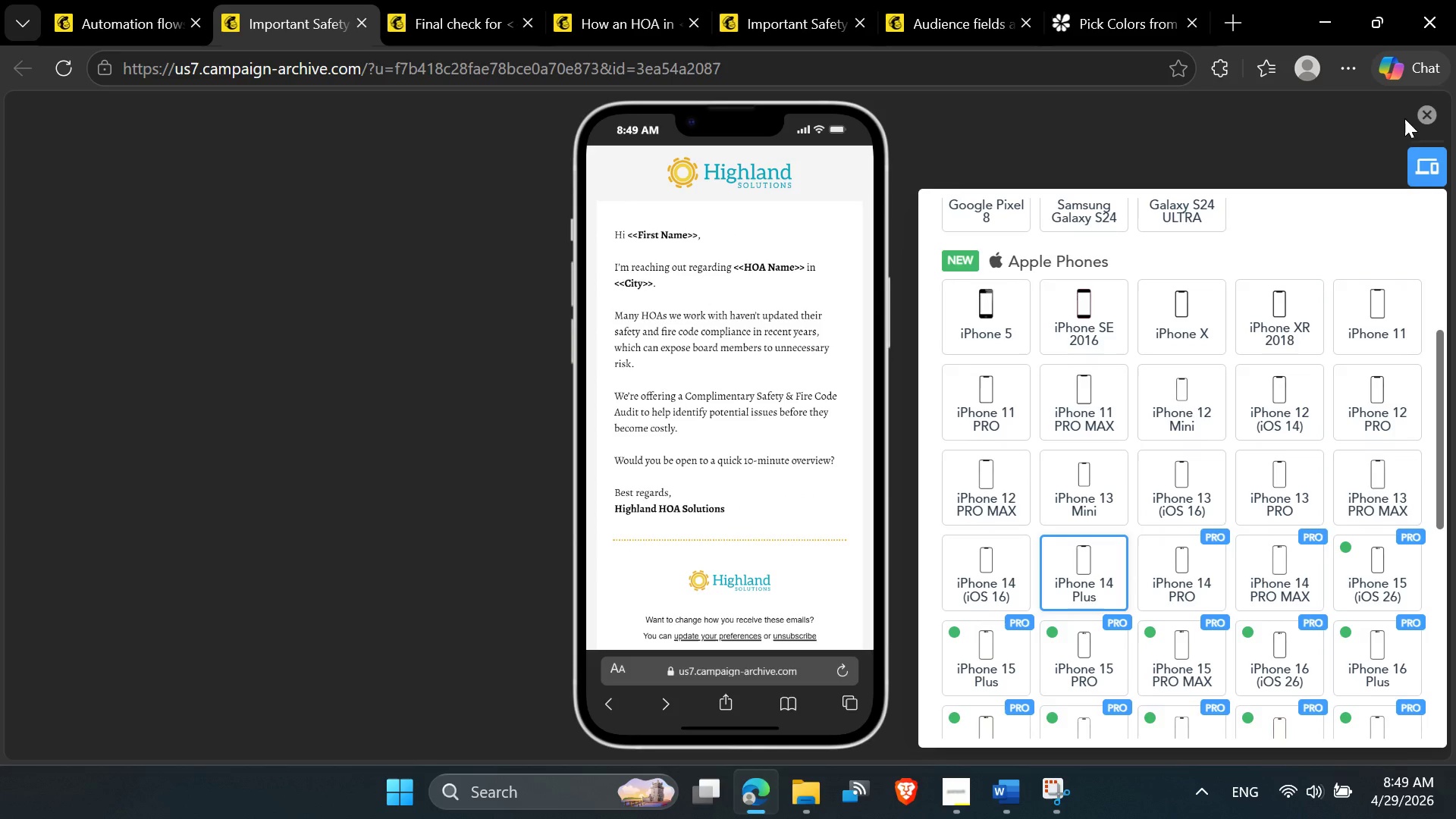 
wait(6.05)
 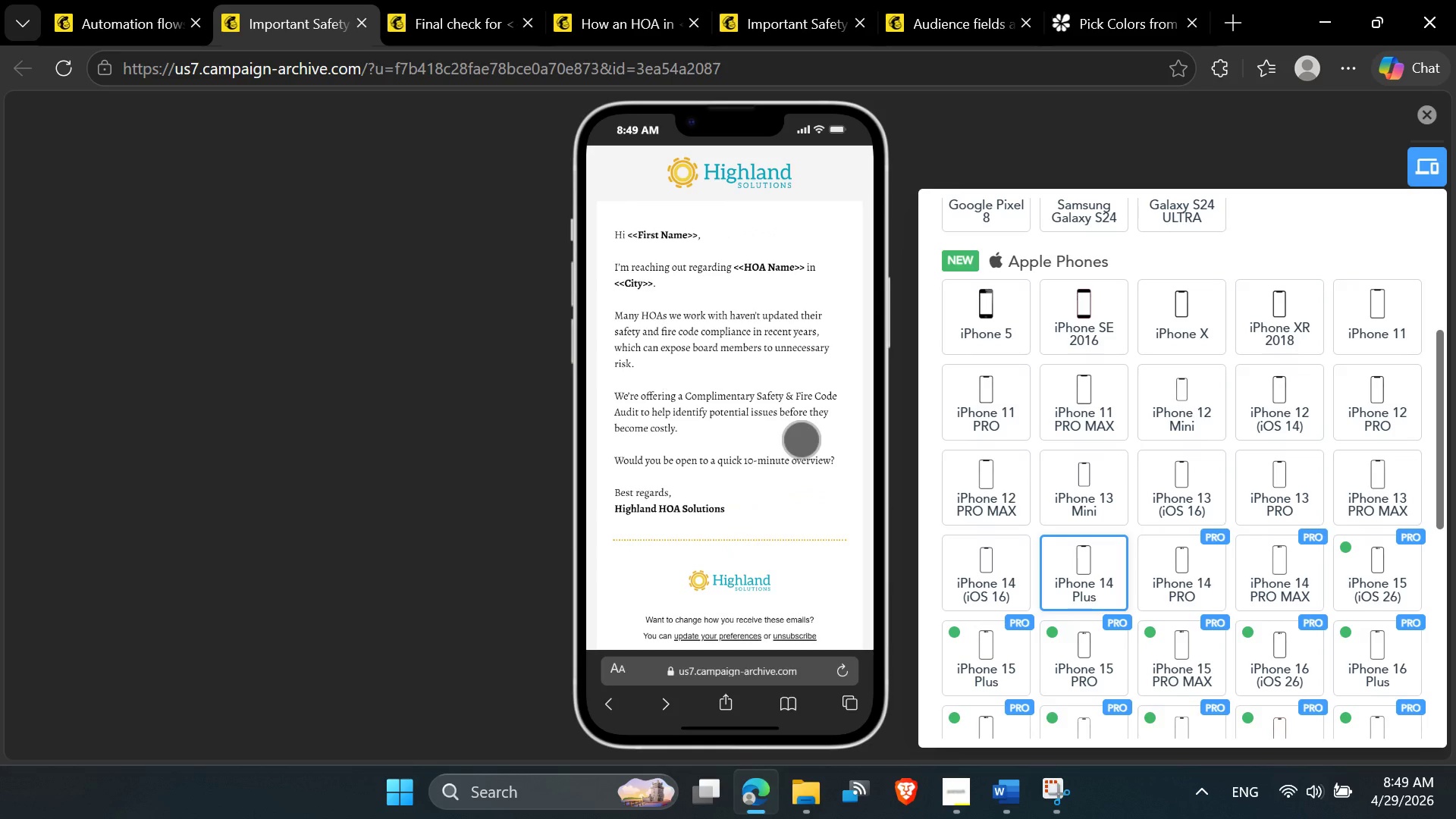 
left_click([1260, 143])
 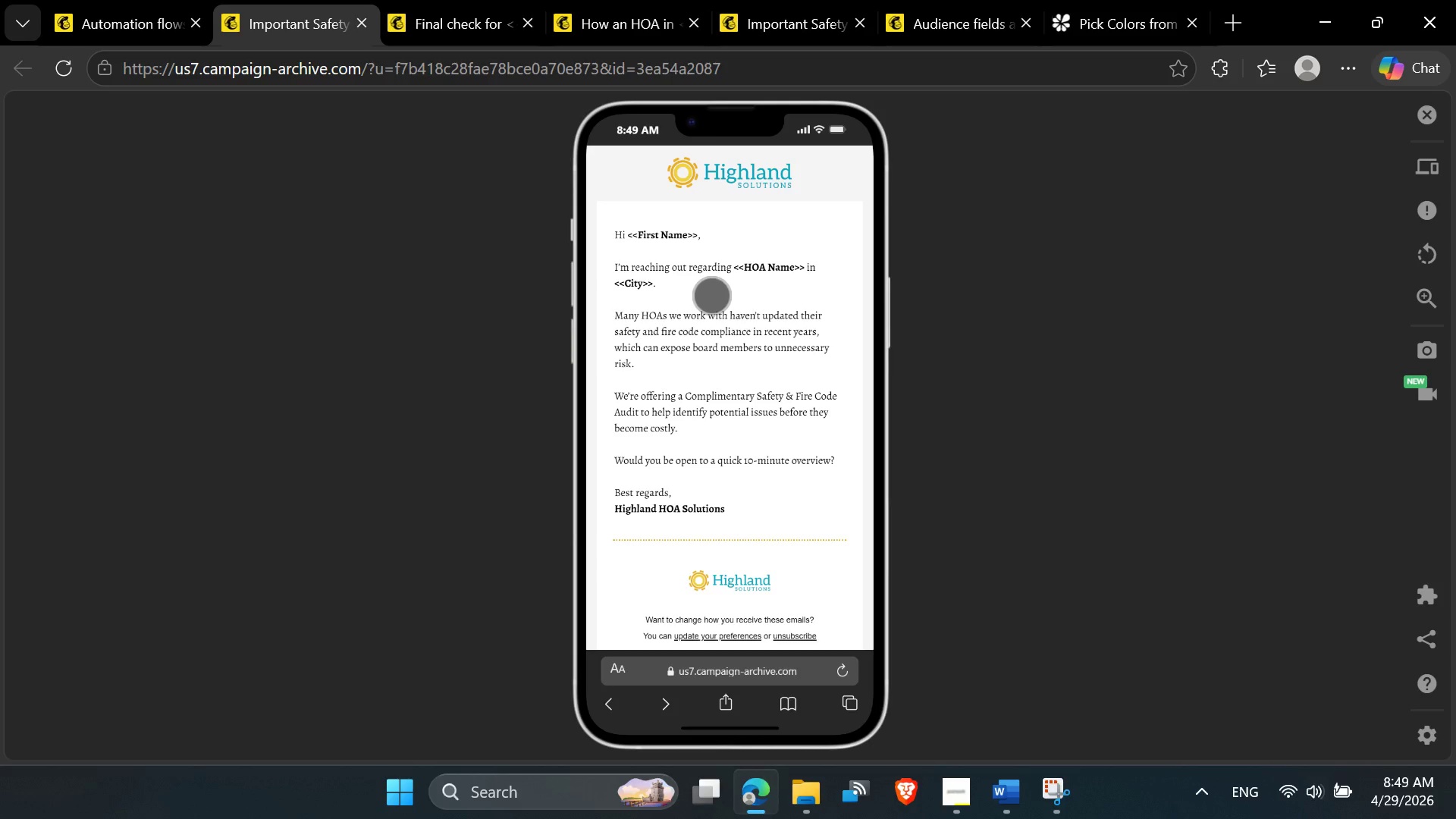 
wait(8.25)
 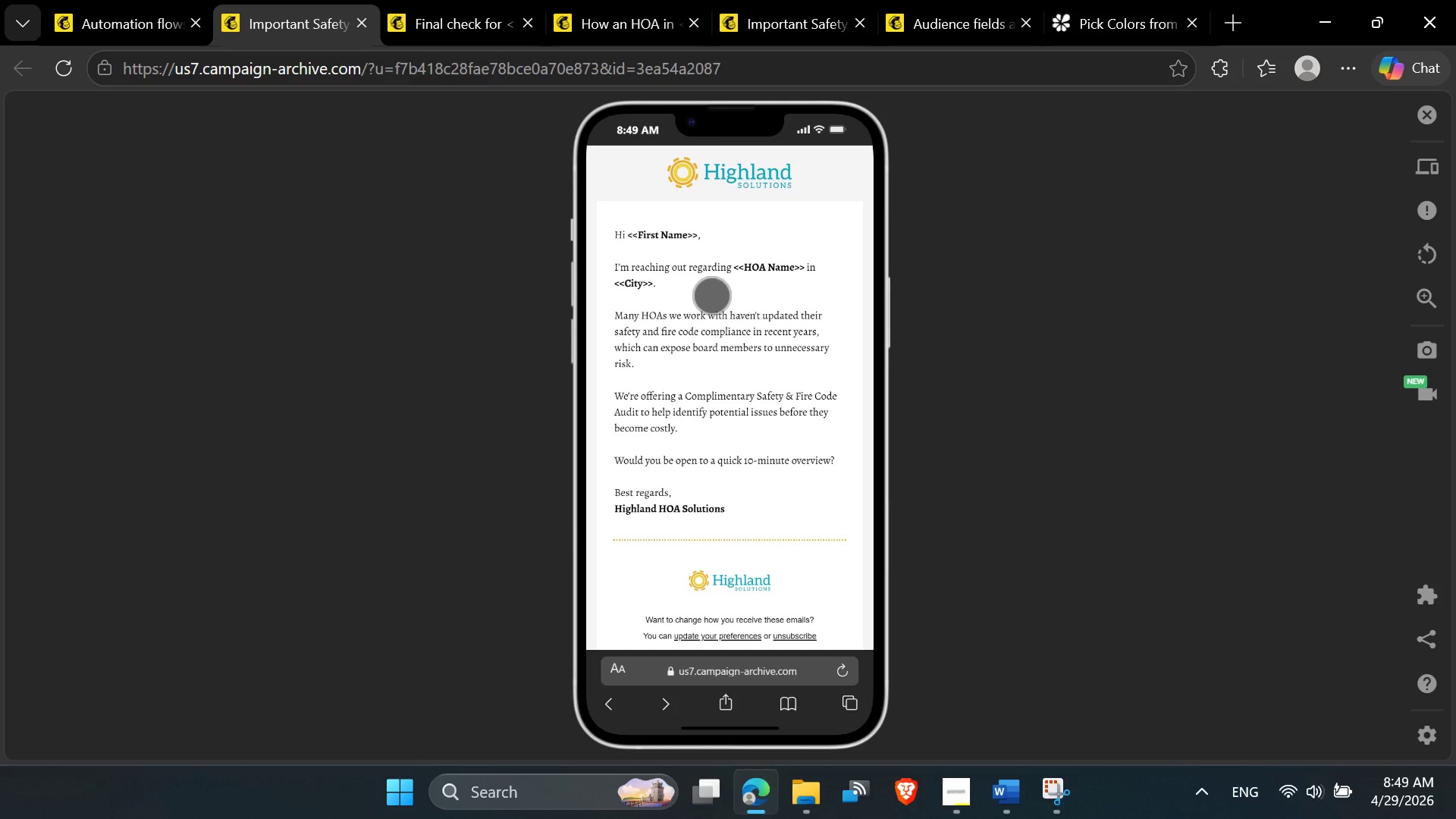 
left_click([1224, 68])
 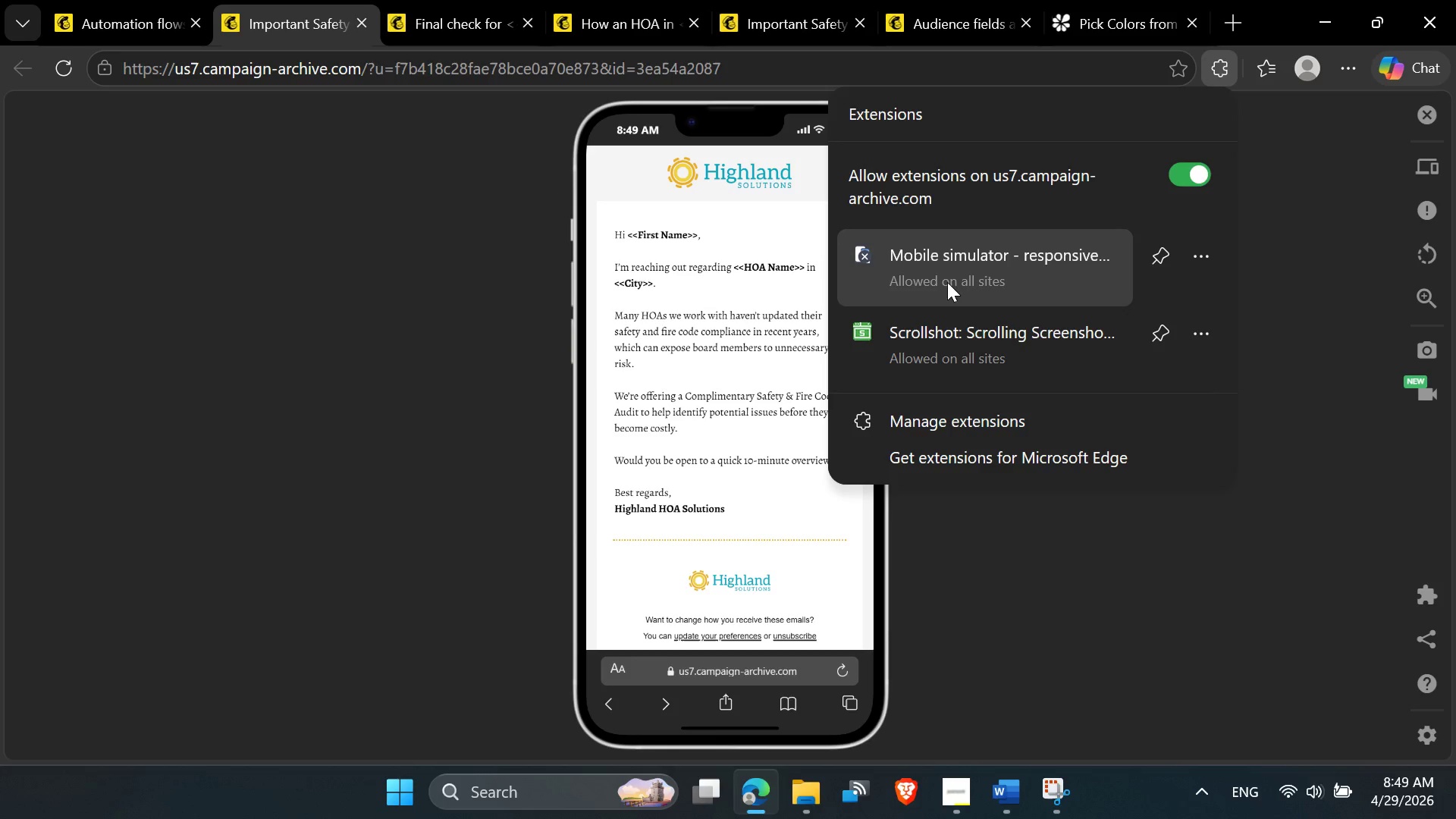 
left_click([947, 282])
 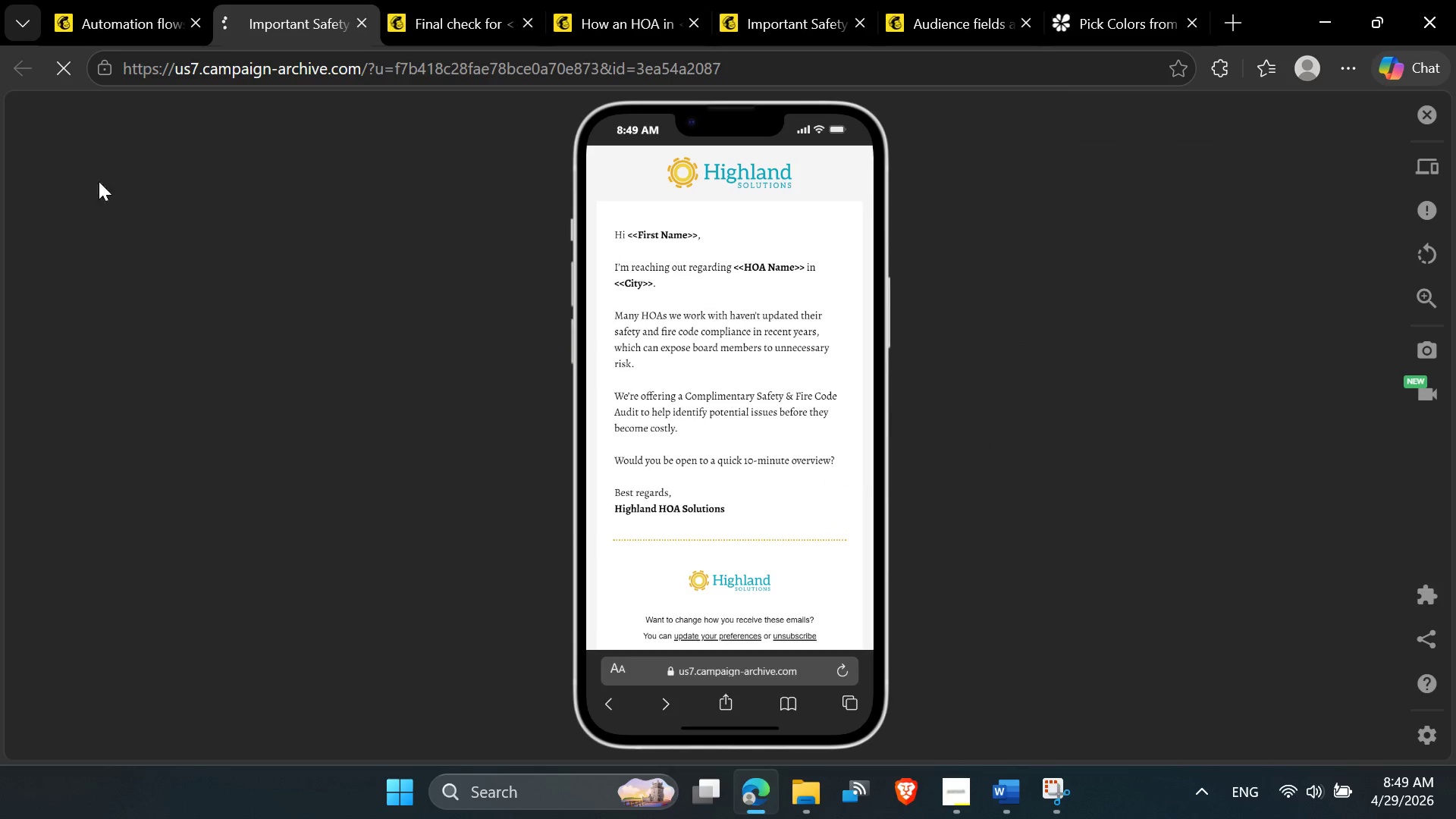 
mouse_move([31, 139])
 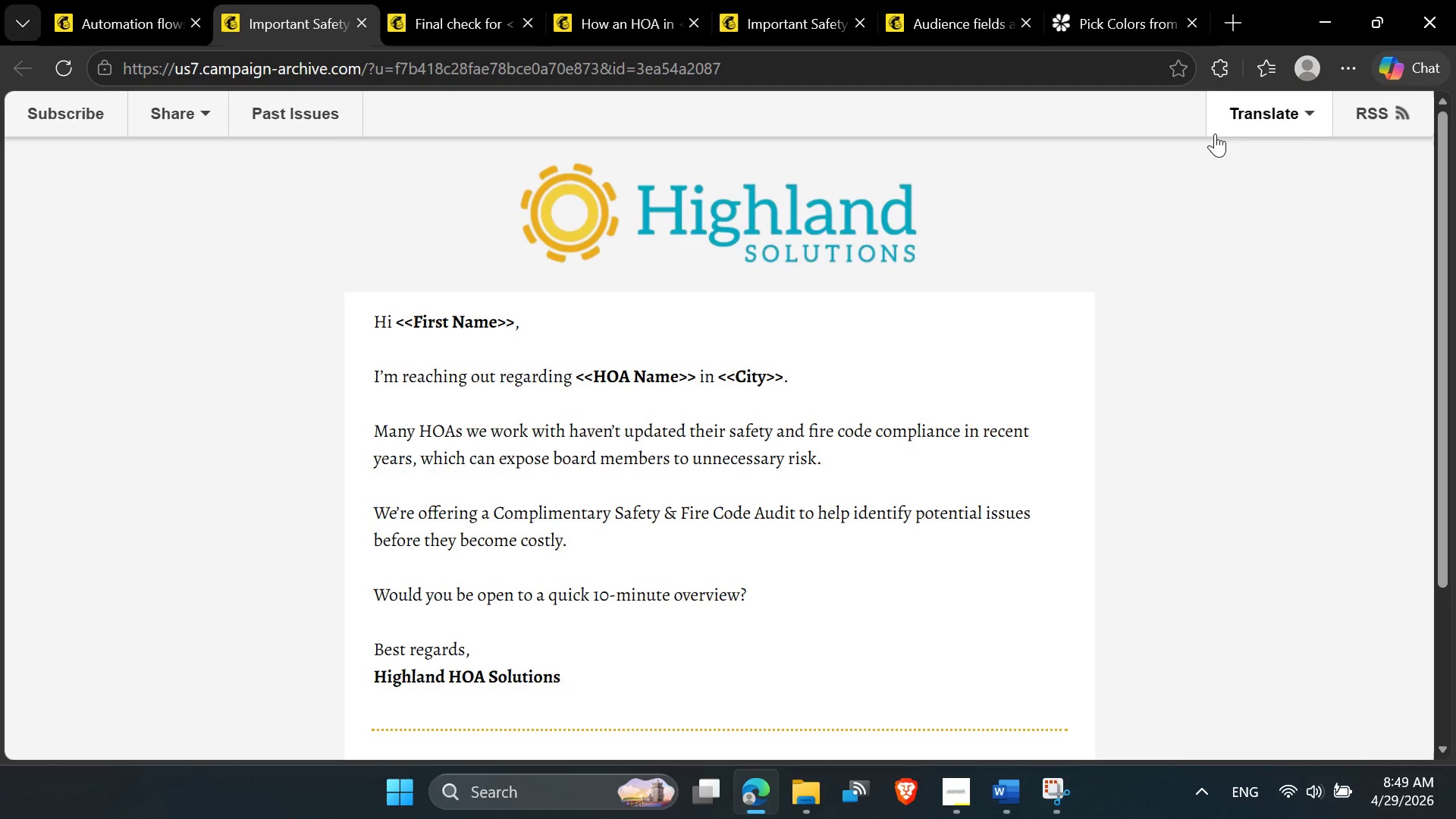 
mouse_move([1226, 77])
 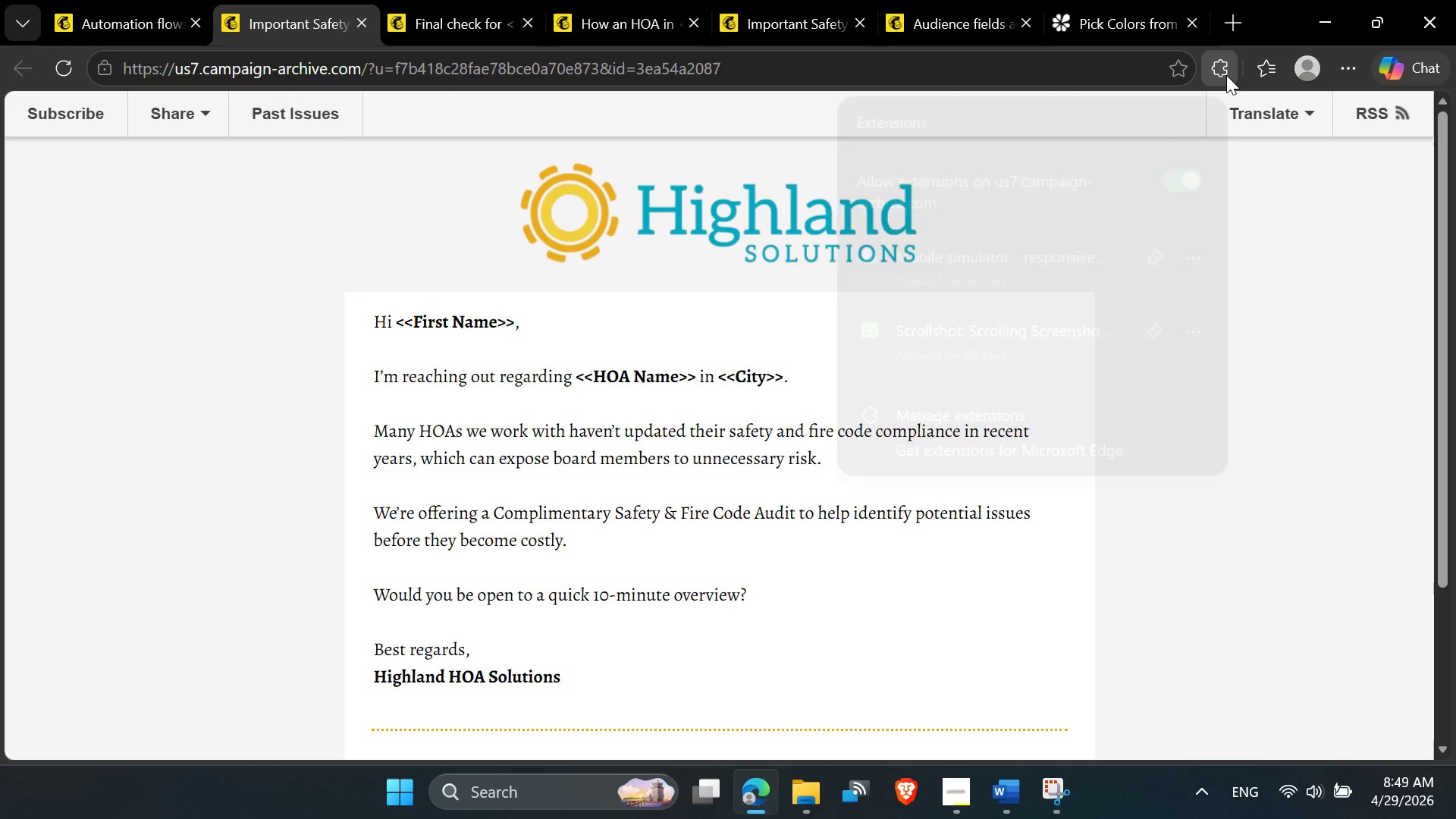 
left_click([1226, 75])
 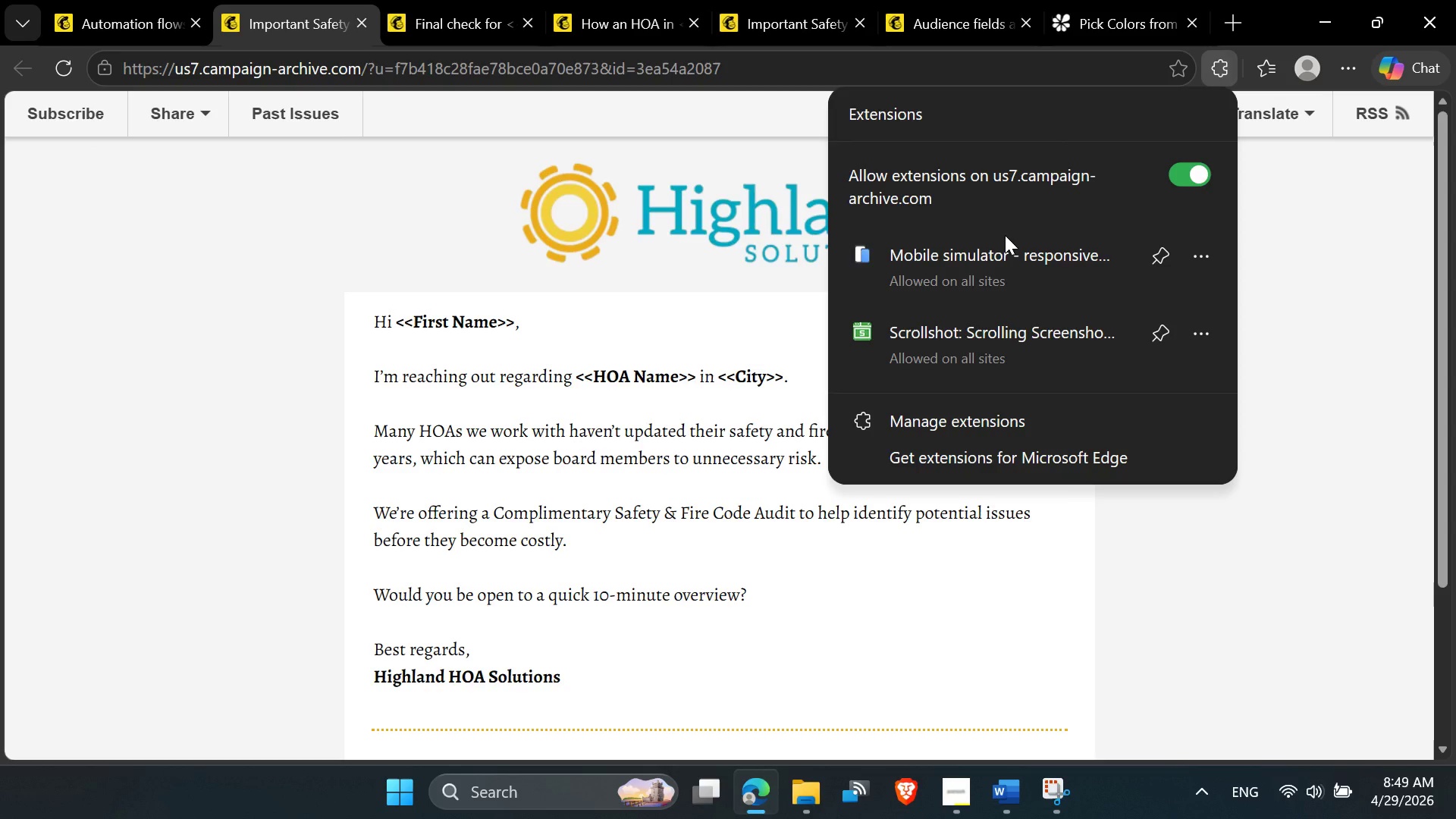 
left_click([937, 280])
 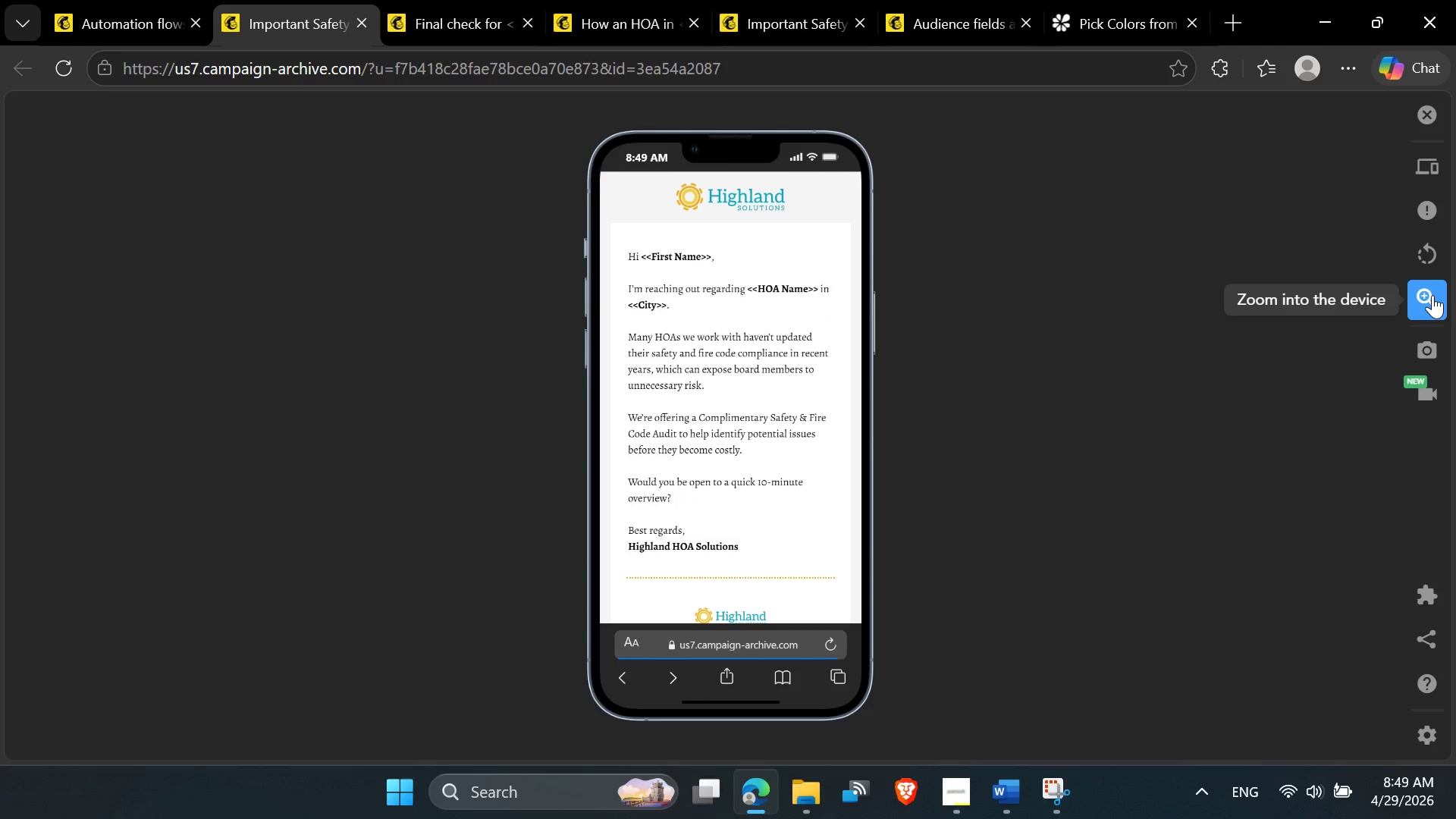 
left_click([1430, 171])
 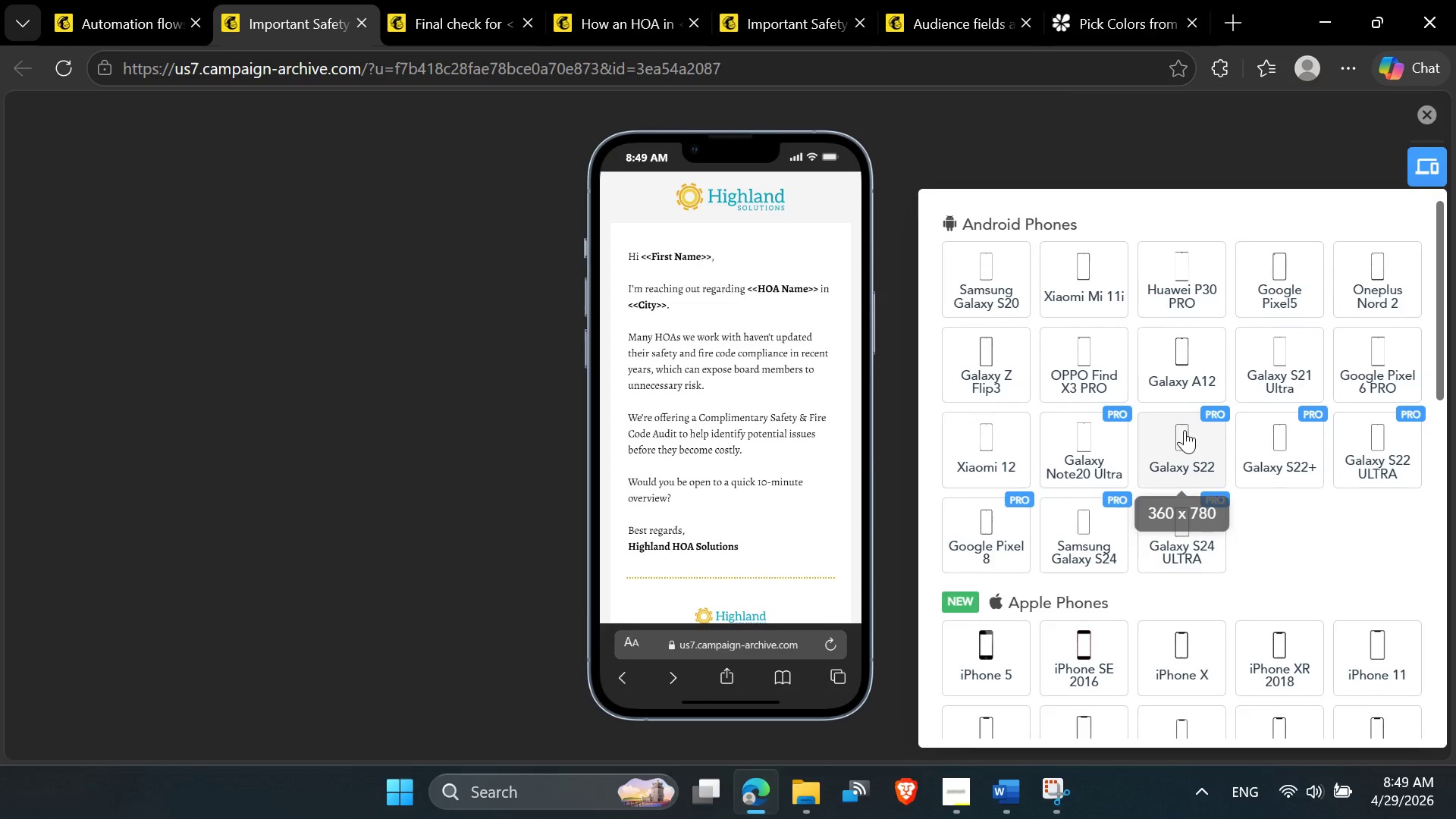 
scroll: coordinate [1168, 496], scroll_direction: down, amount: 3.0
 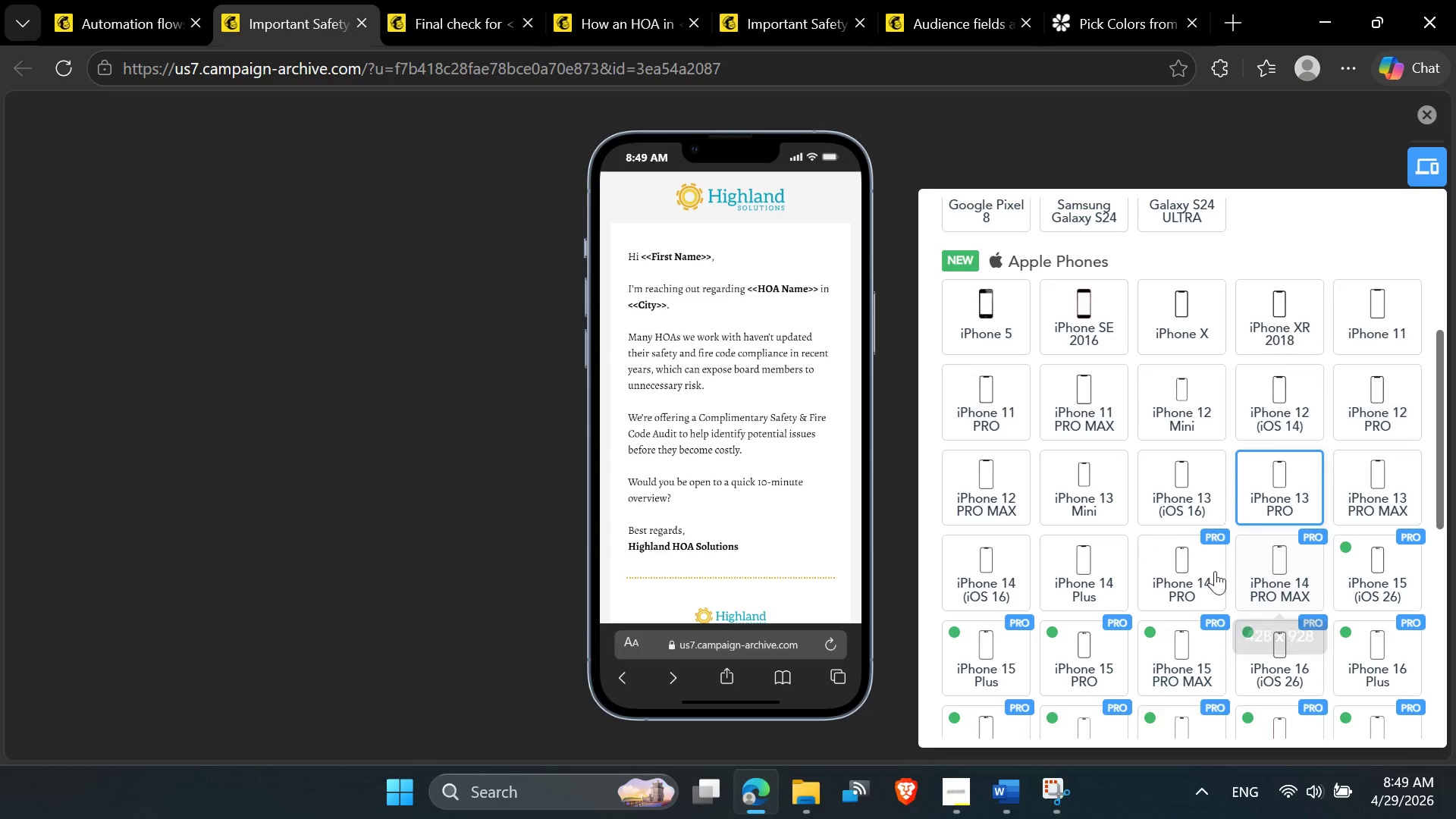 
left_click([1092, 582])
 